 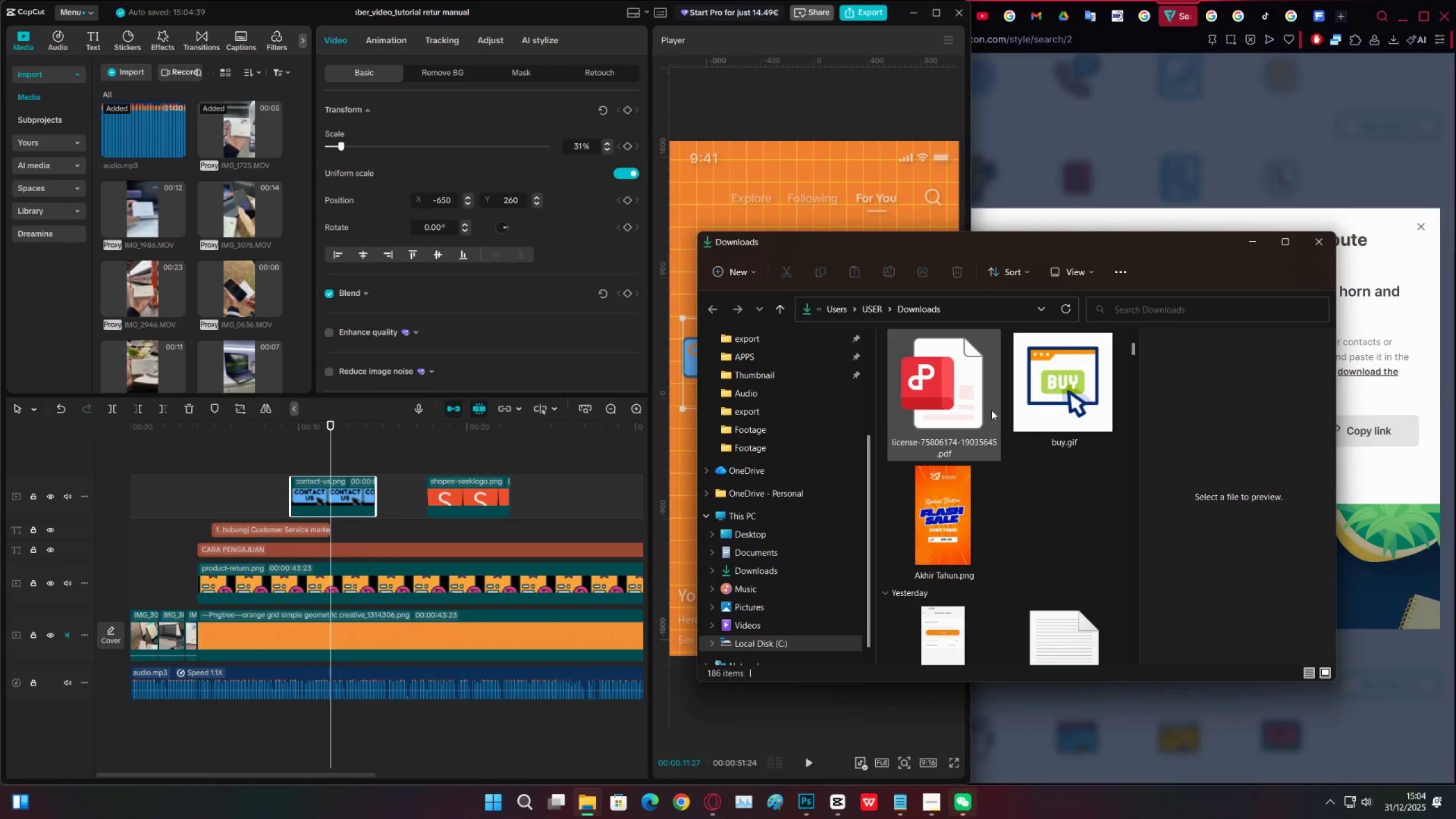 
left_click([474, 446])
 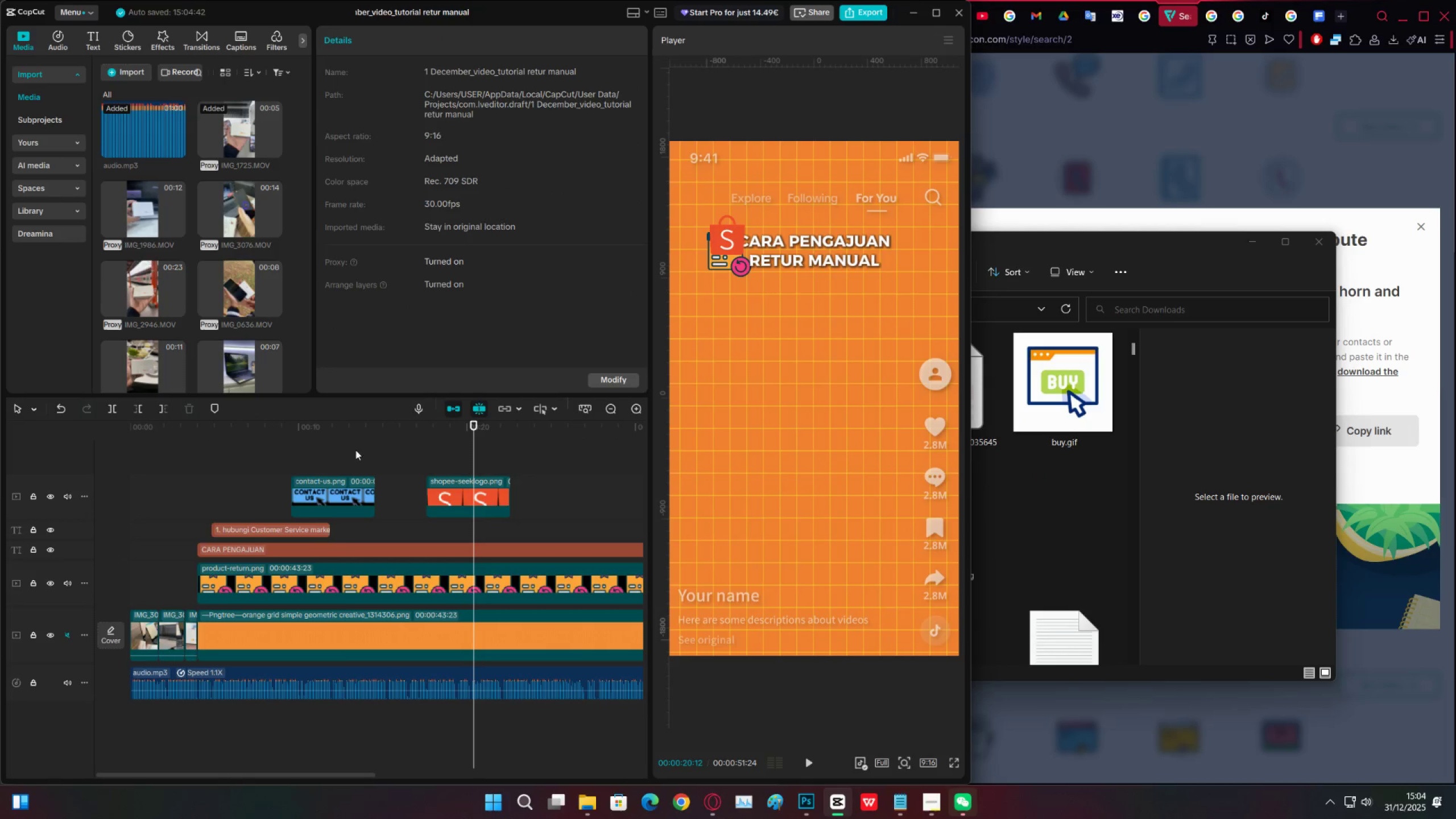 
double_click([327, 464])
 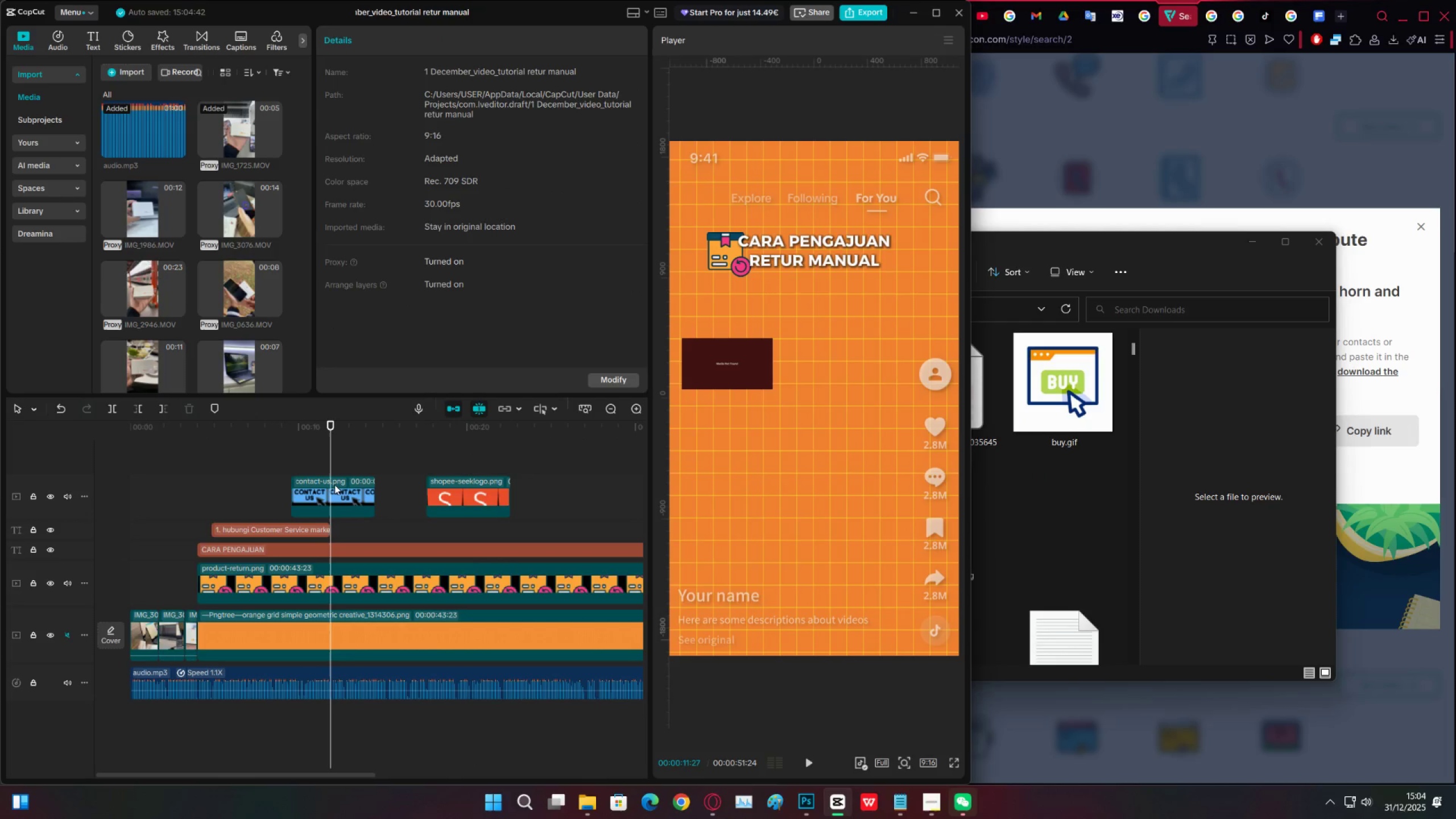 
triple_click([334, 485])
 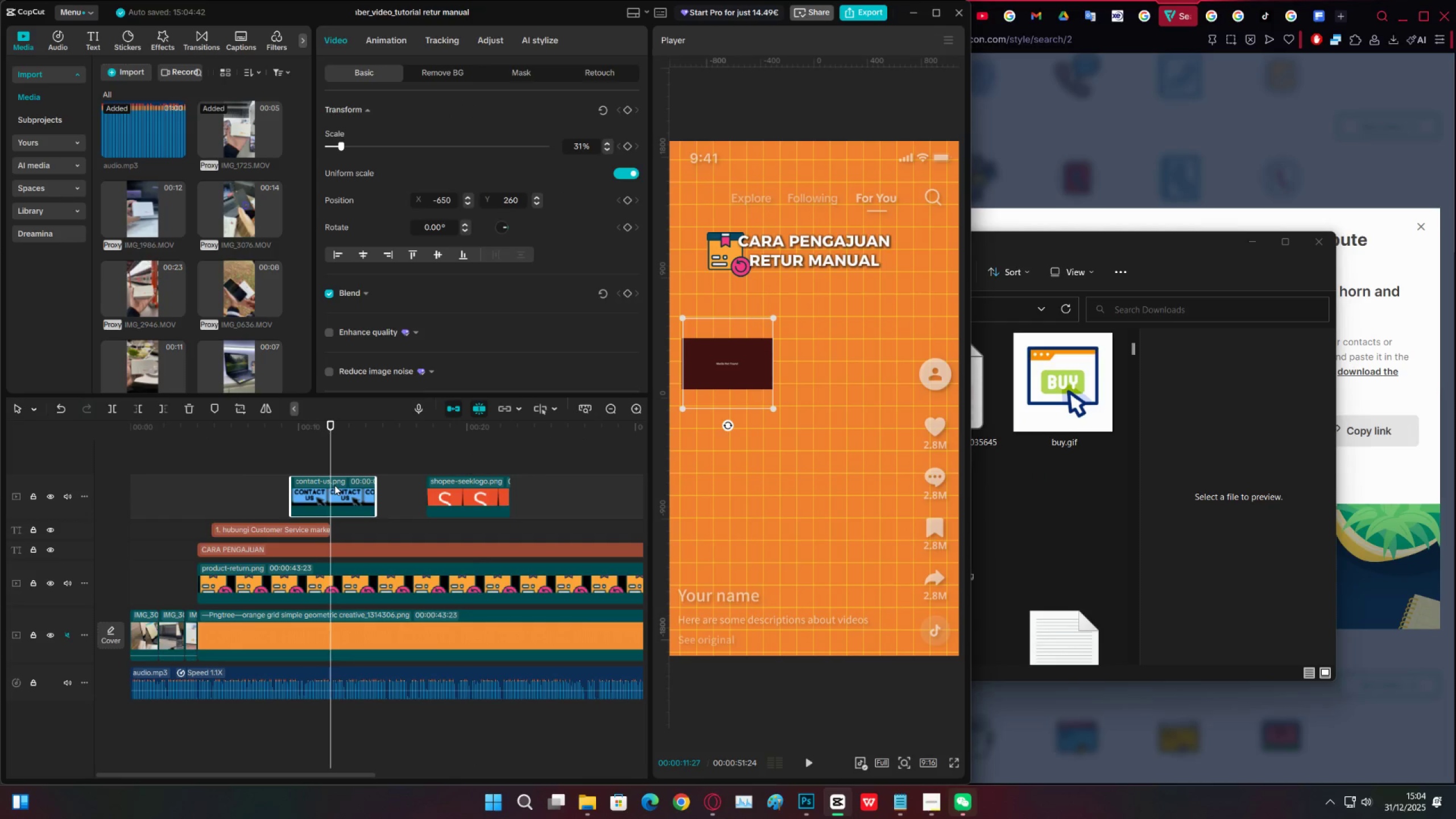 
key(X)
 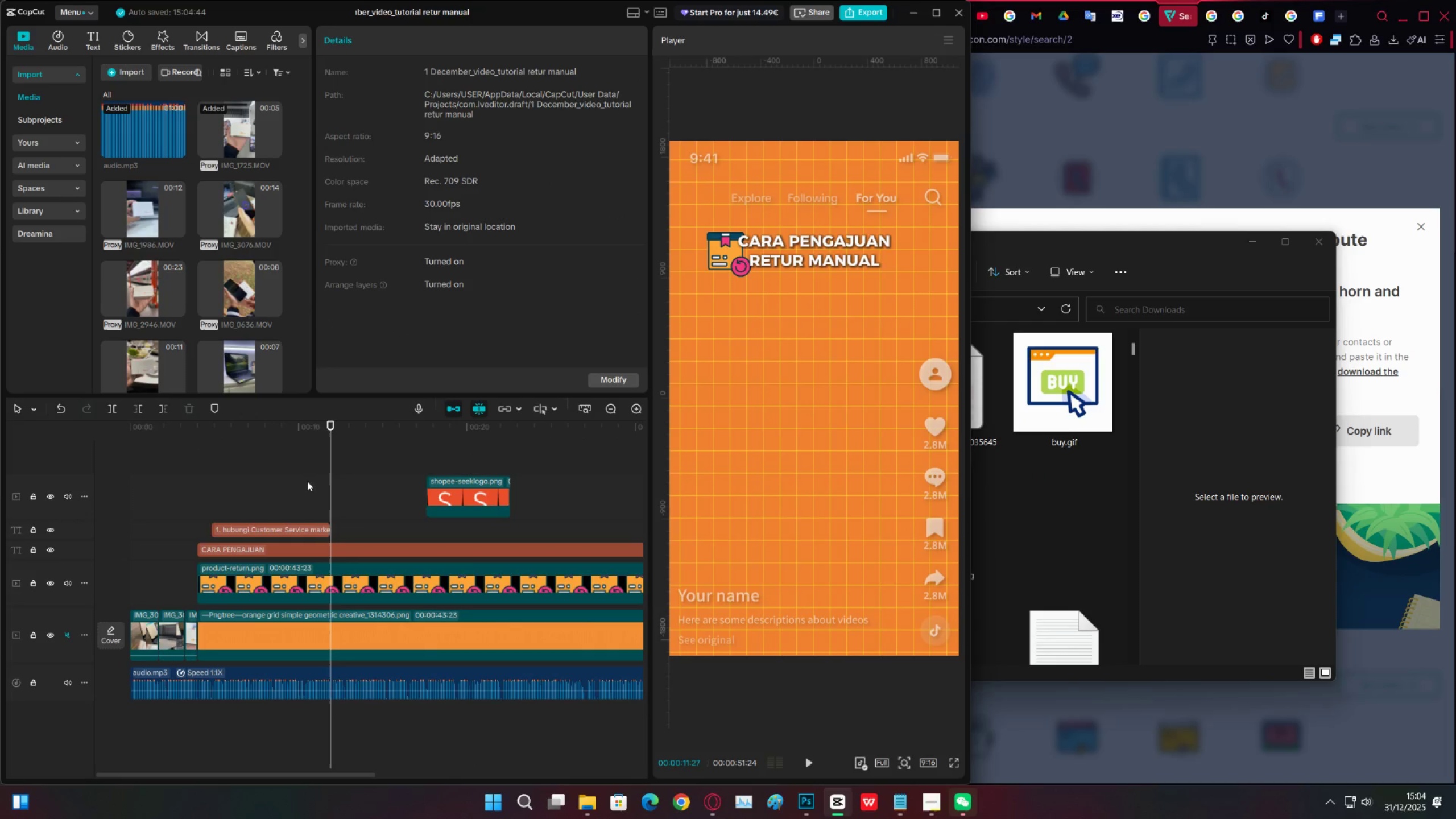 
left_click([278, 481])
 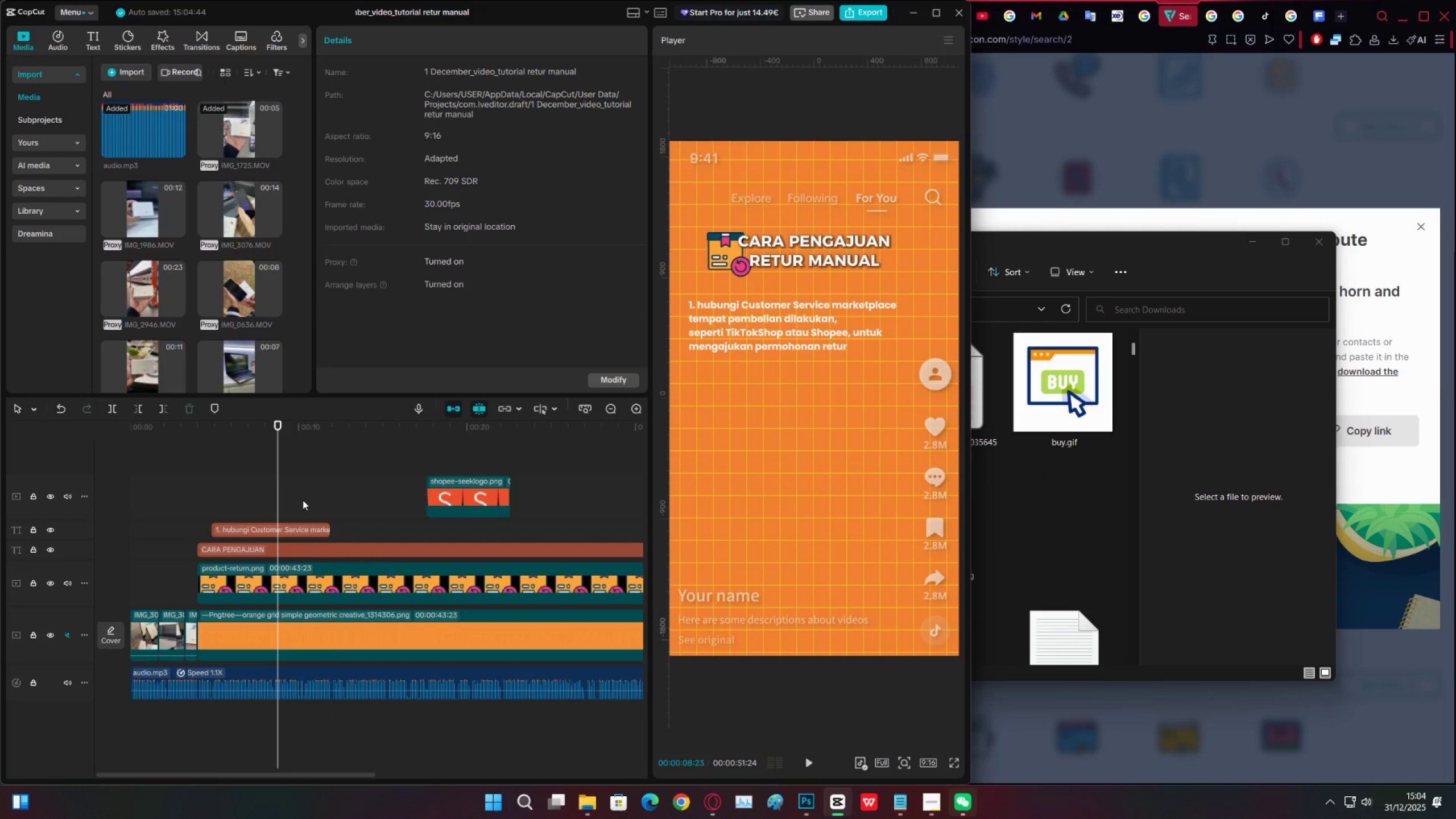 
key(Control+S)
 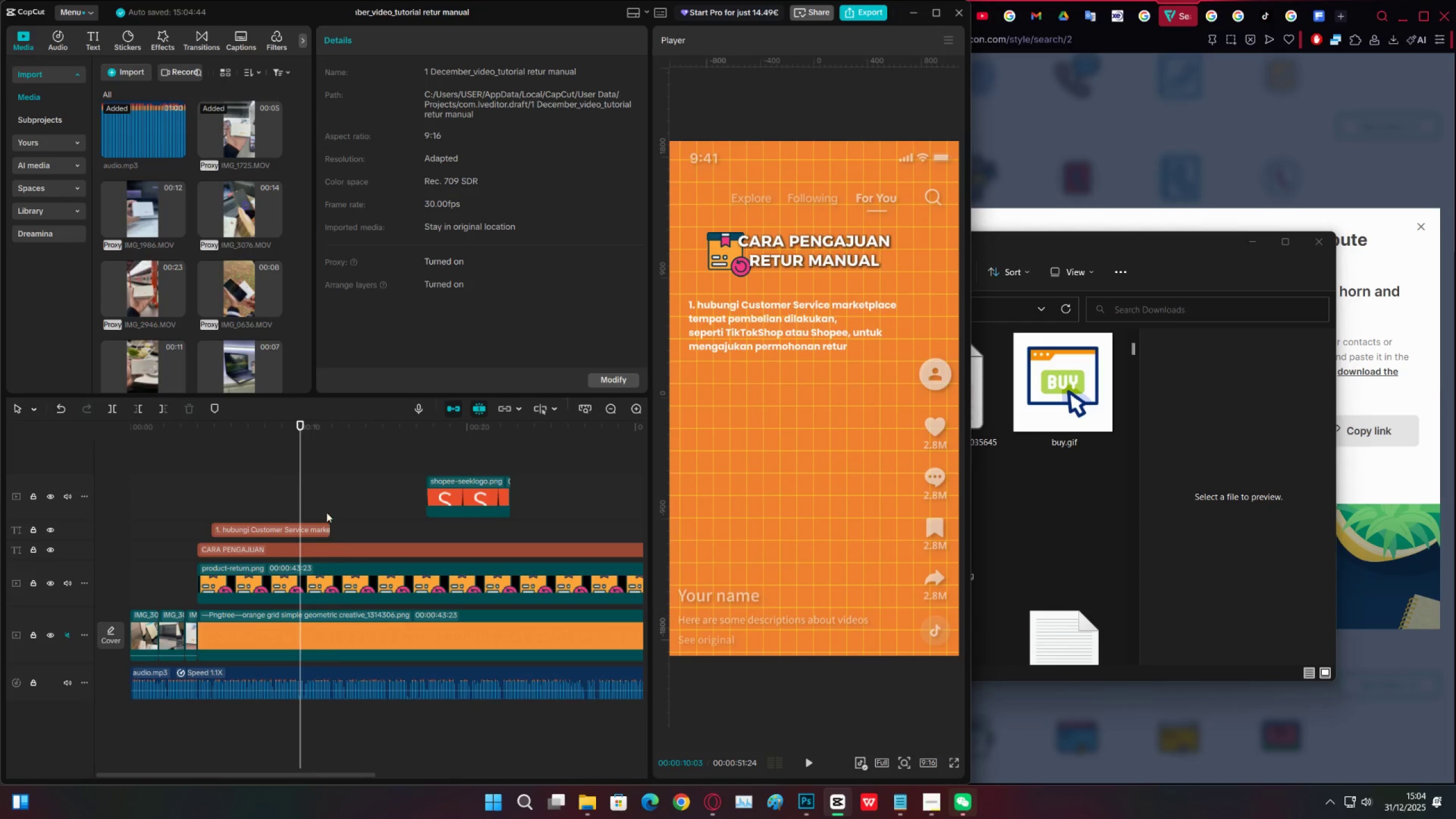 
left_click([286, 533])
 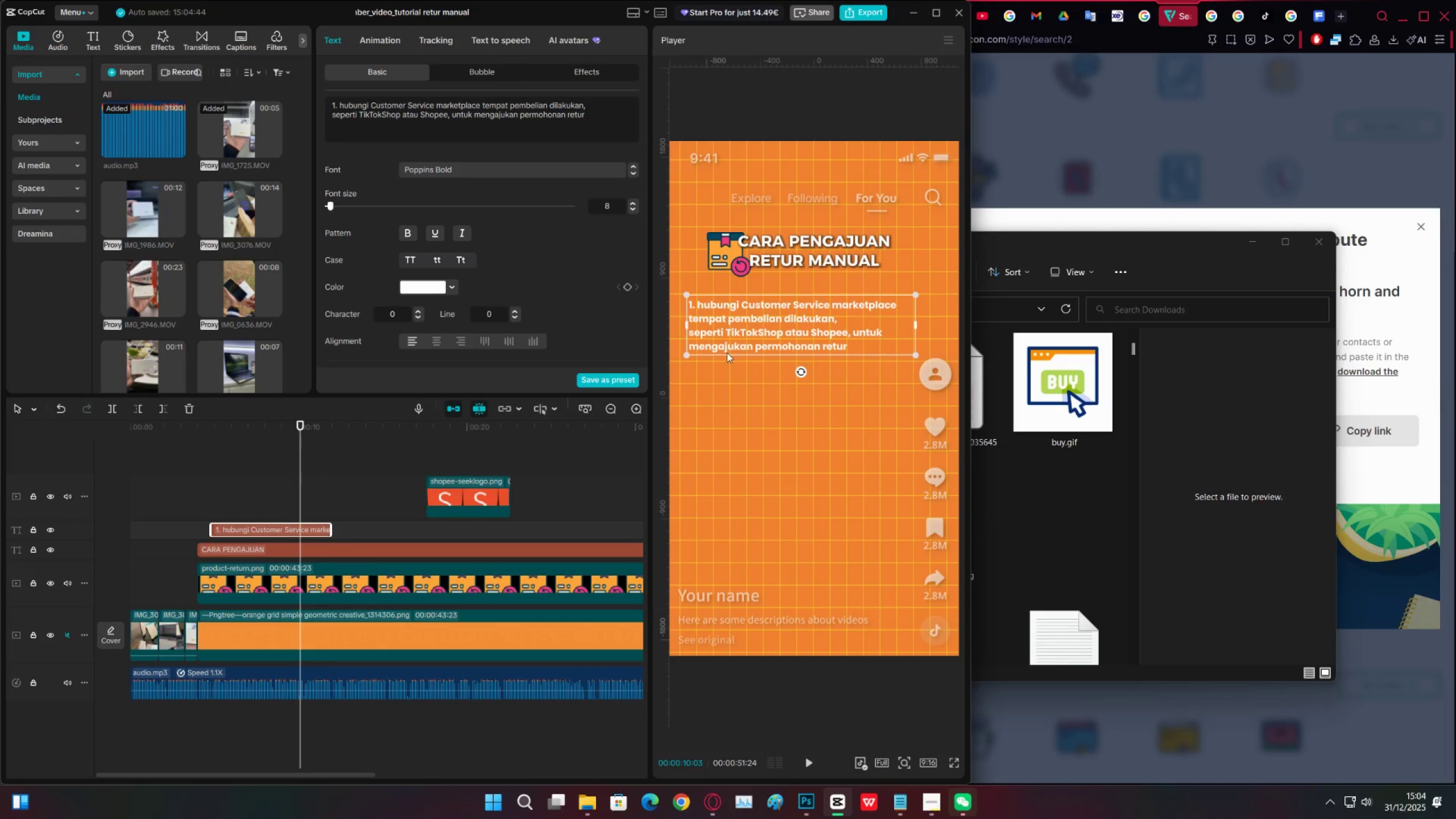 
left_click_drag(start_coordinate=[738, 329], to_coordinate=[754, 332])
 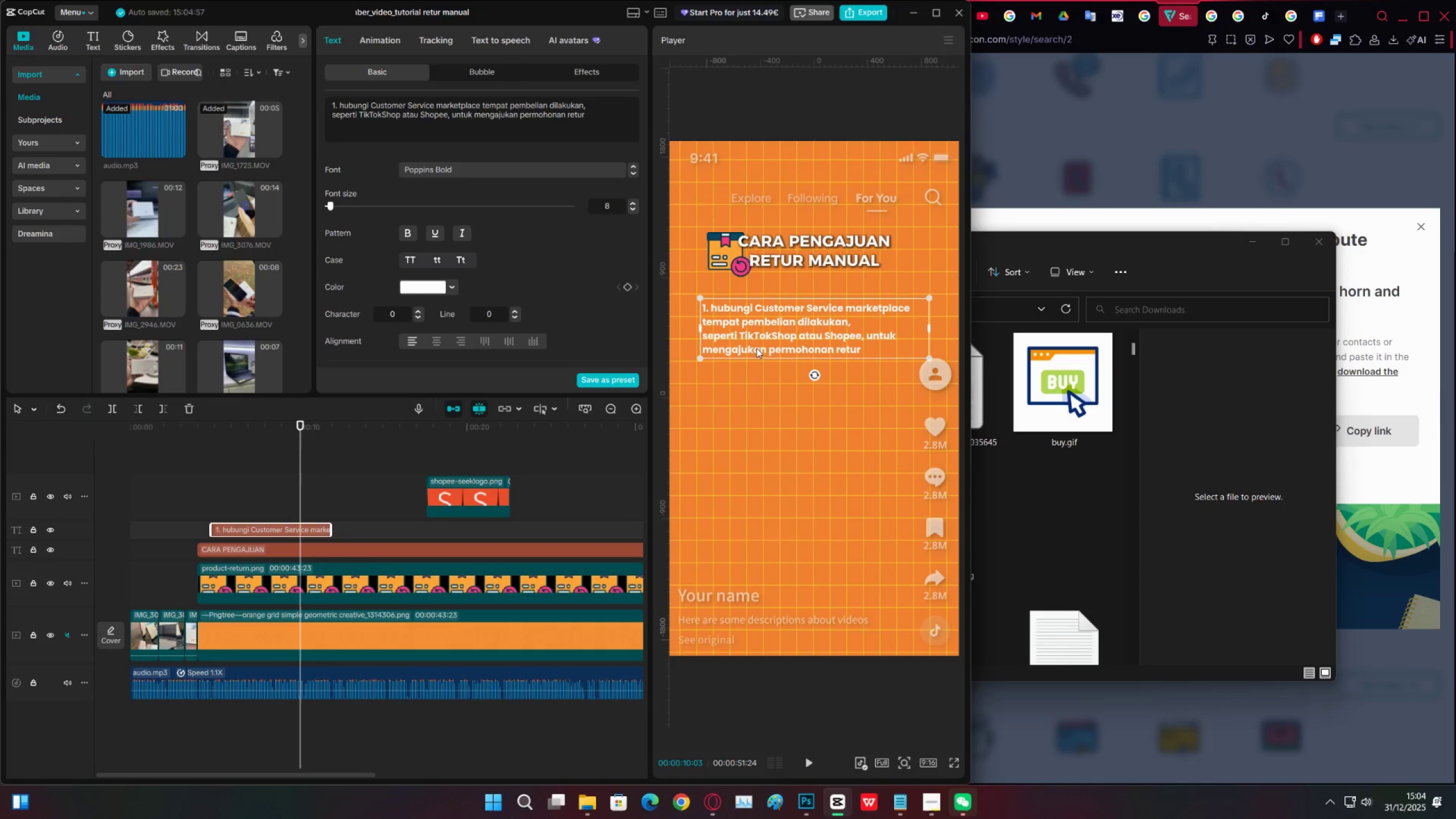 
key(Alt+AltLeft)
 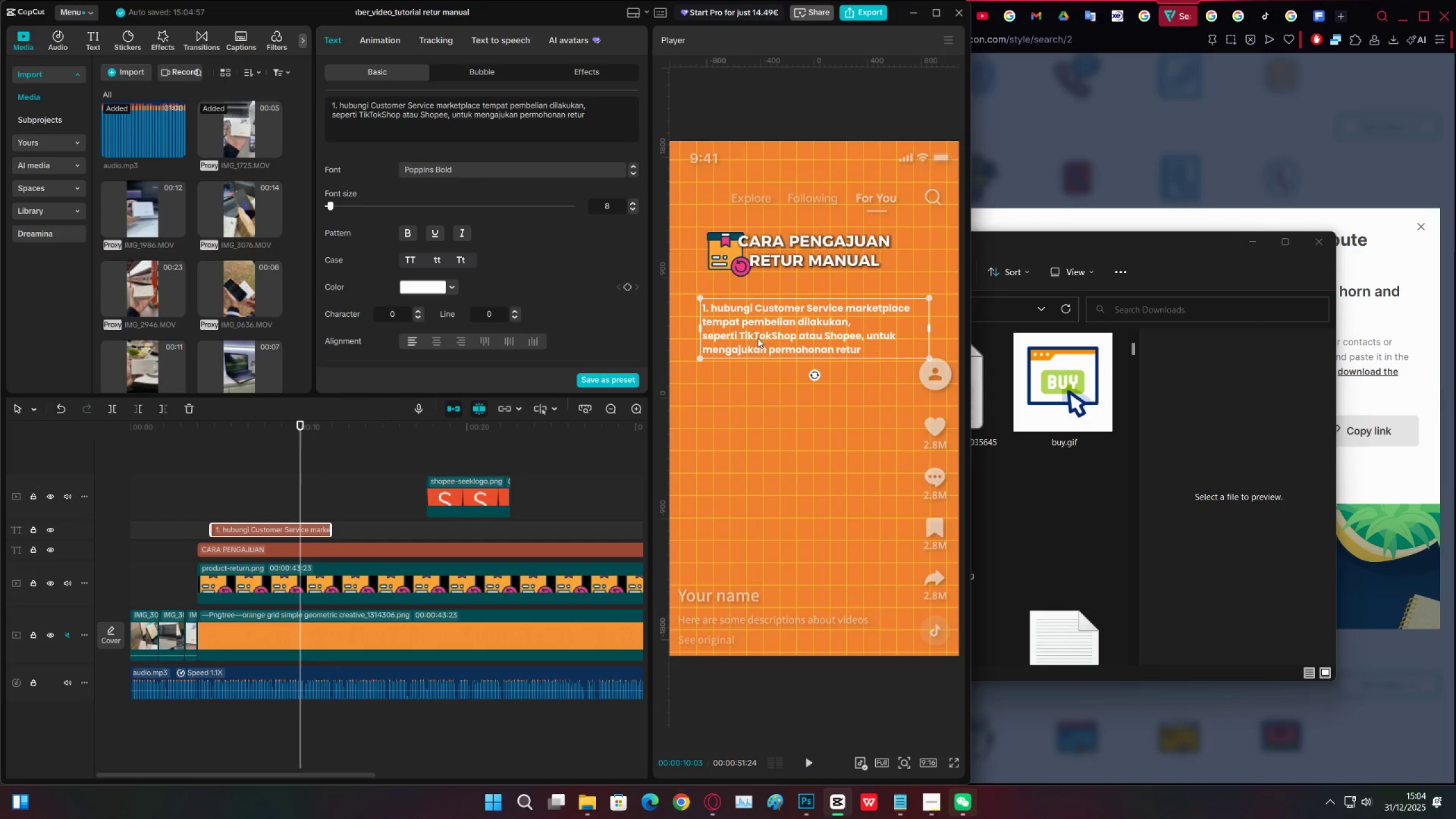 
hold_key(key=AltLeft, duration=0.98)
left_click_drag(start_coordinate=[759, 336], to_coordinate=[756, 383])
 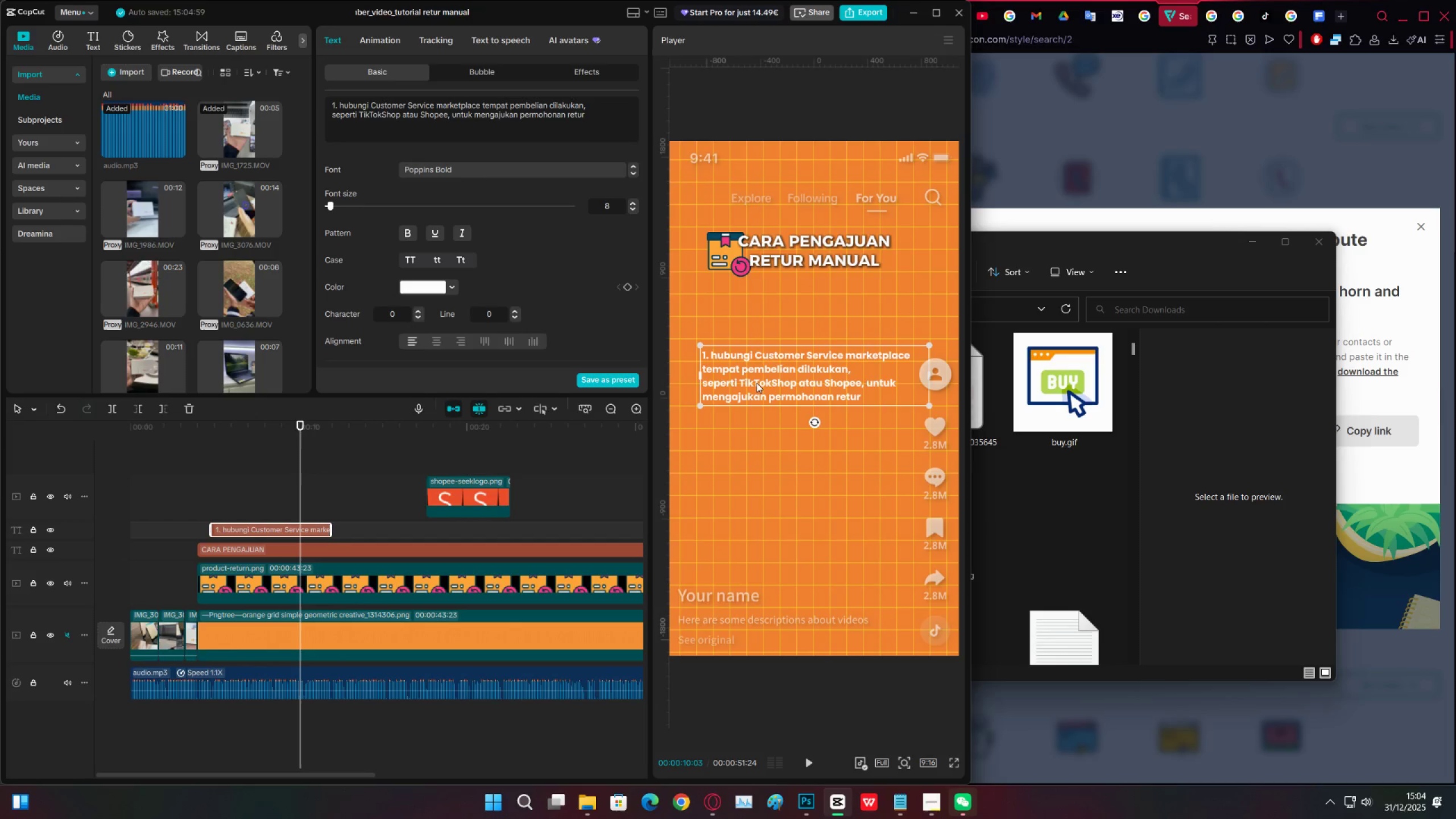 
key(Control+Z)
 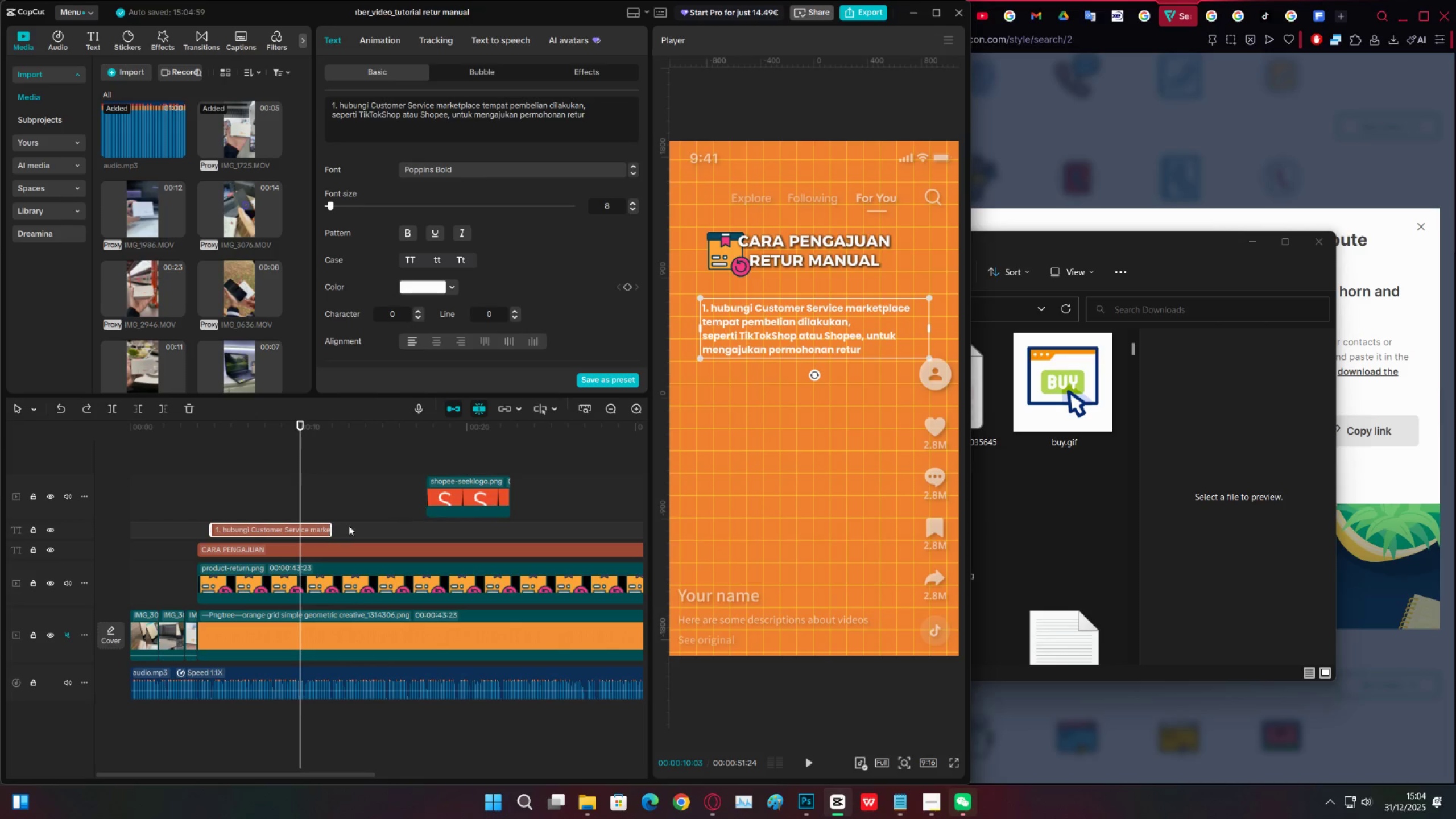 
hold_key(key=AltLeft, duration=1.27)
left_click_drag(start_coordinate=[763, 334], to_coordinate=[765, 418])
 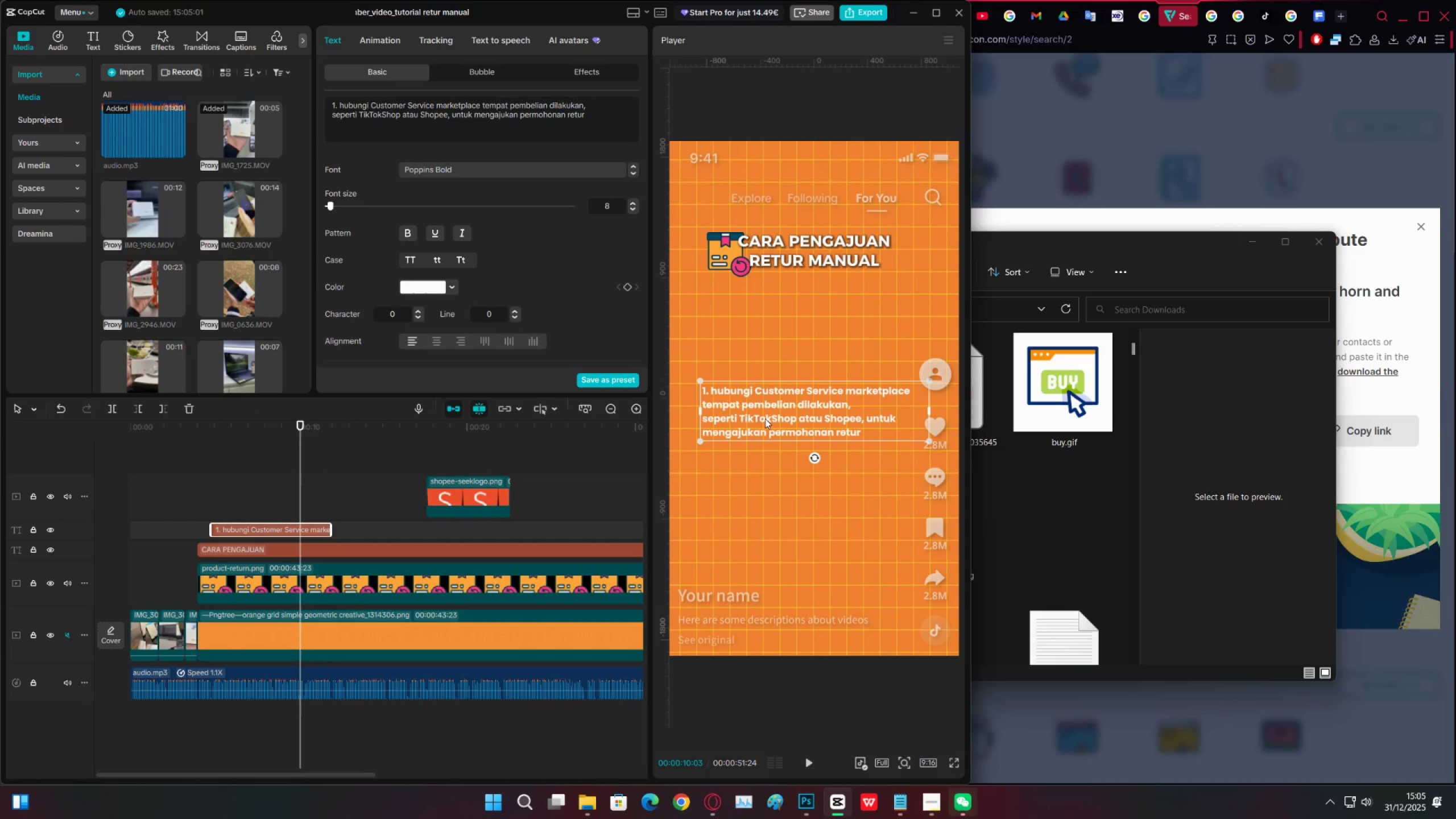 
key(Control+Z)
 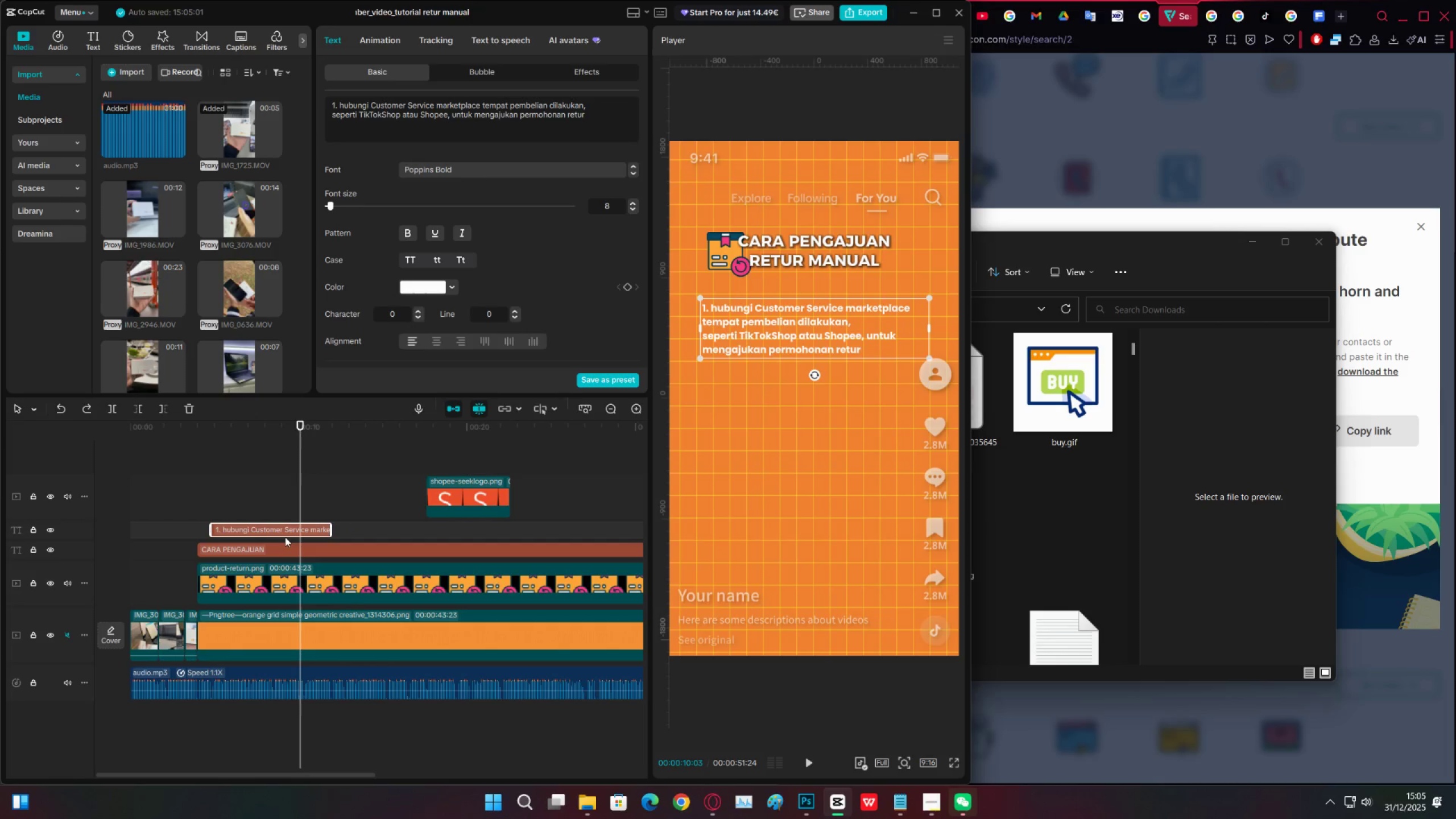 
left_click([284, 532])
 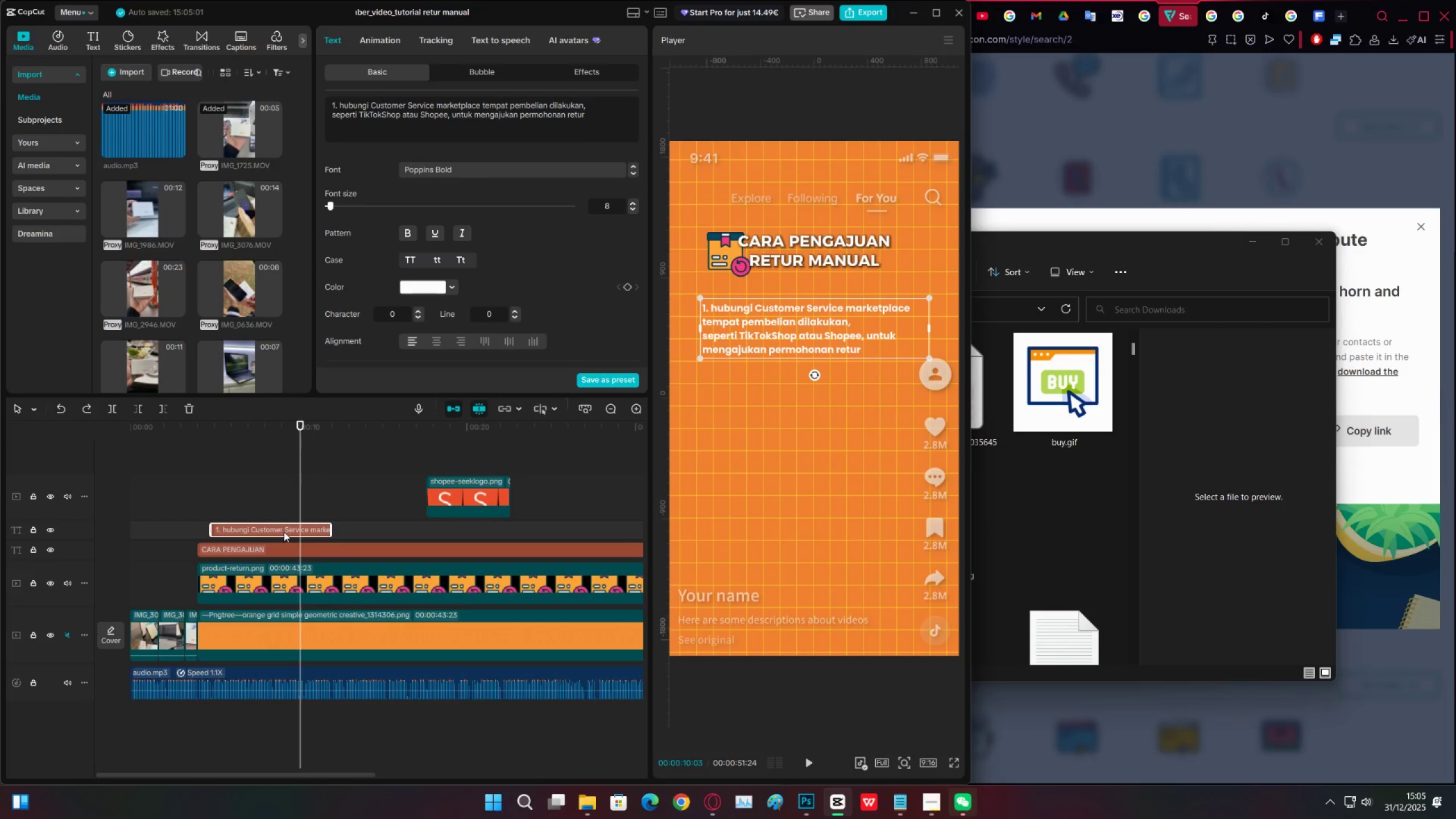 
key(Control+C)
 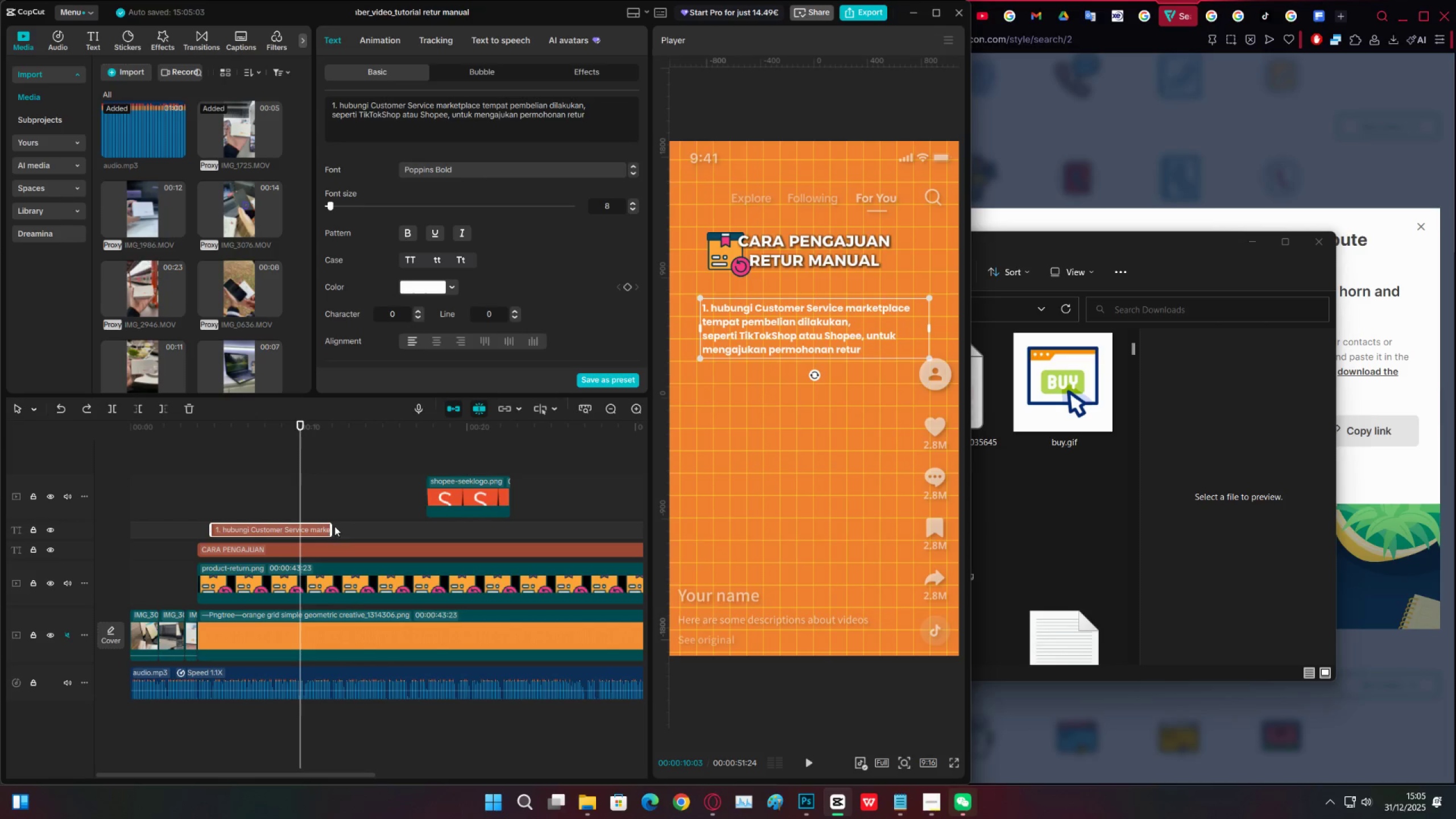 
left_click_drag(start_coordinate=[333, 526], to_coordinate=[293, 527])
 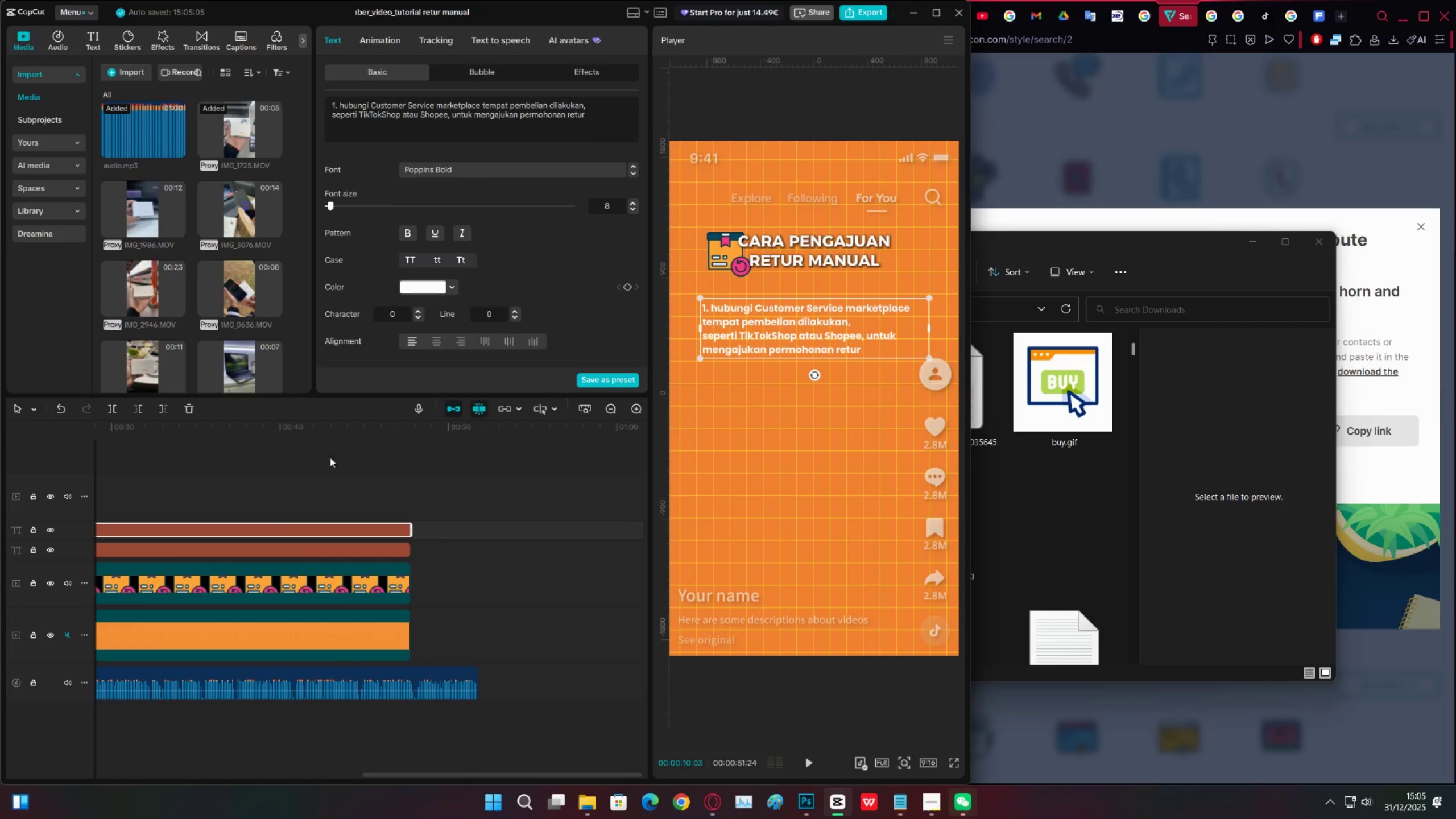 
left_click_drag(start_coordinate=[301, 429], to_coordinate=[214, 484])
 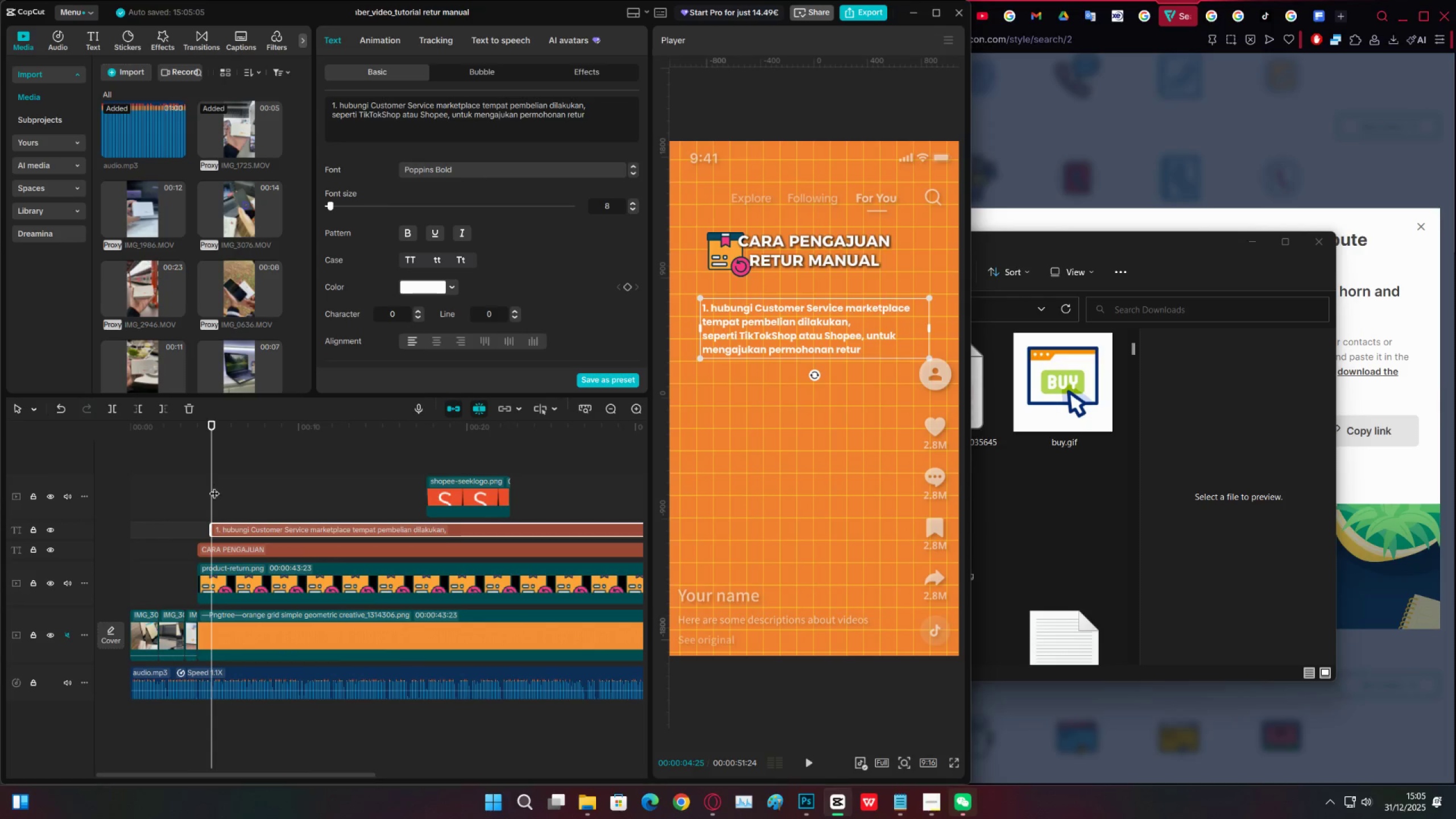 
key(Control+V)
 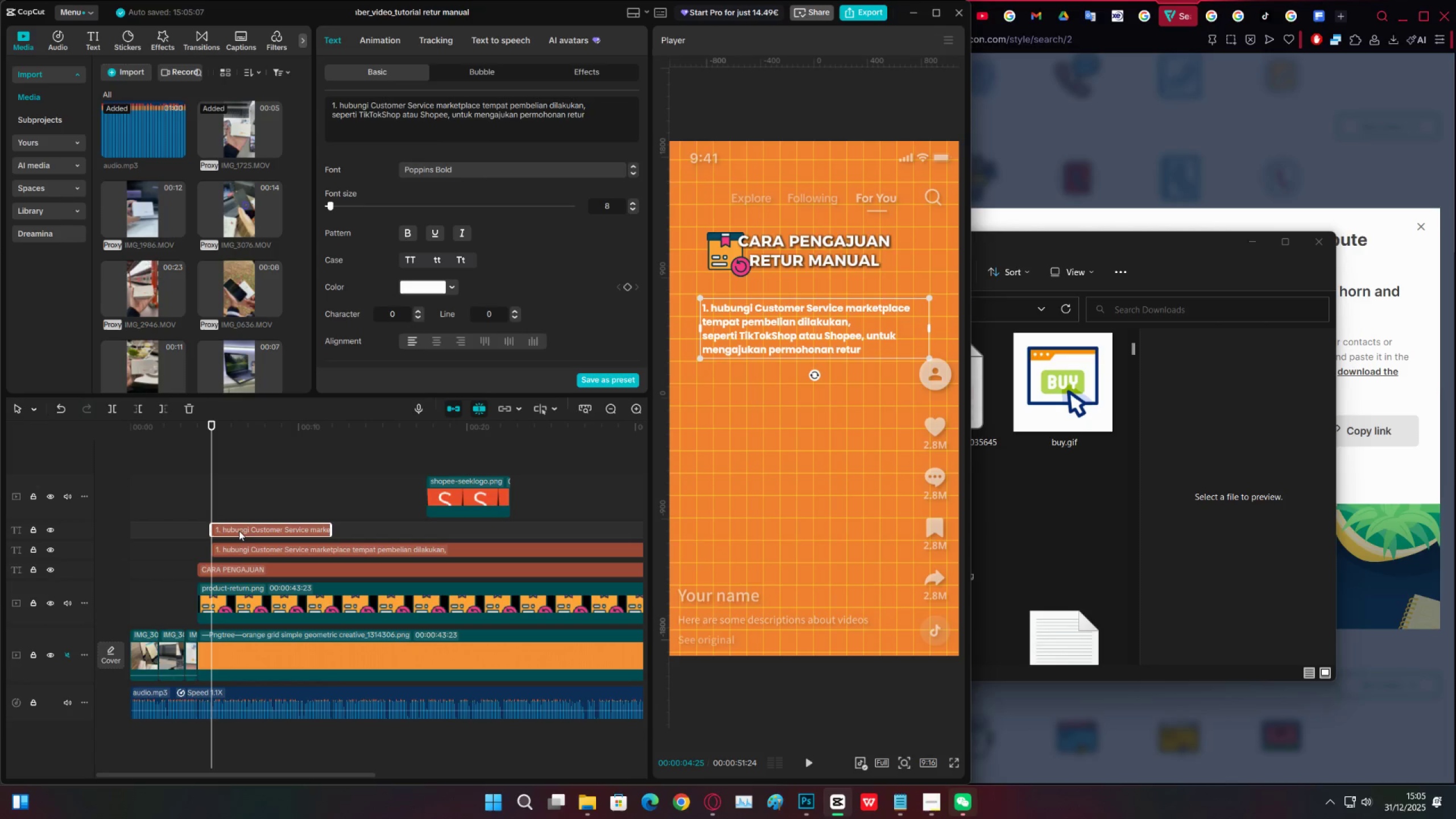 
left_click_drag(start_coordinate=[245, 527], to_coordinate=[330, 529])
 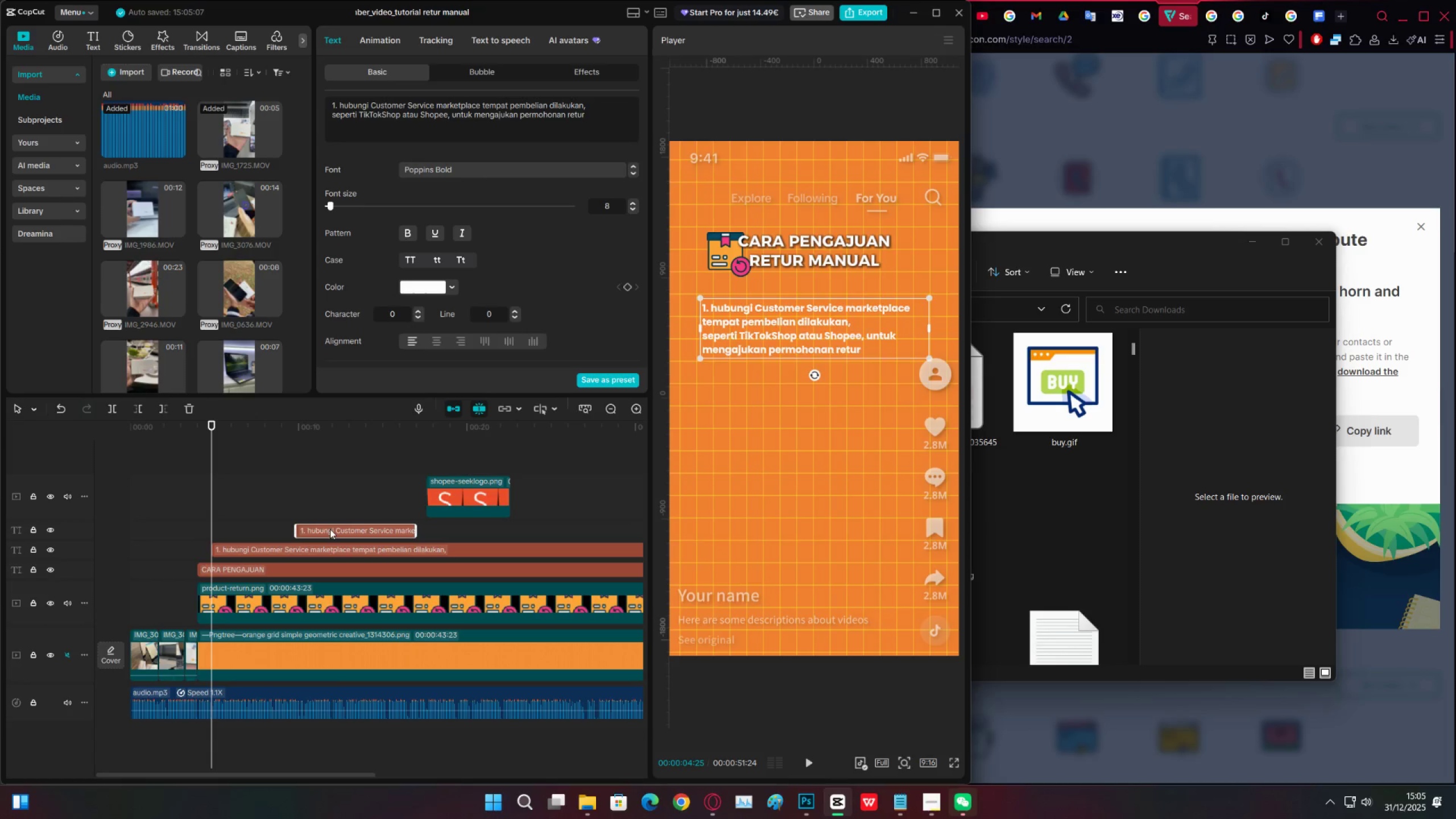 
key(Space)
 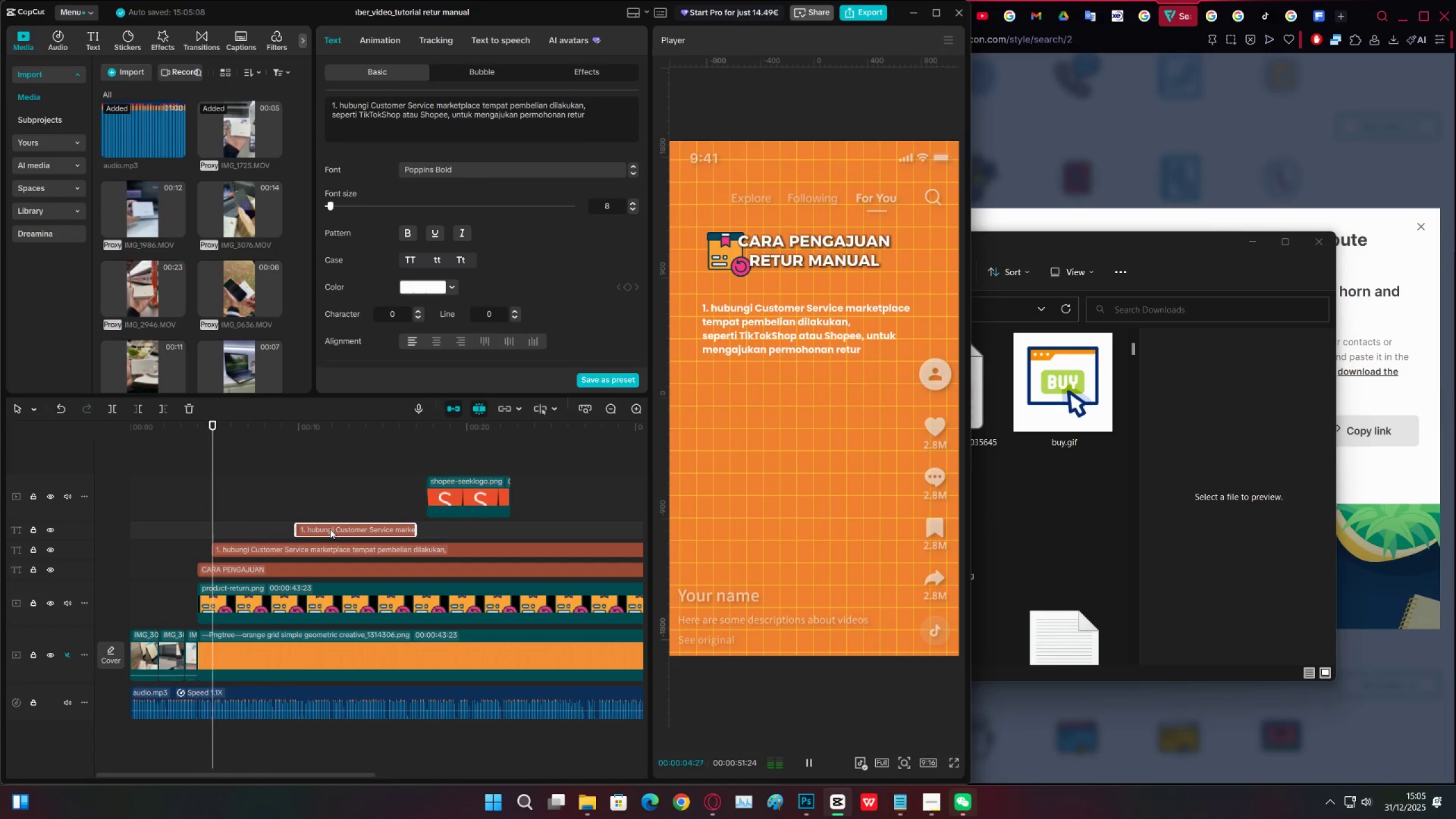 
left_click_drag(start_coordinate=[336, 528], to_coordinate=[450, 528])
 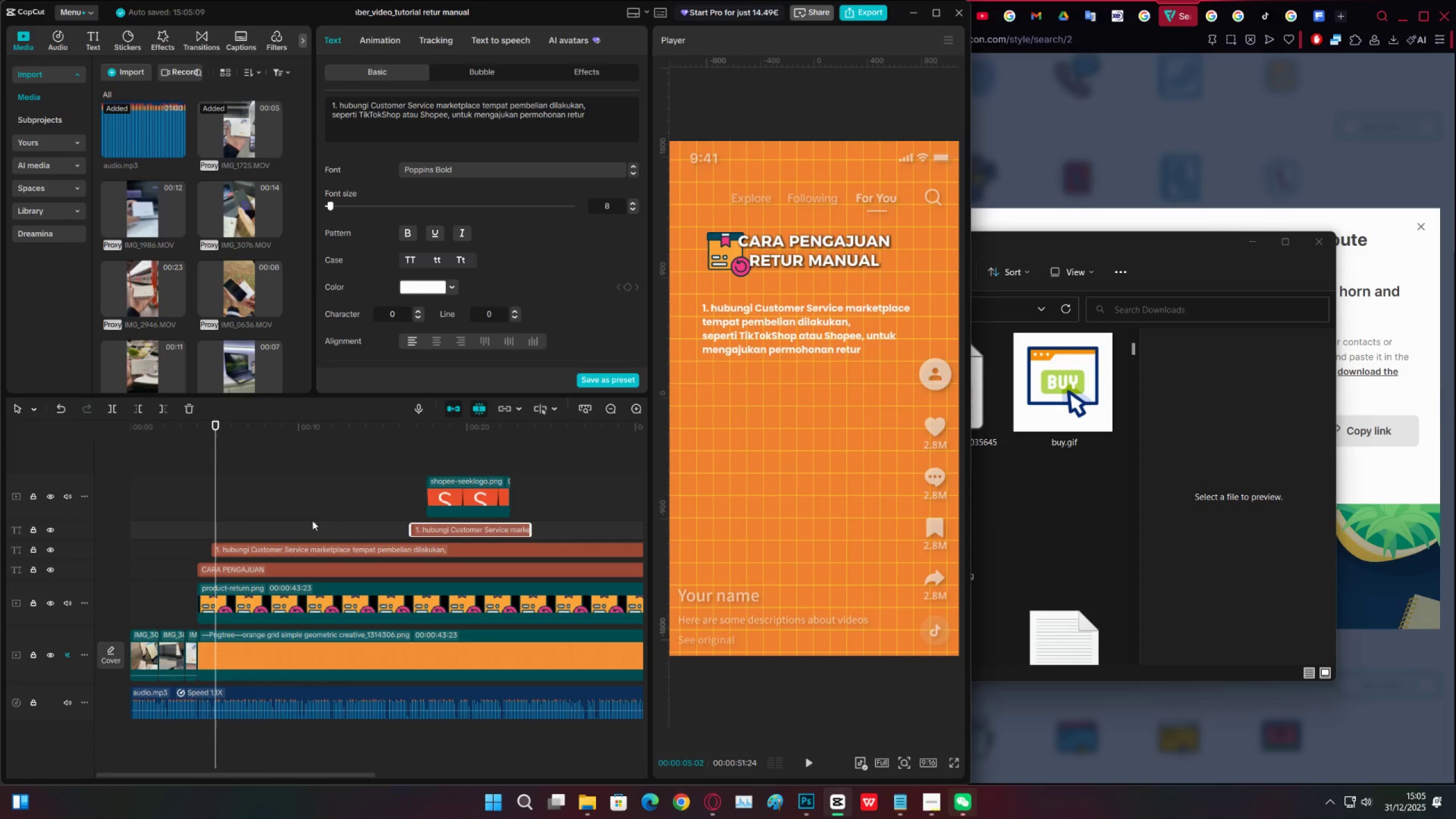 
key(Space)
 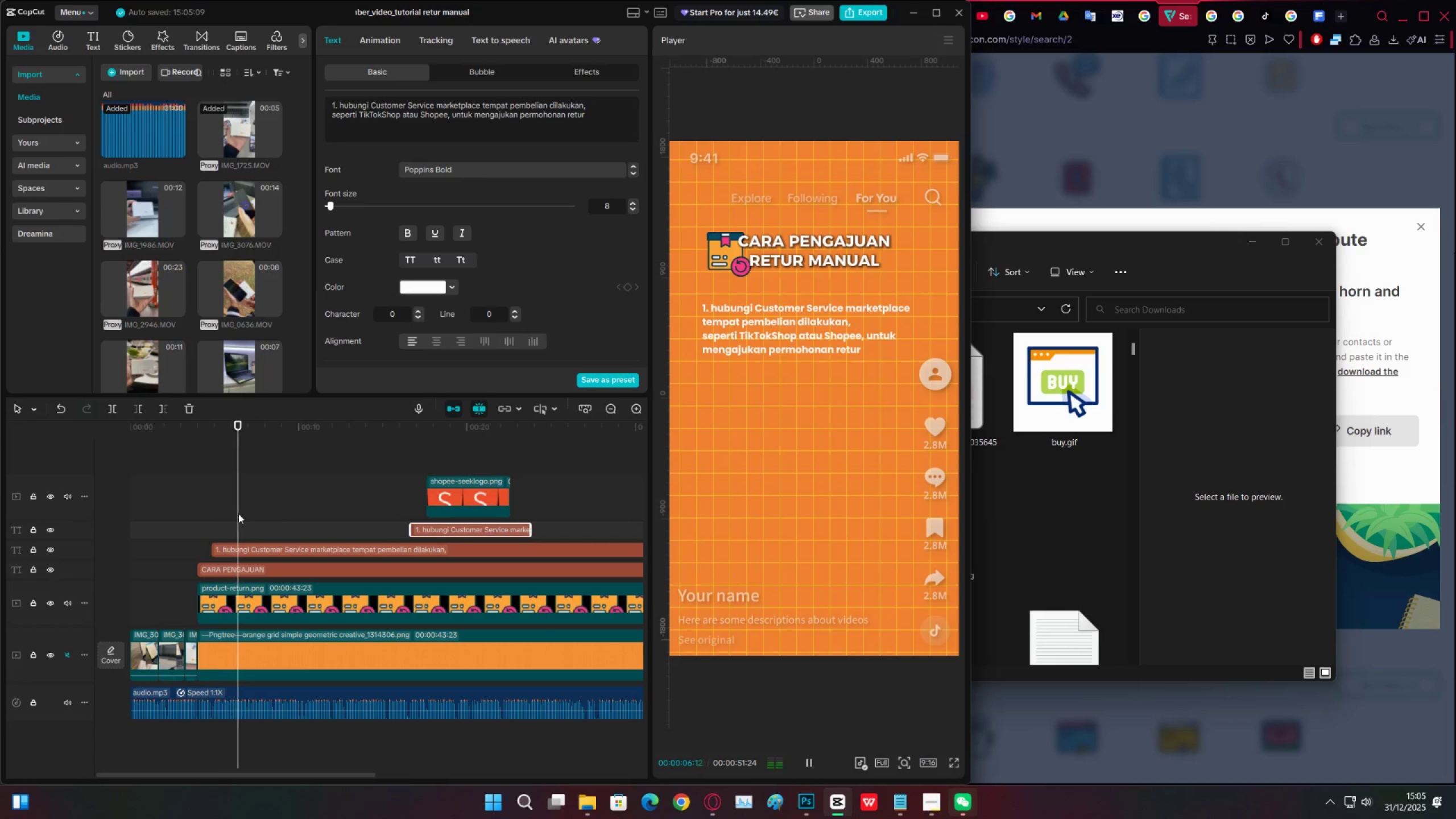 
left_click([206, 526])
 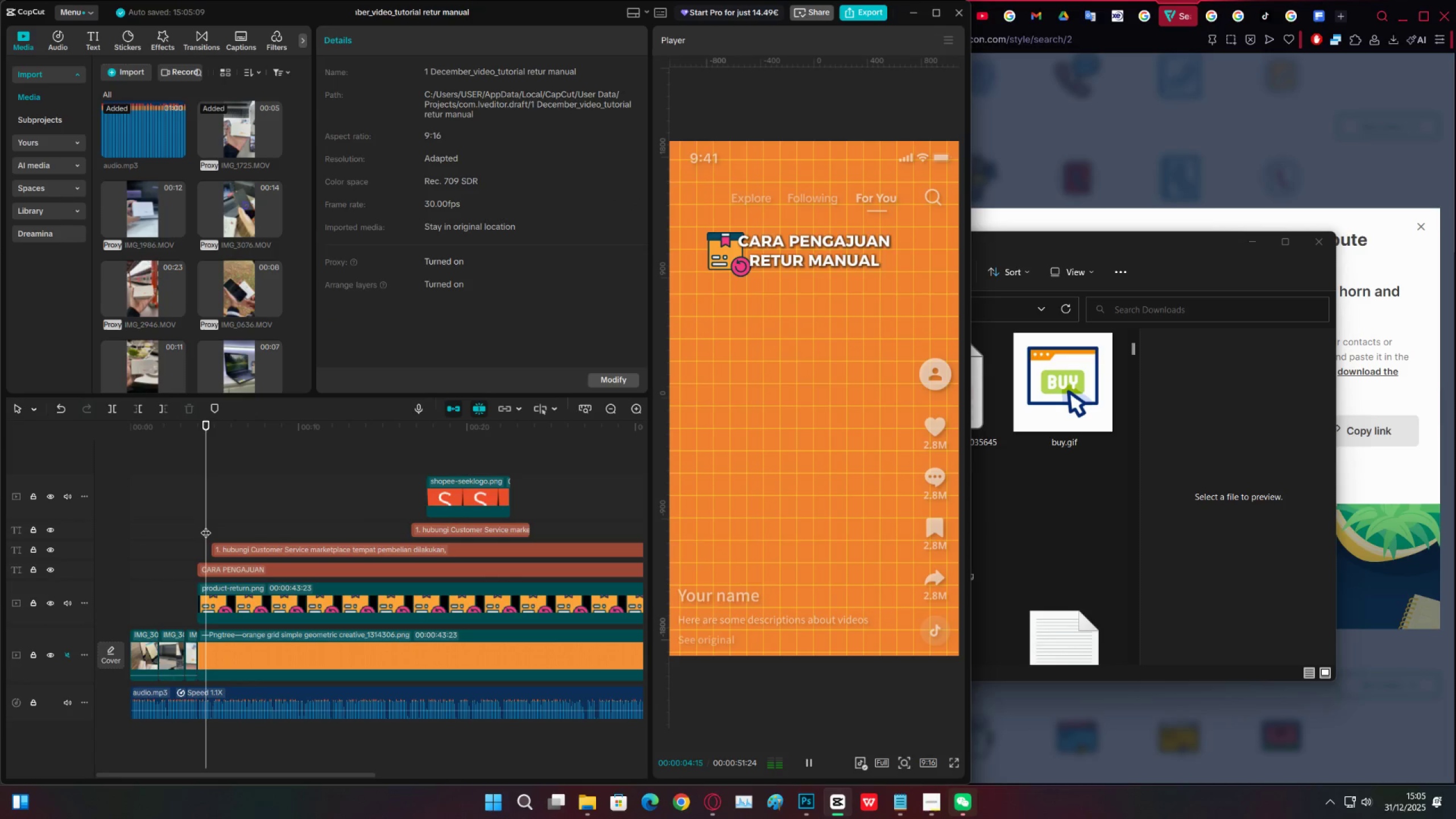 
key(Space)
 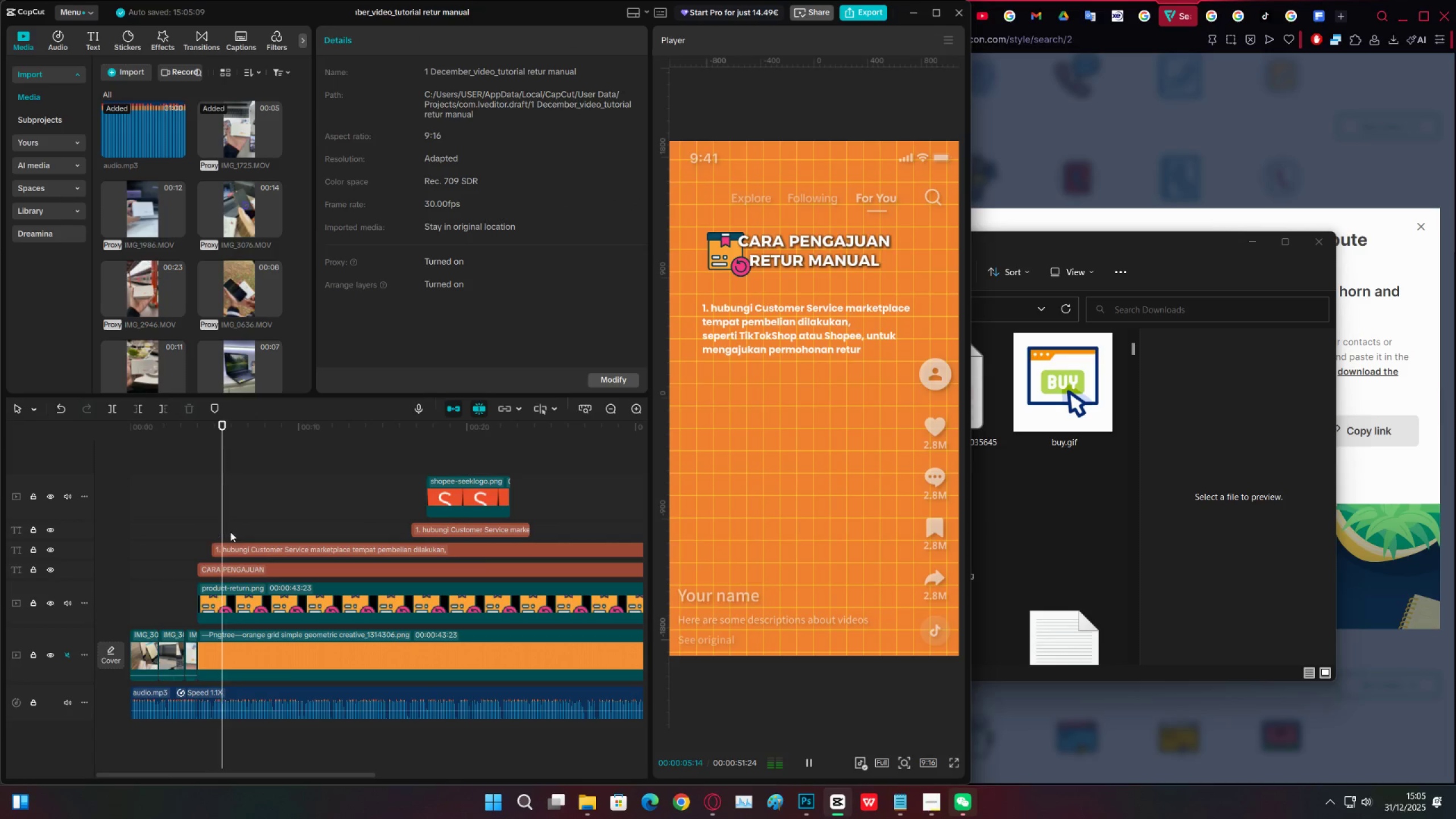 
key(Space)
 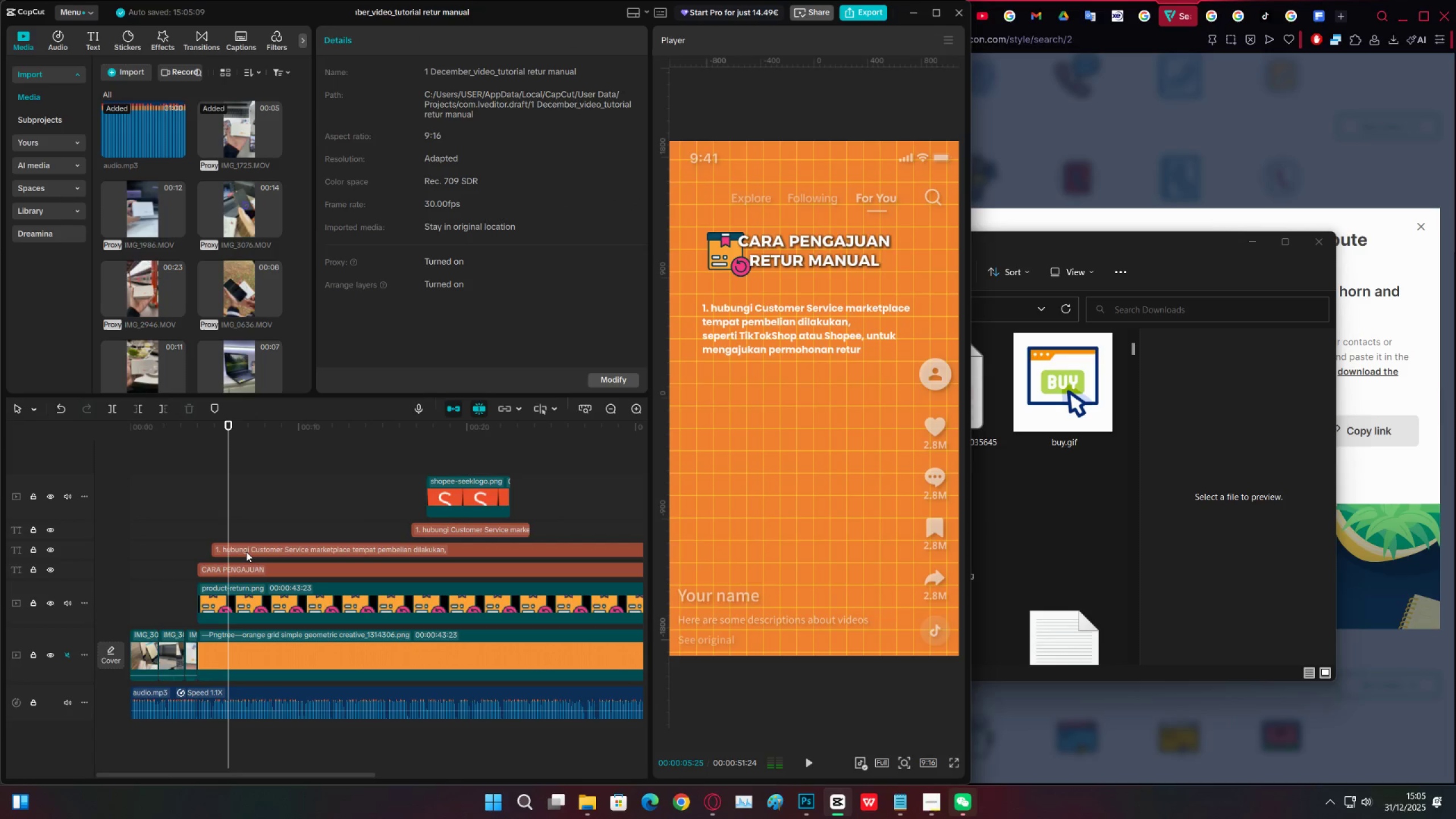 
left_click([246, 552])
 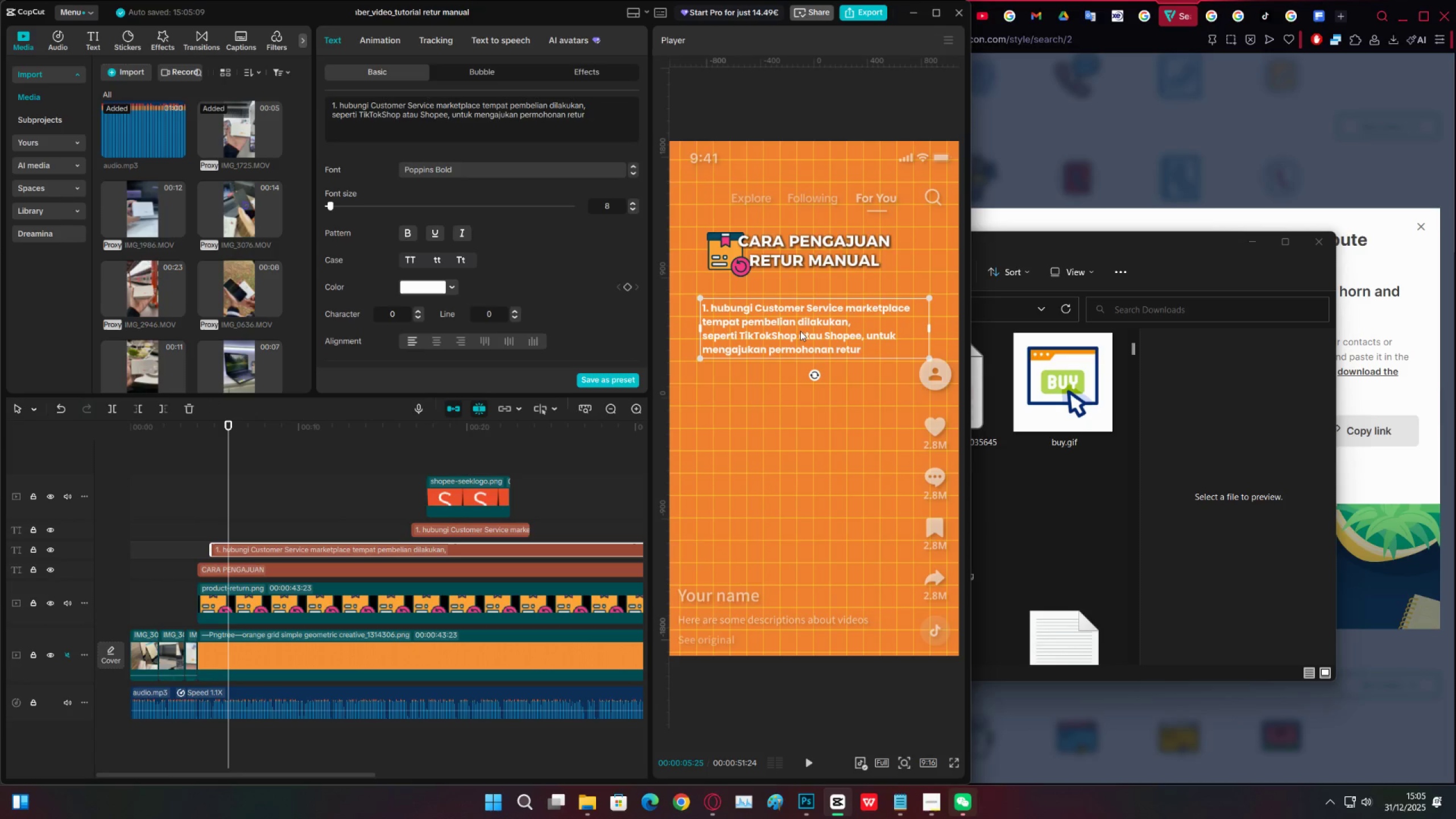 
left_click_drag(start_coordinate=[806, 331], to_coordinate=[820, 337])
 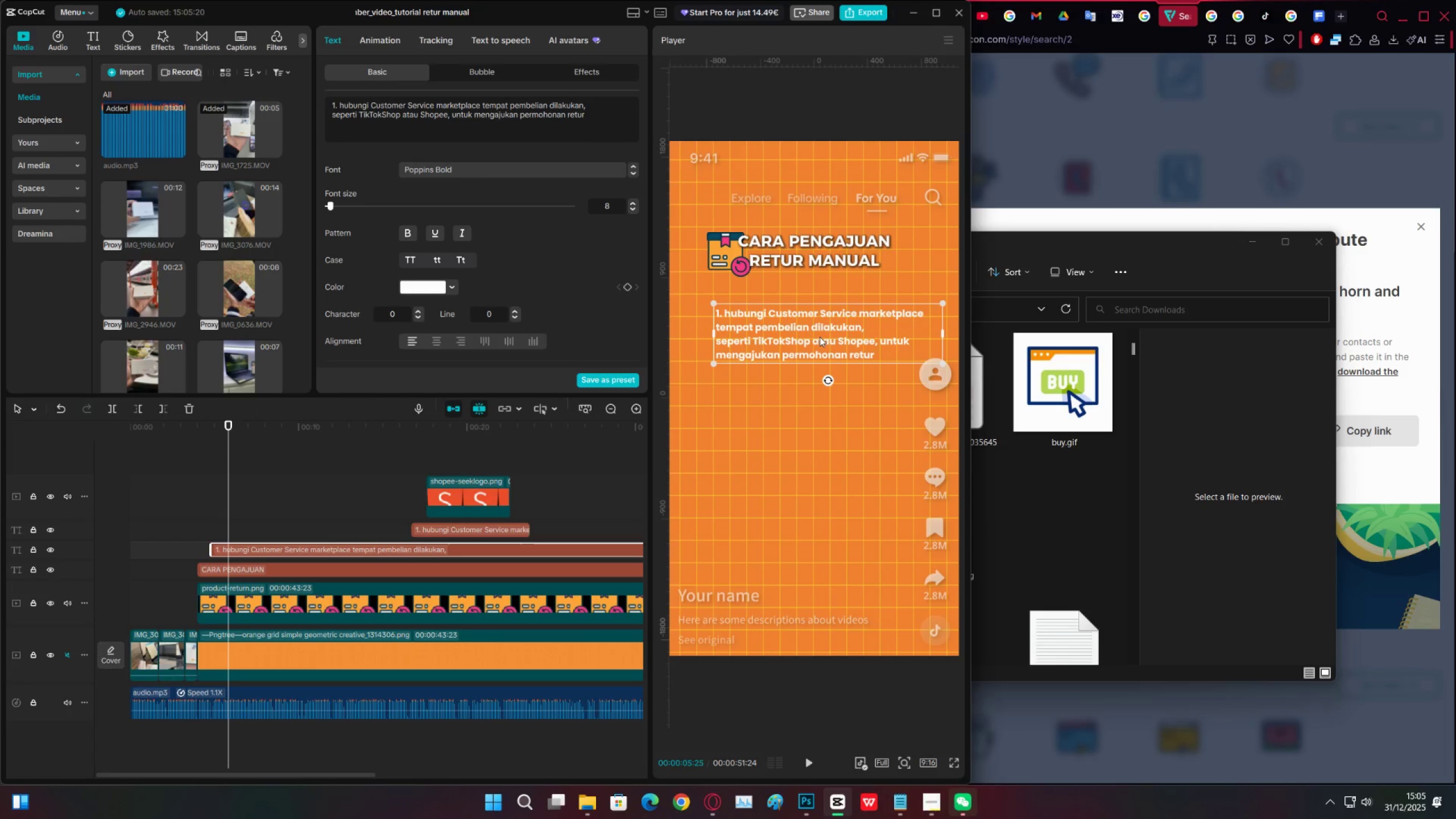 
left_click_drag(start_coordinate=[820, 337], to_coordinate=[814, 337])
 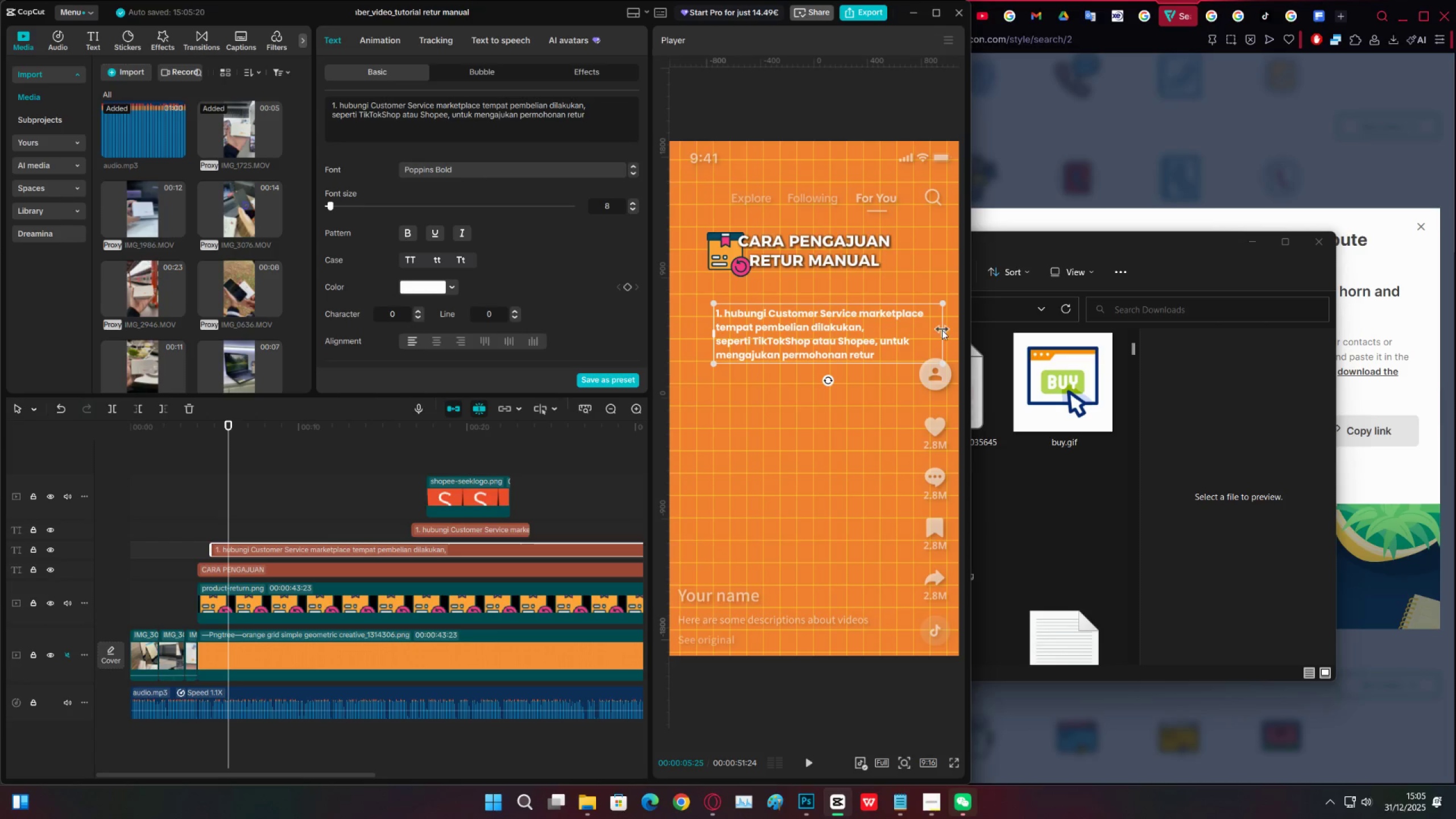 
left_click_drag(start_coordinate=[942, 330], to_coordinate=[928, 330])
 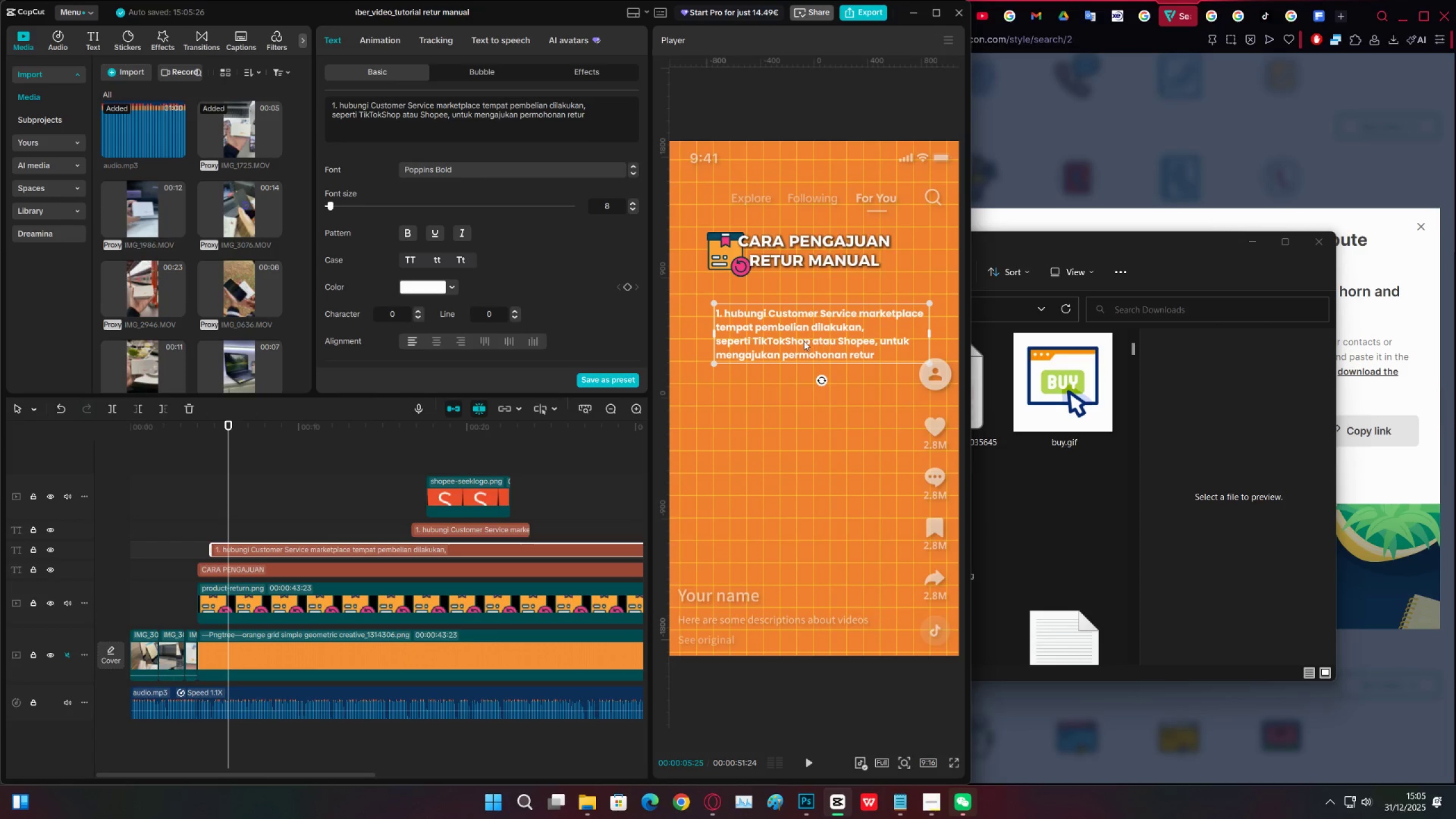 
left_click_drag(start_coordinate=[794, 341], to_coordinate=[787, 341])
 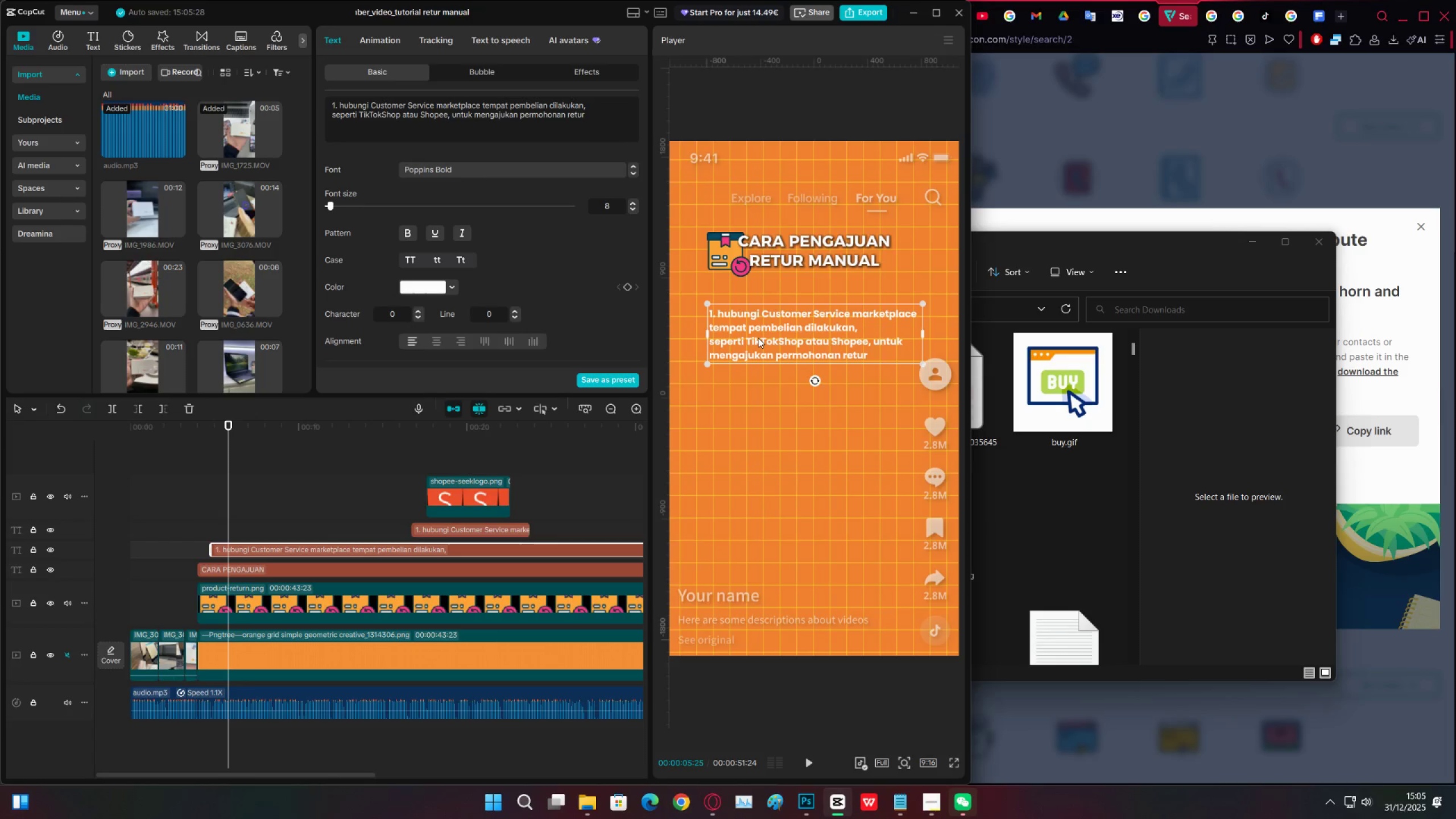 
wait(6.7)
 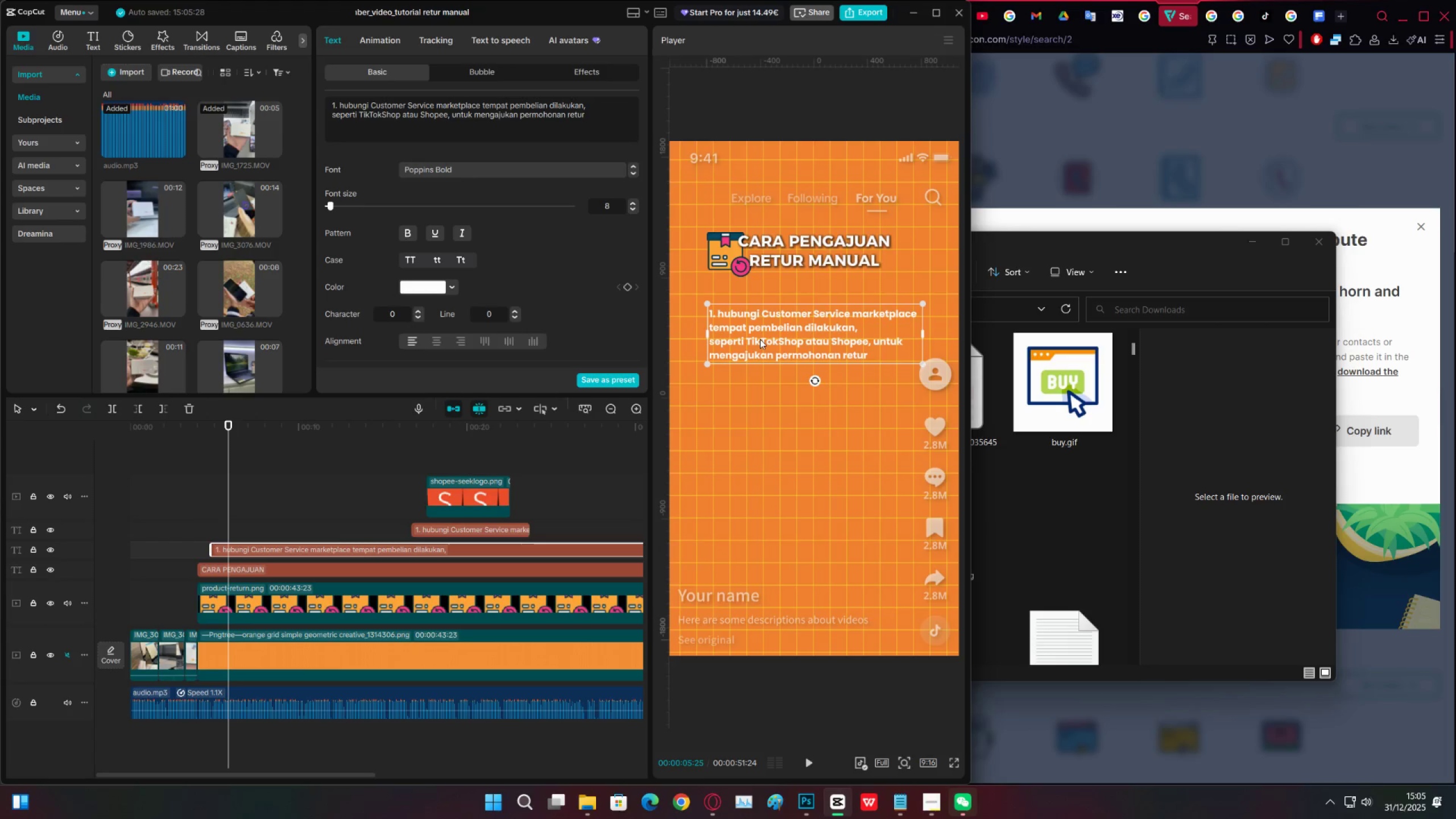 
left_click([201, 506])
 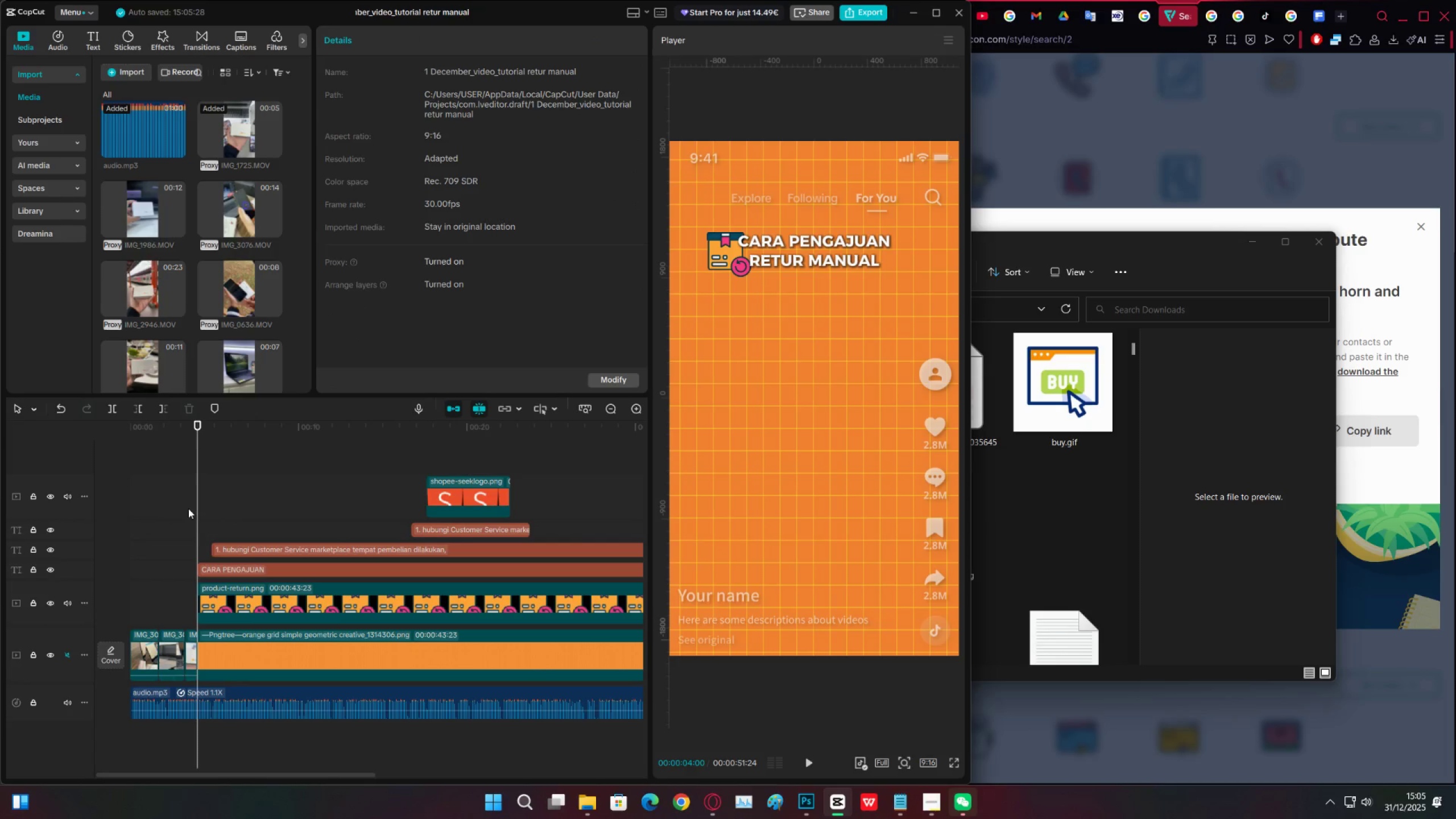 
key(Space)
 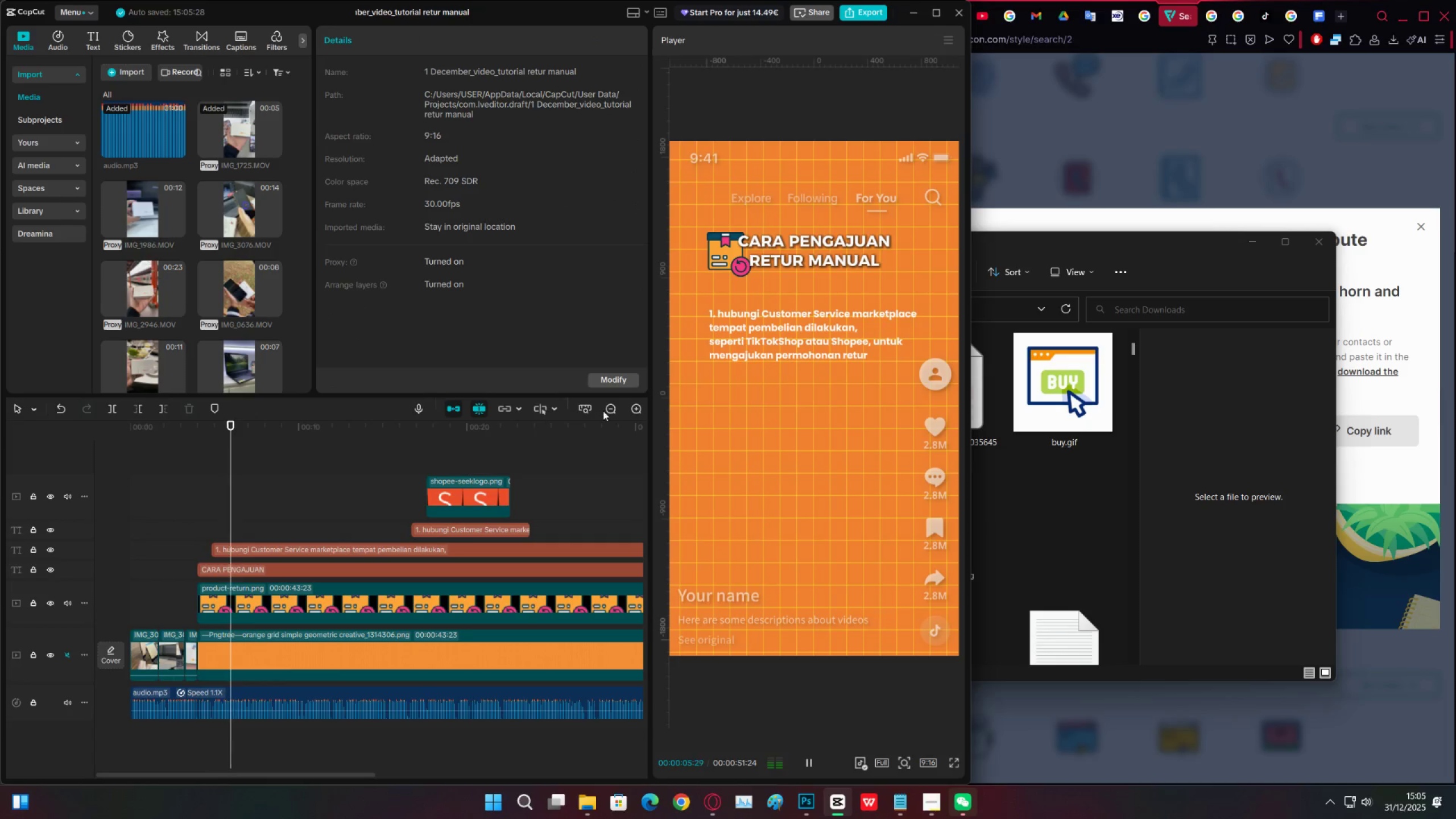 
key(Space)
 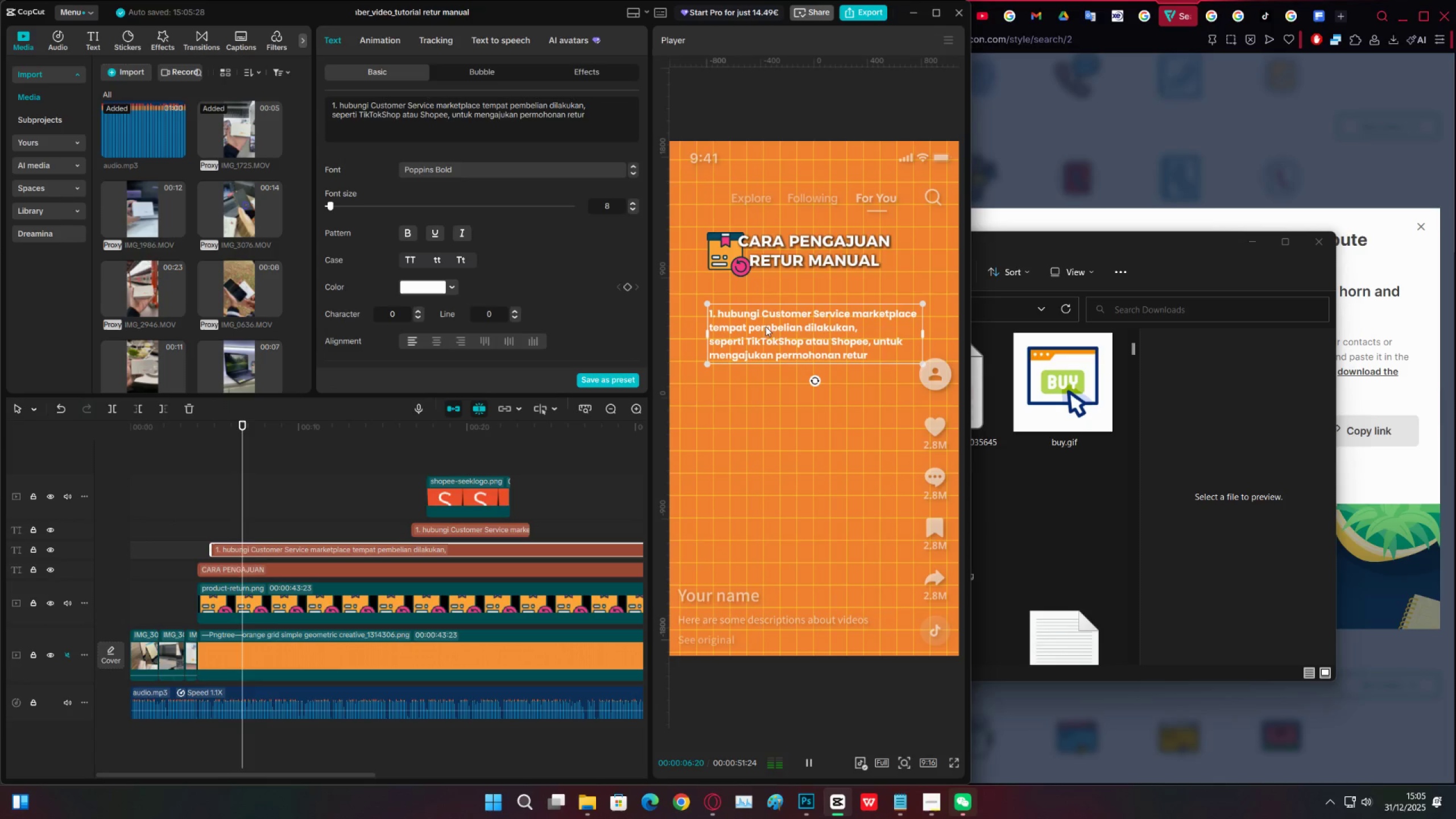 
key(Space)
 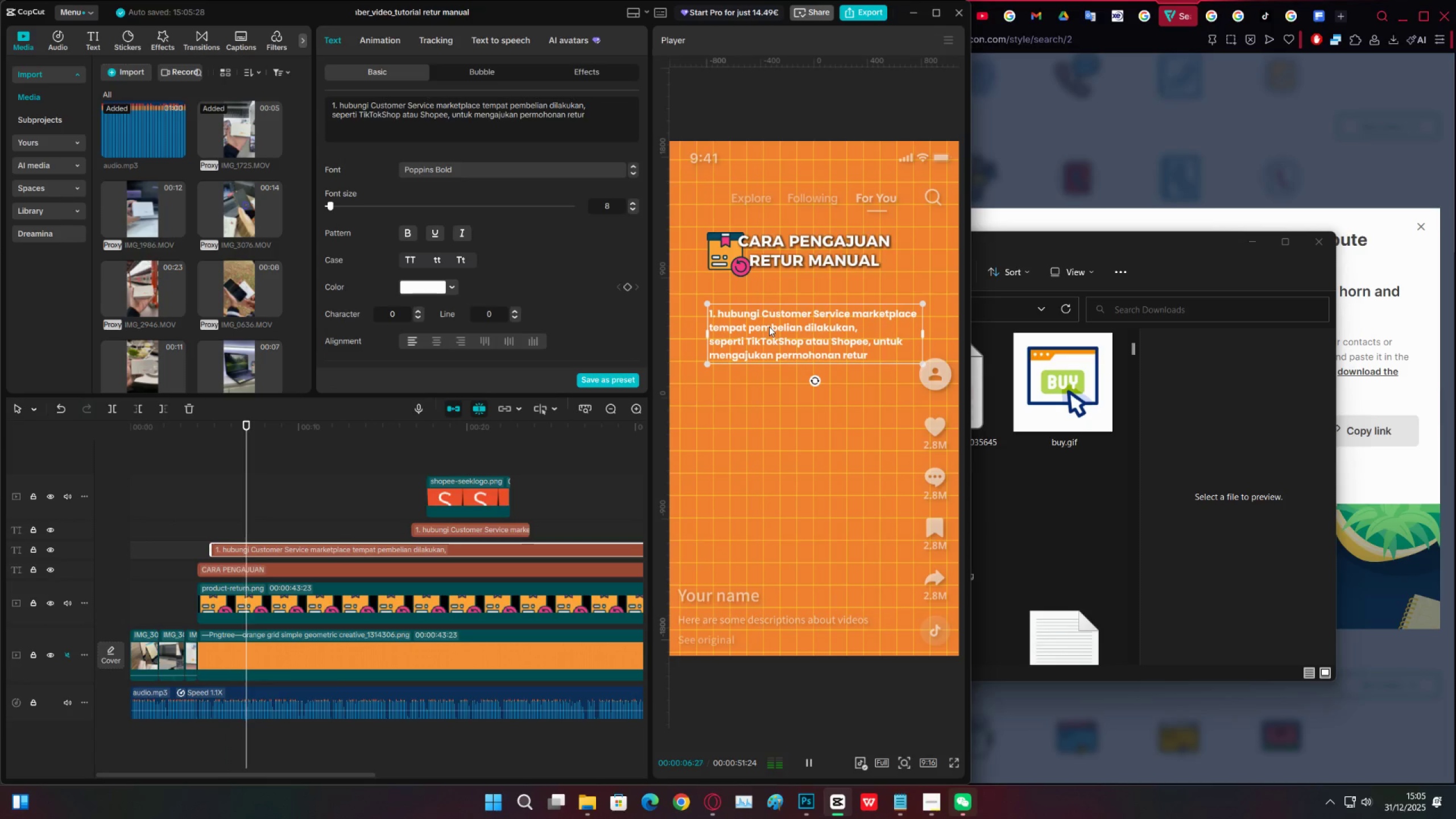 
left_click_drag(start_coordinate=[769, 324], to_coordinate=[769, 321])
 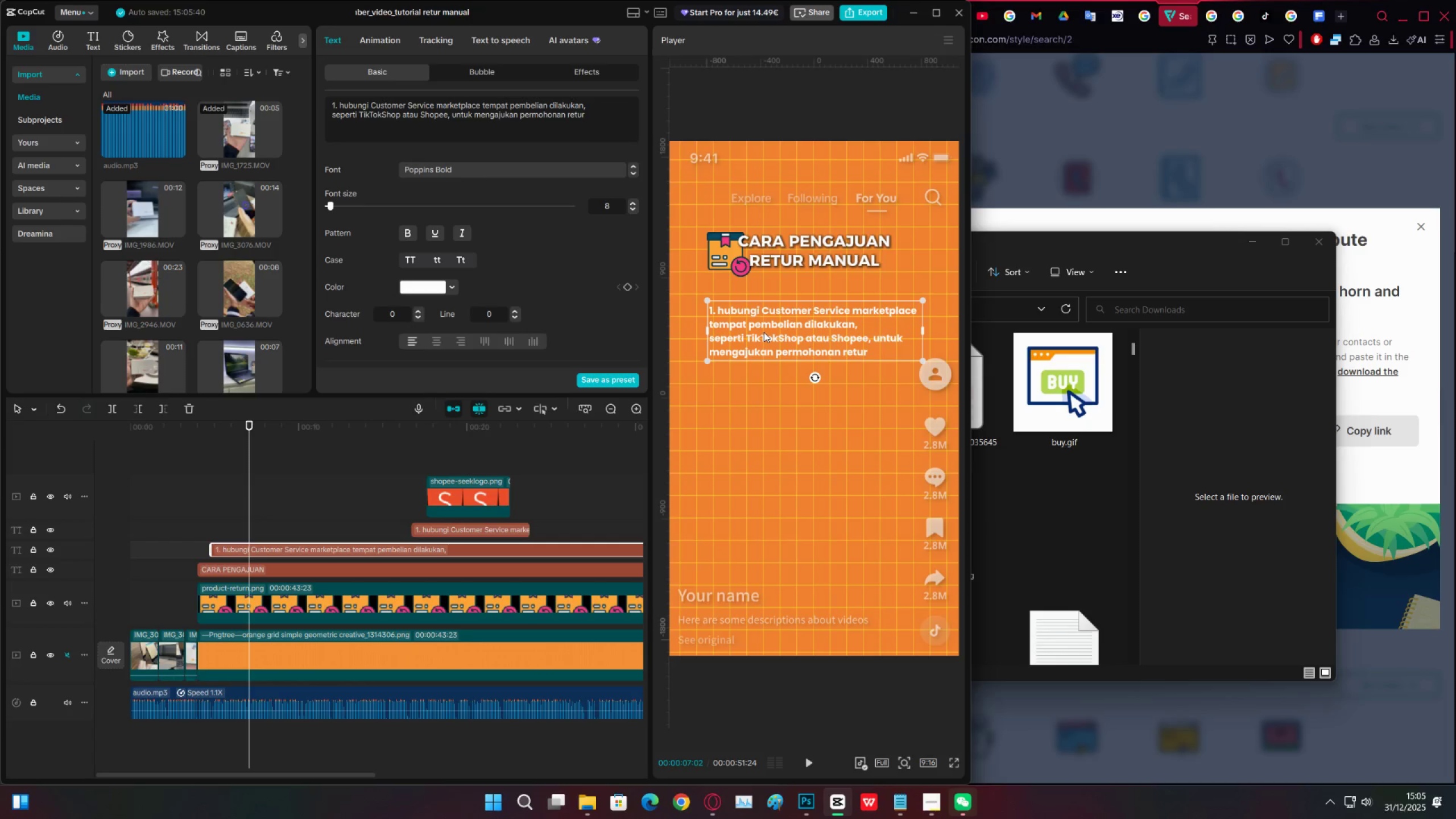 
key(ArrowDown)
 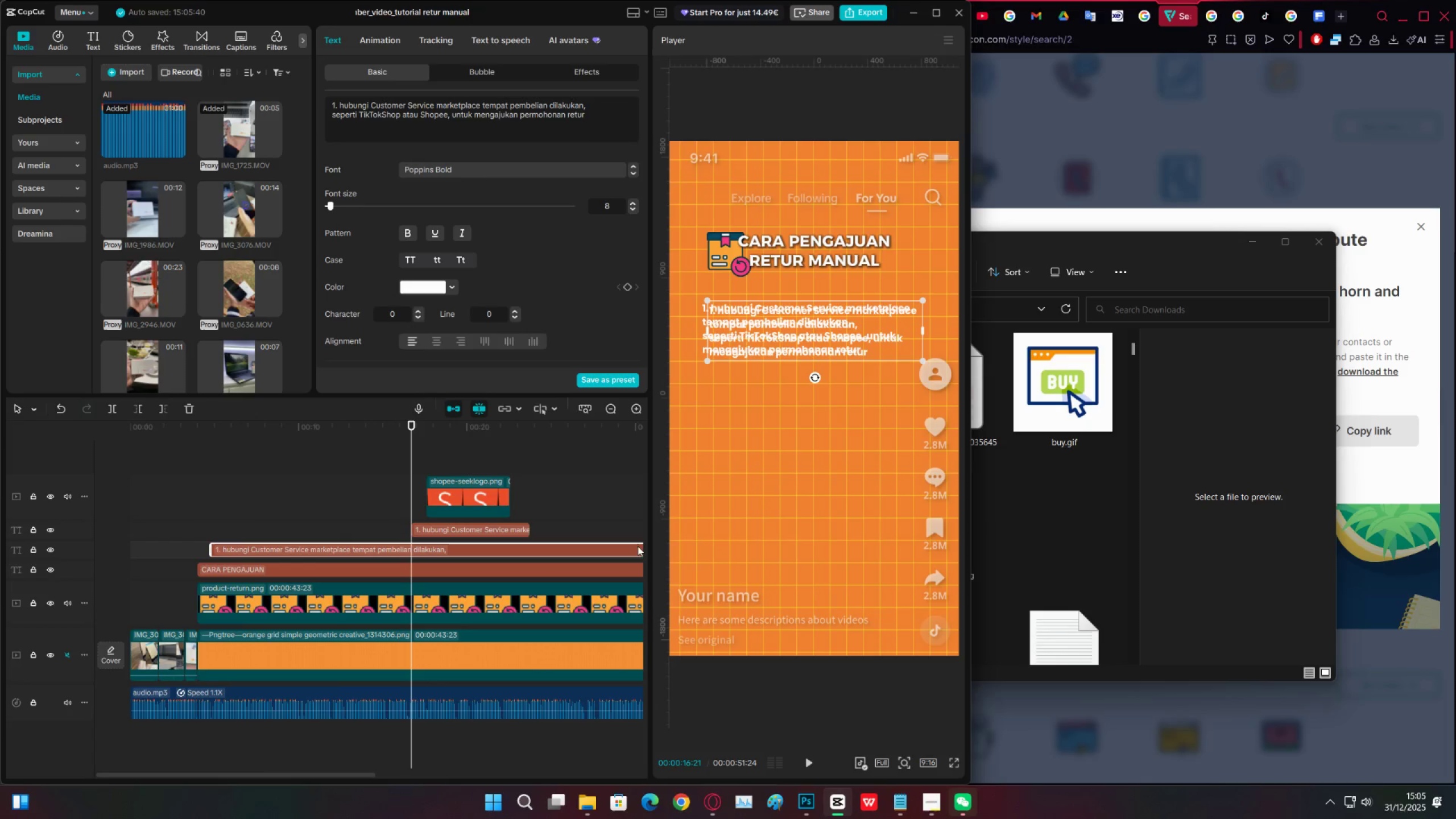 
left_click([430, 530])
 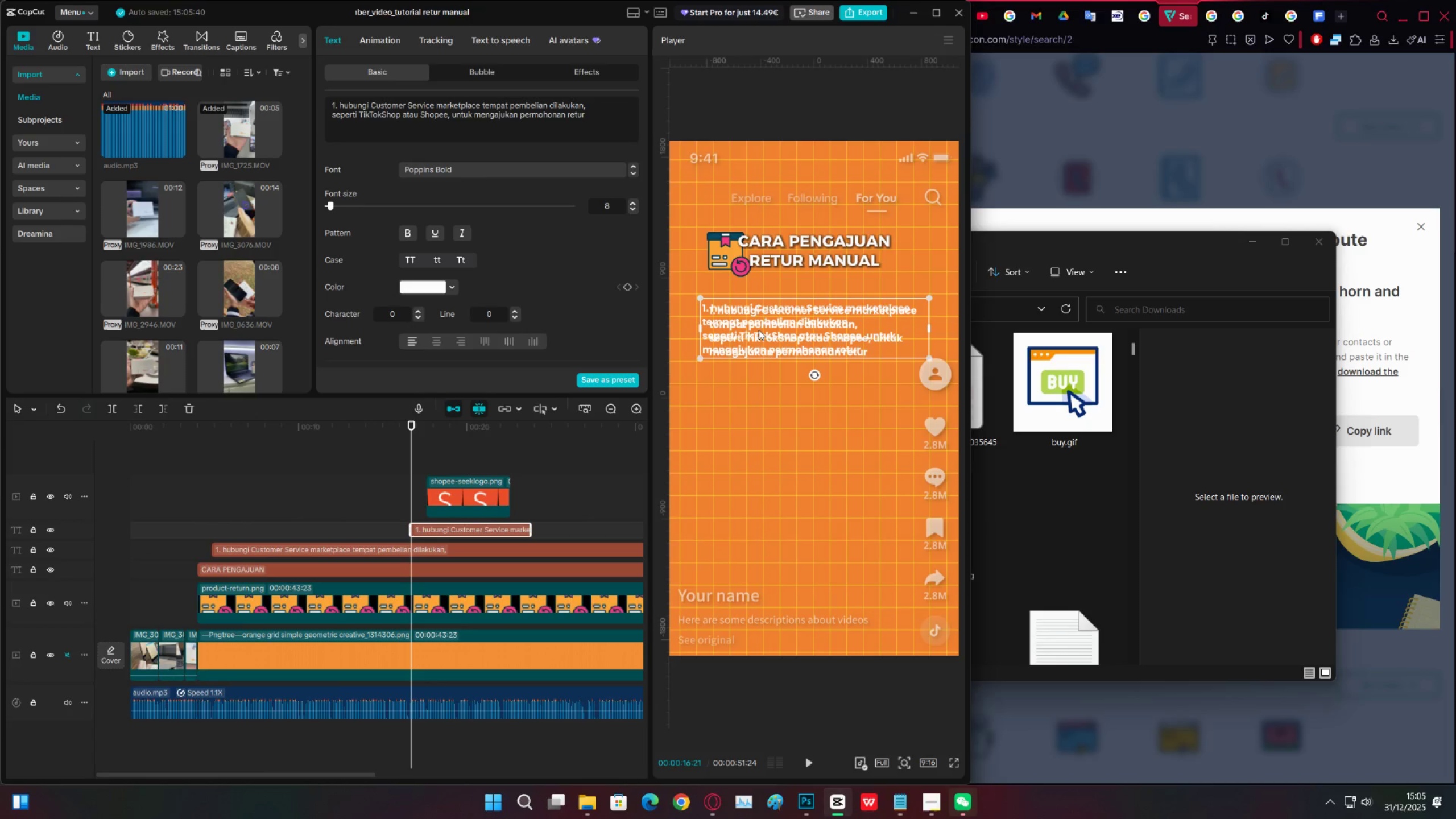 
key(X)
 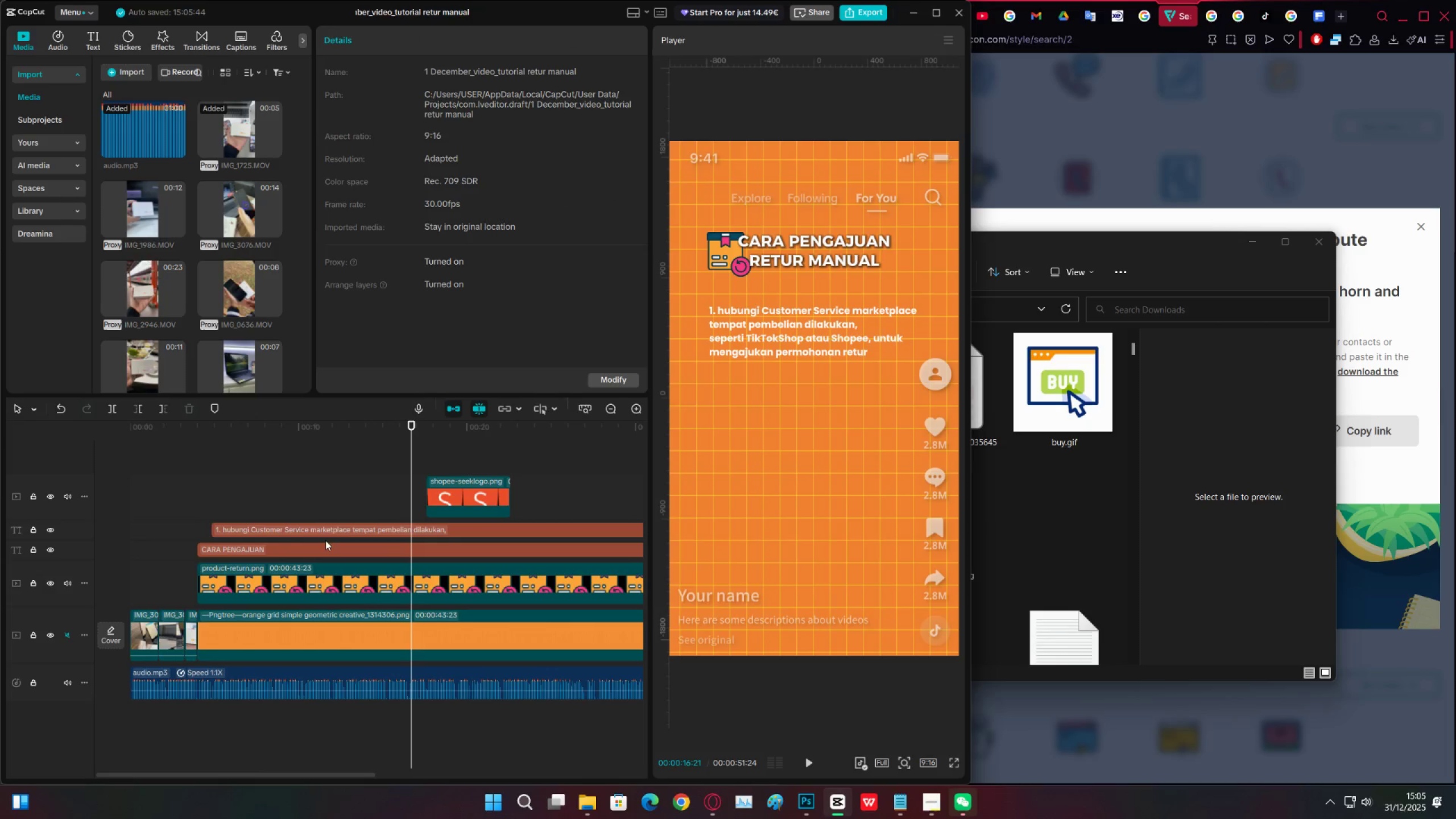 
left_click([307, 510])
 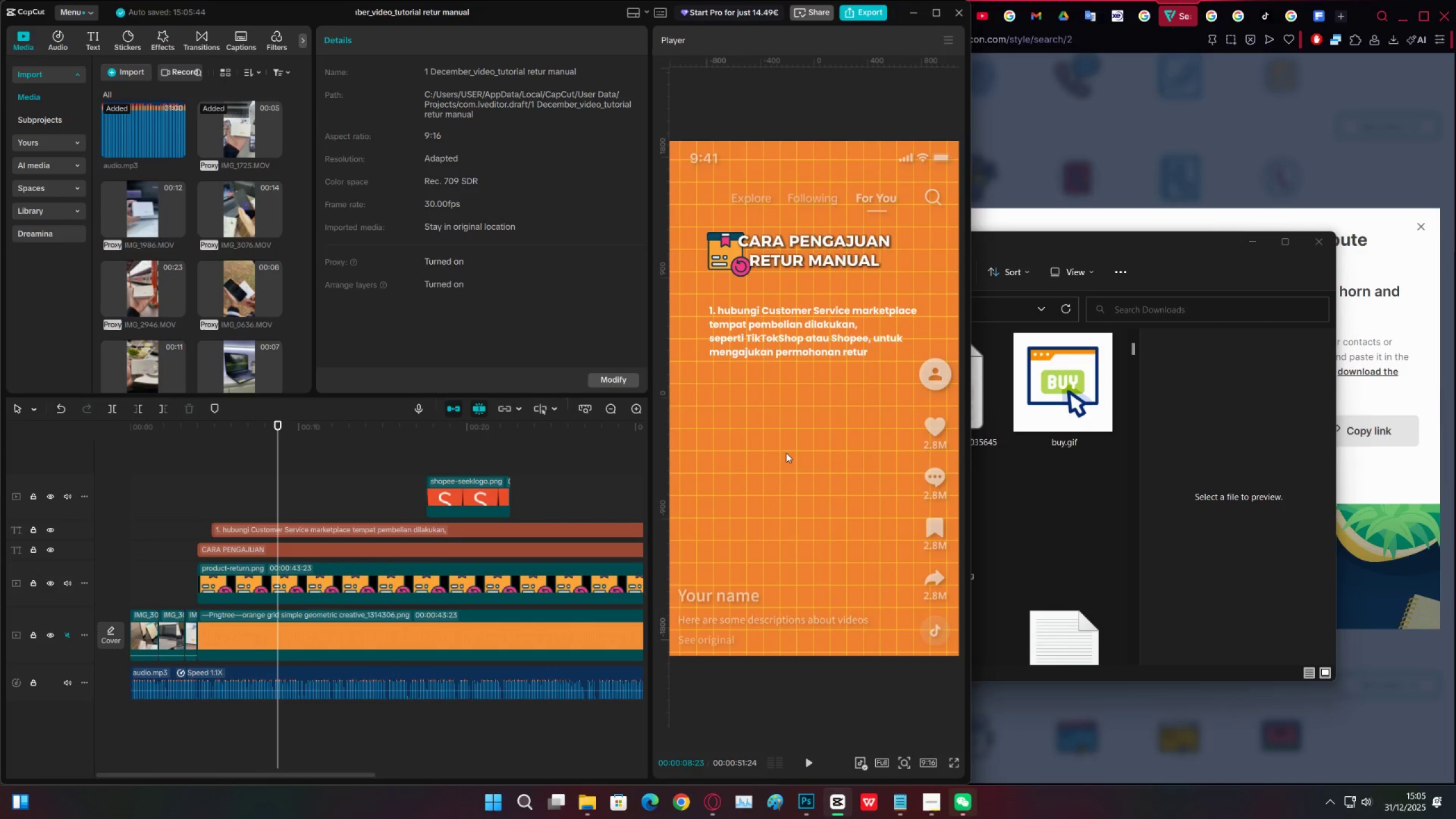 
left_click([1076, 479])
 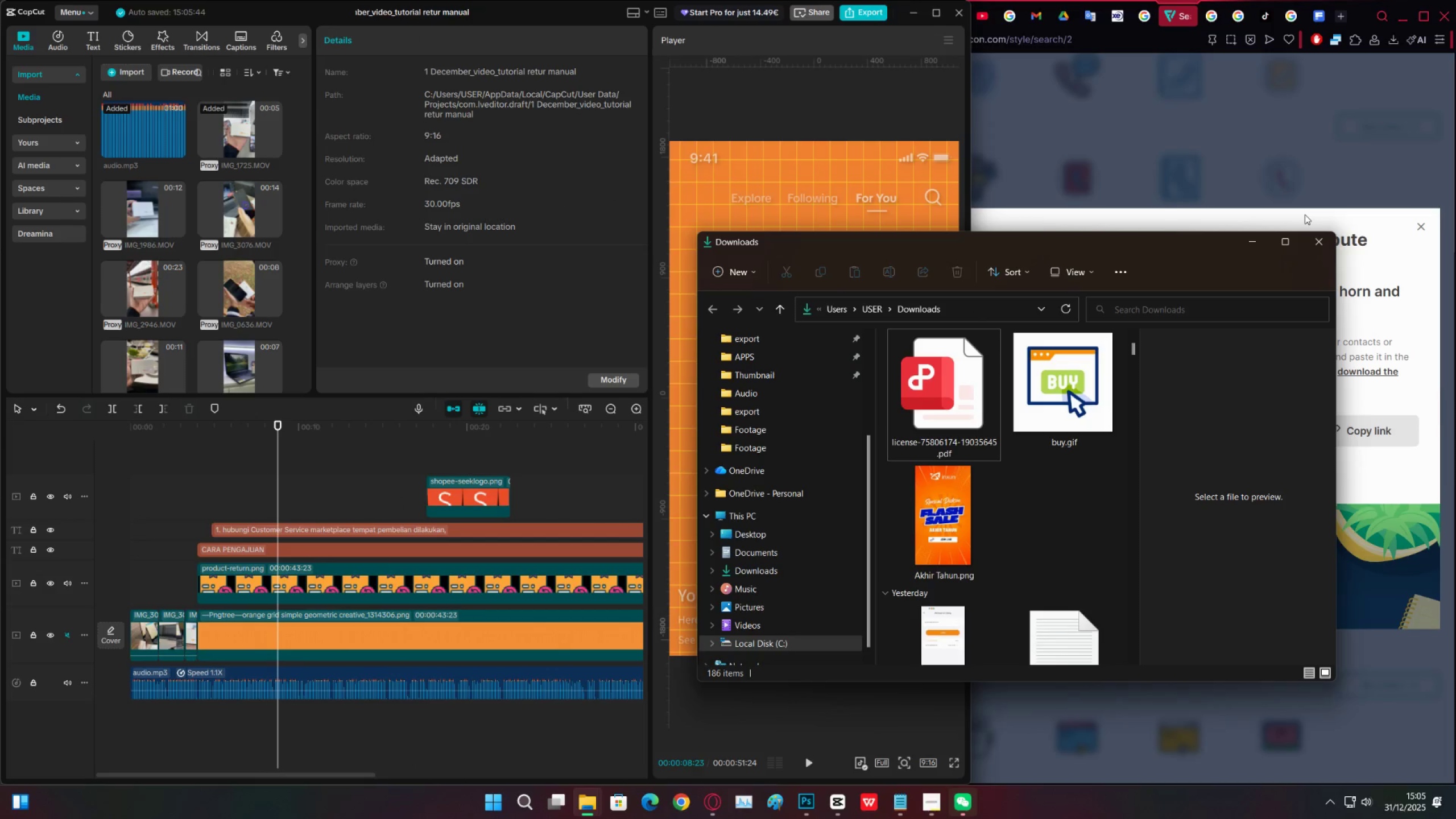 
left_click([1305, 214])
 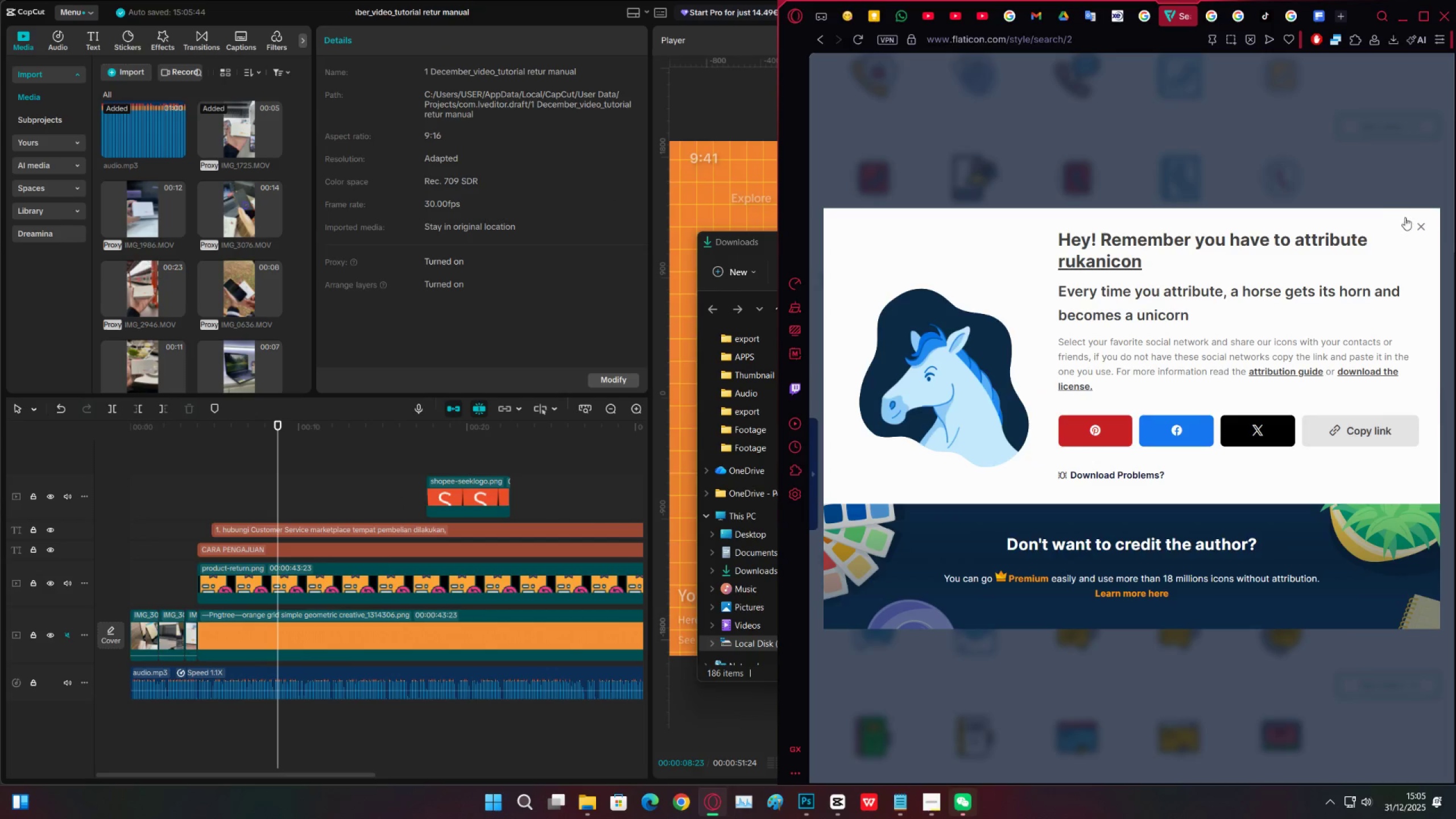 
left_click([1421, 225])
 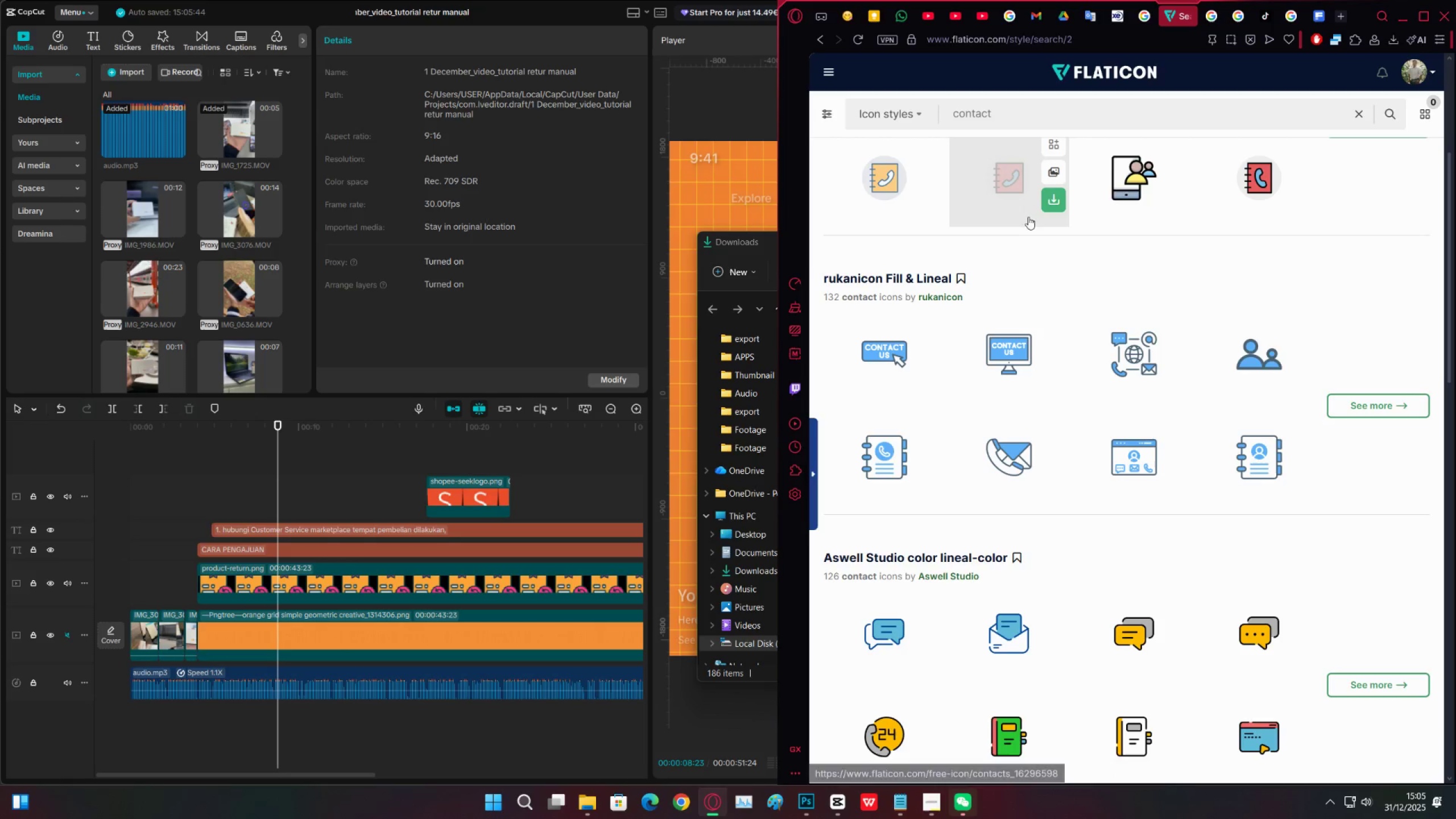 
scroll: coordinate [1023, 359], scroll_direction: up, amount: 4.0
 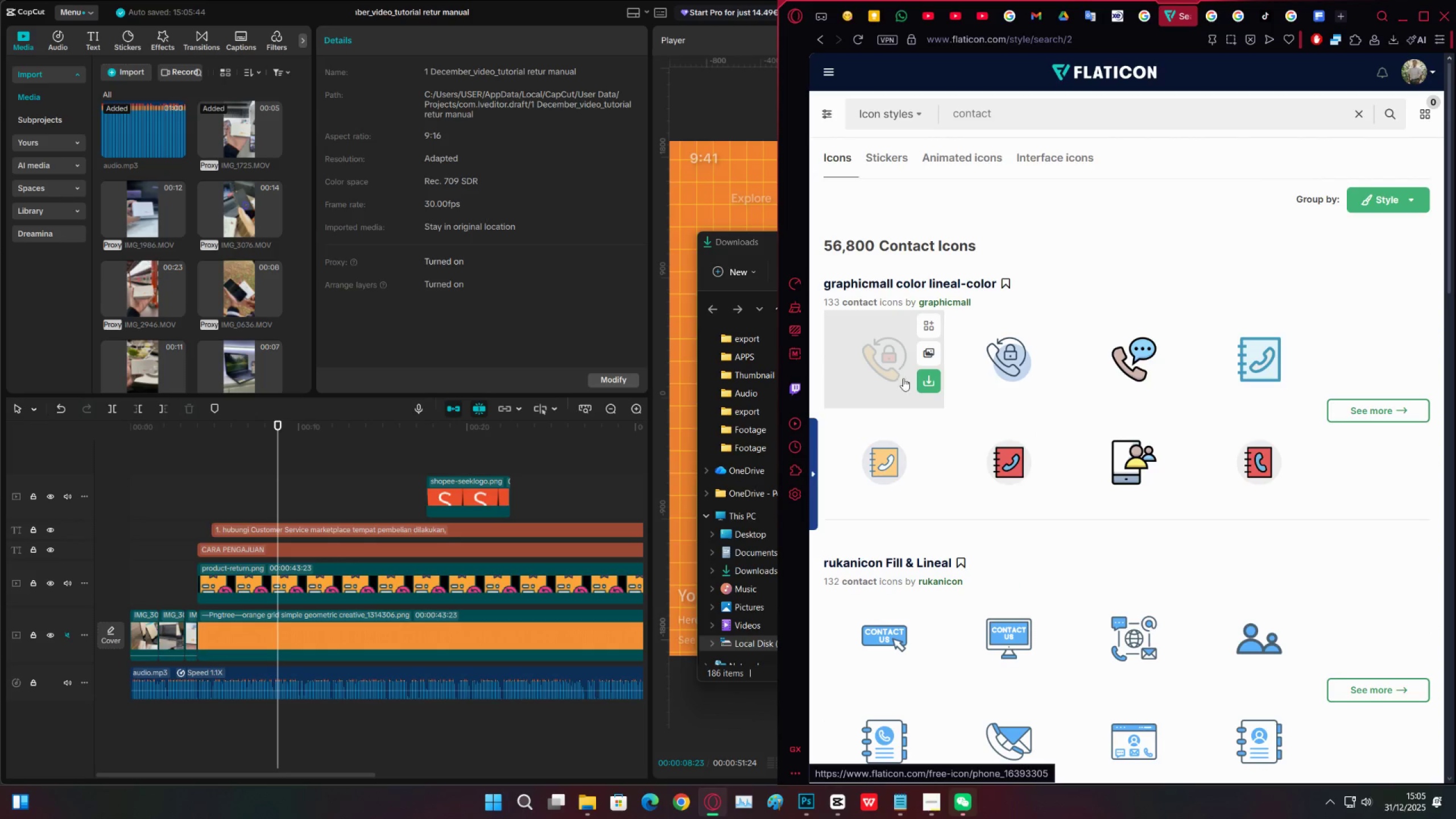 
left_click([925, 384])
 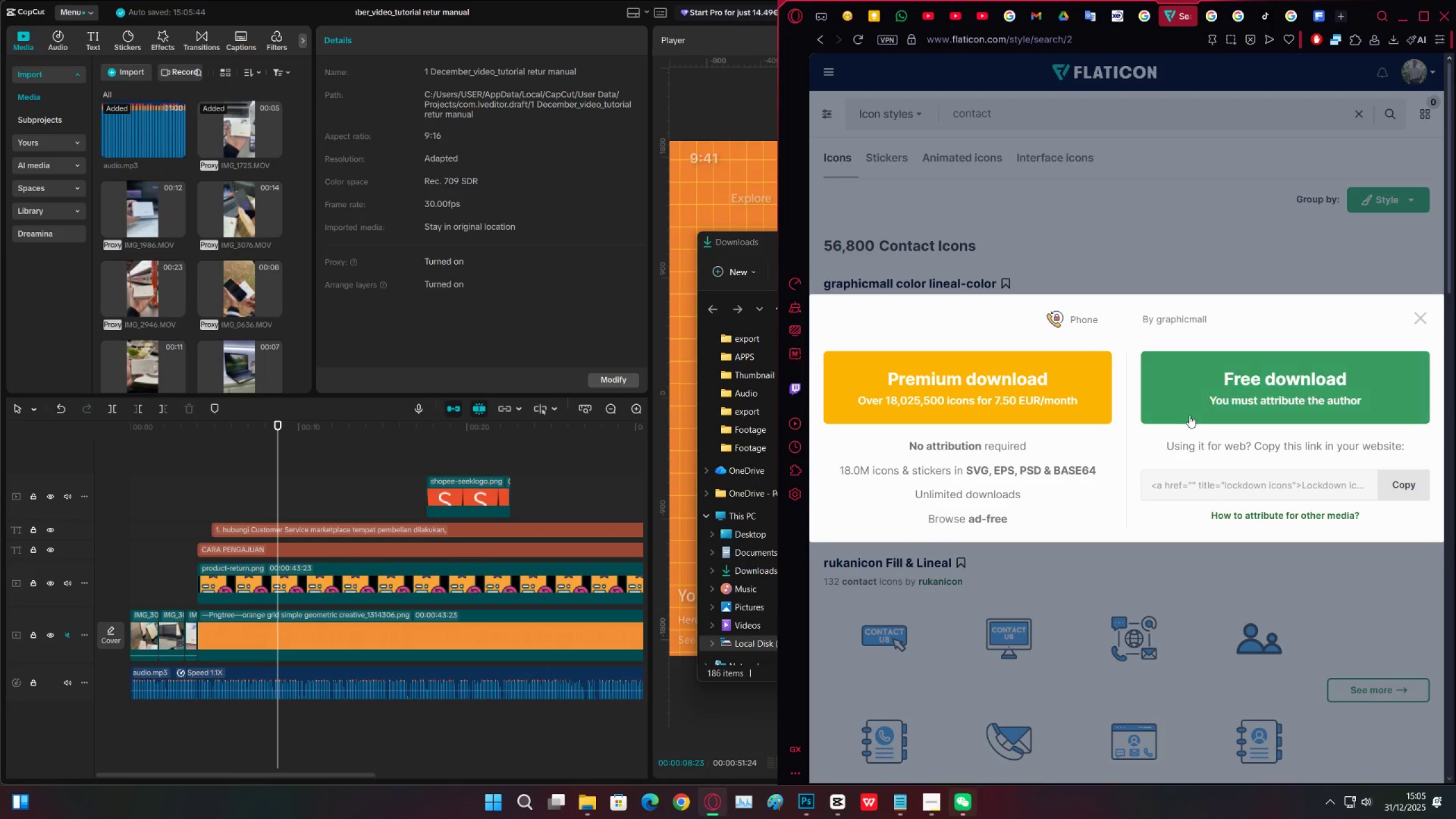 
left_click([1139, 243])
 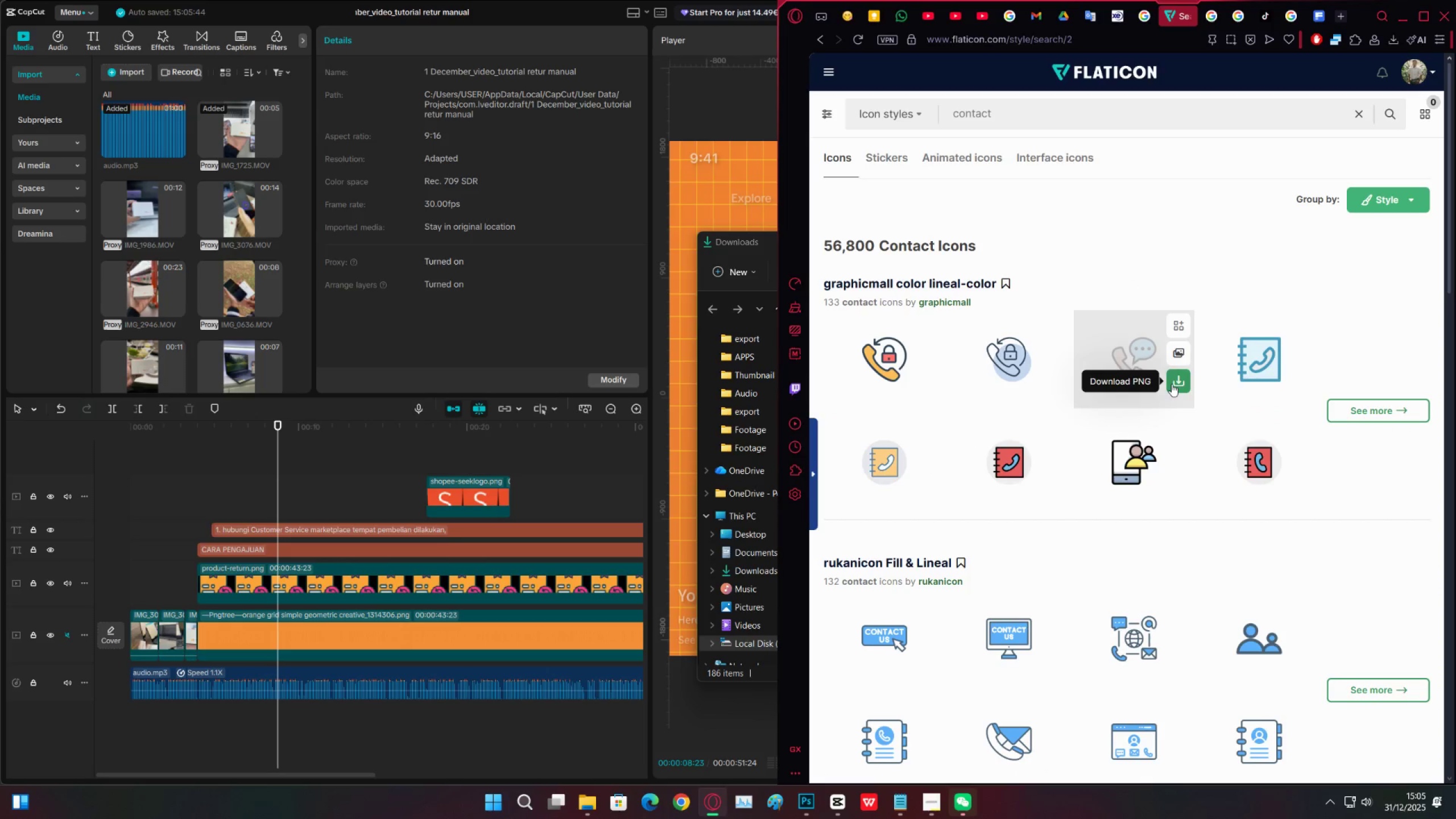 
left_click([1172, 384])
 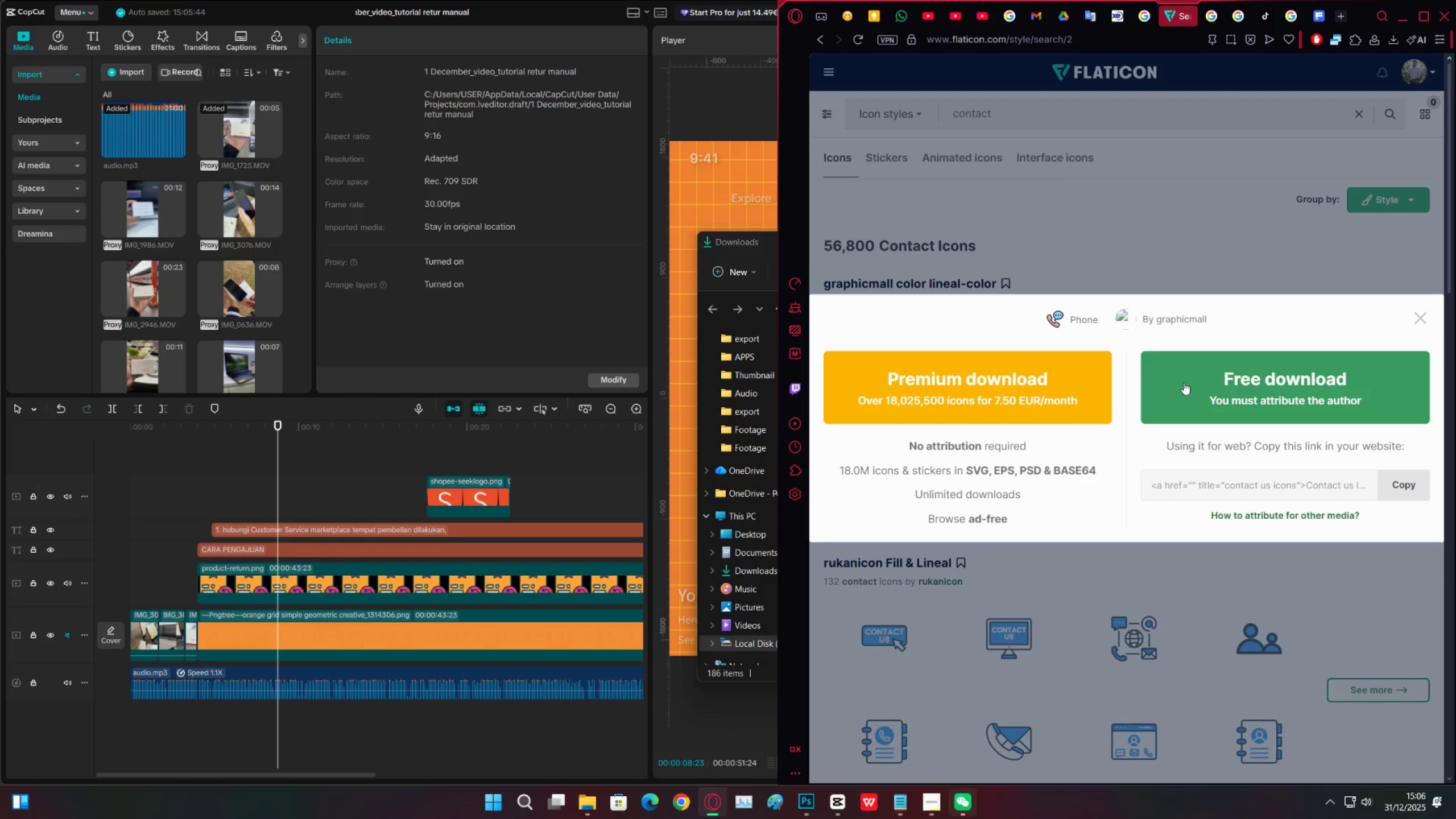 
left_click([1184, 382])
 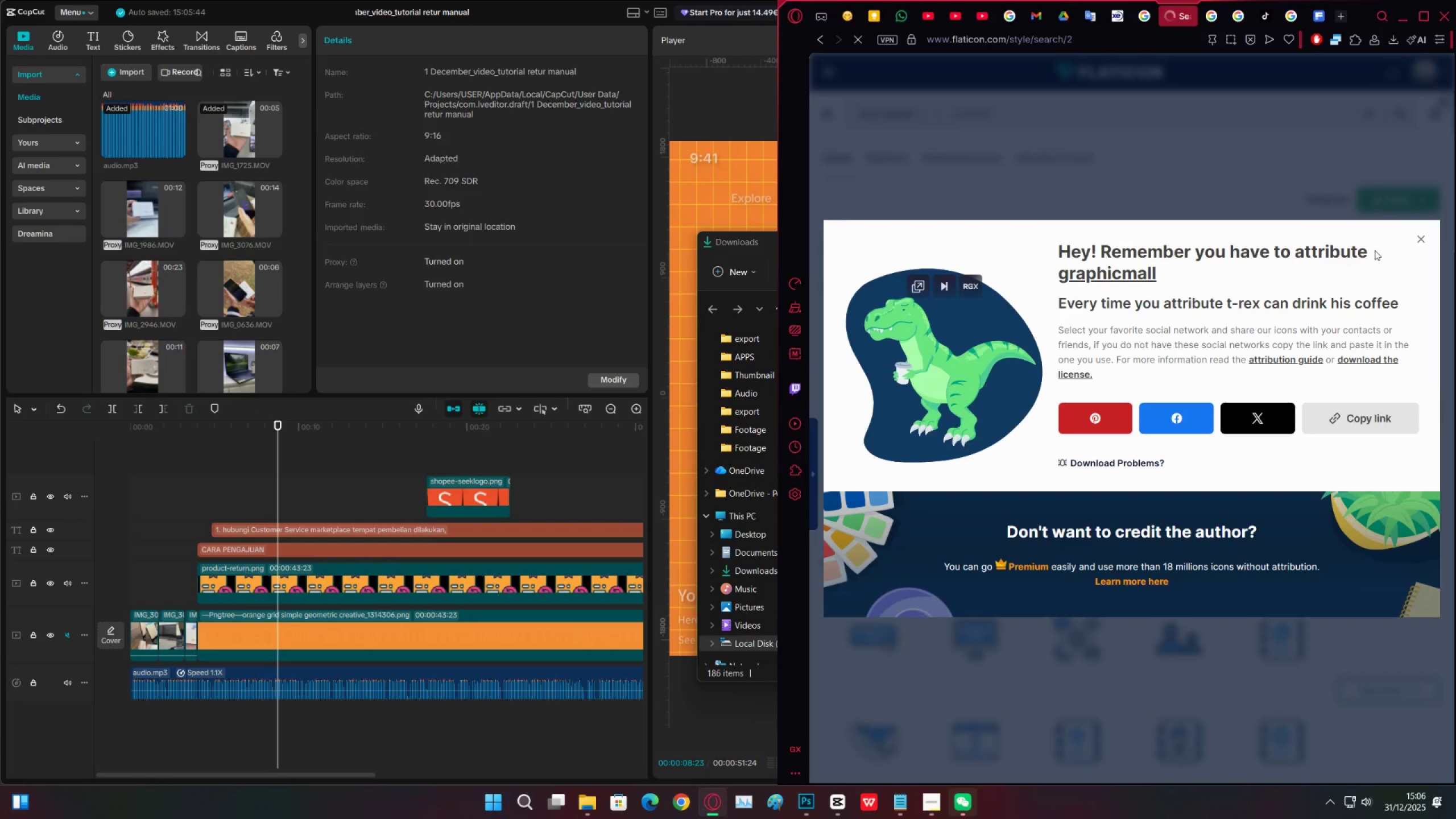 
left_click([1393, 98])
 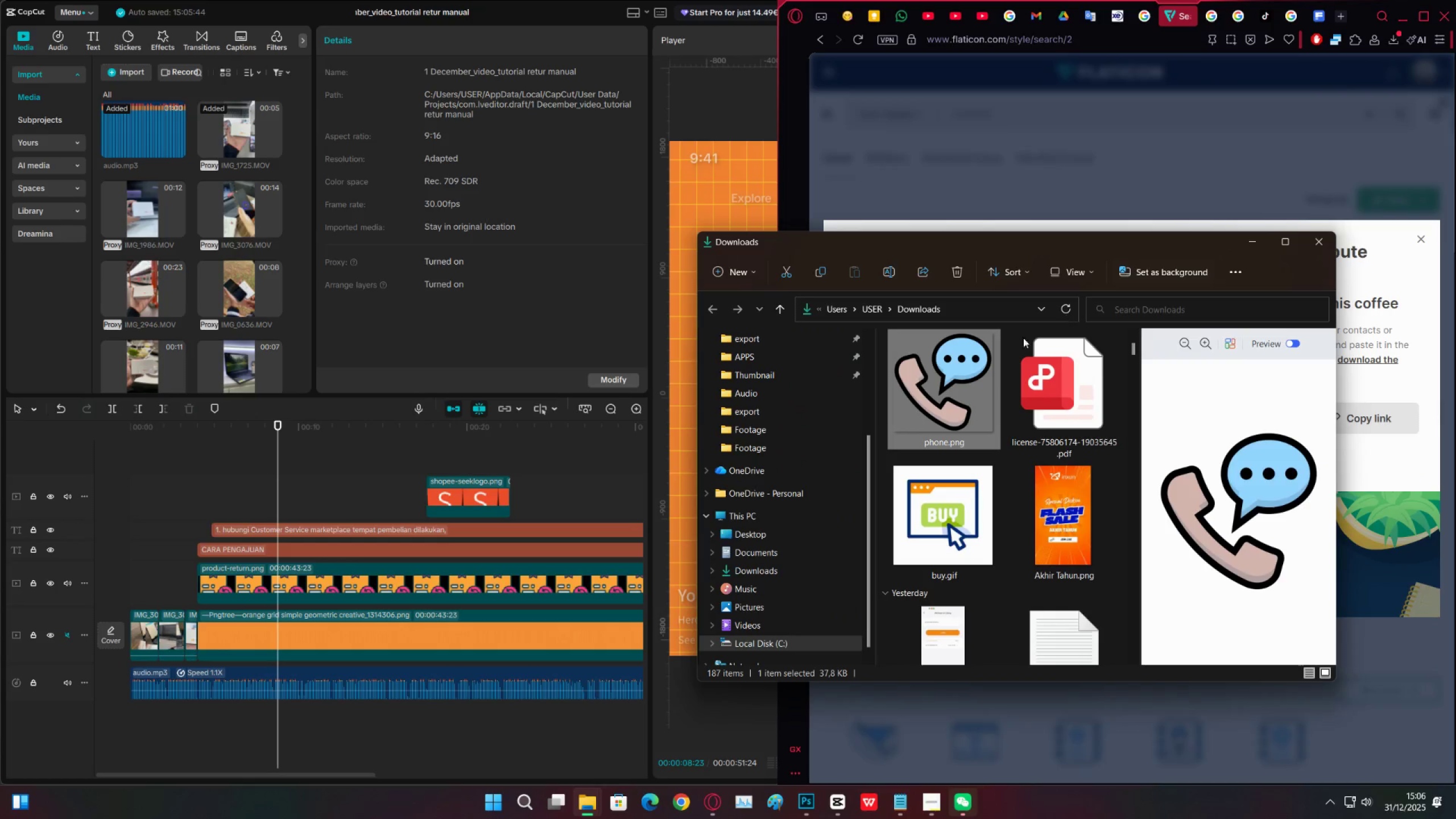 
key(Control+X)
 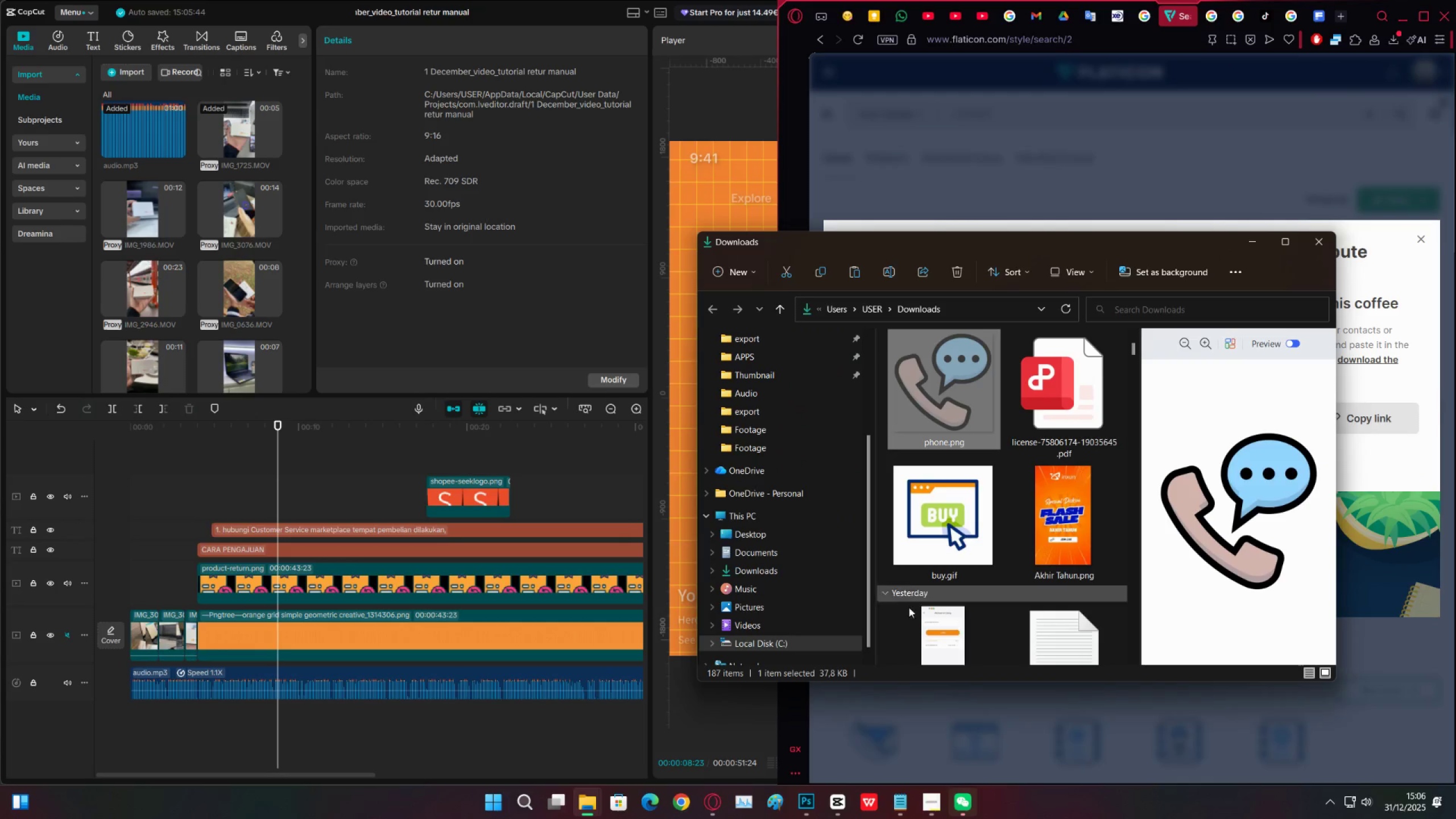 
mouse_move([596, 792])
 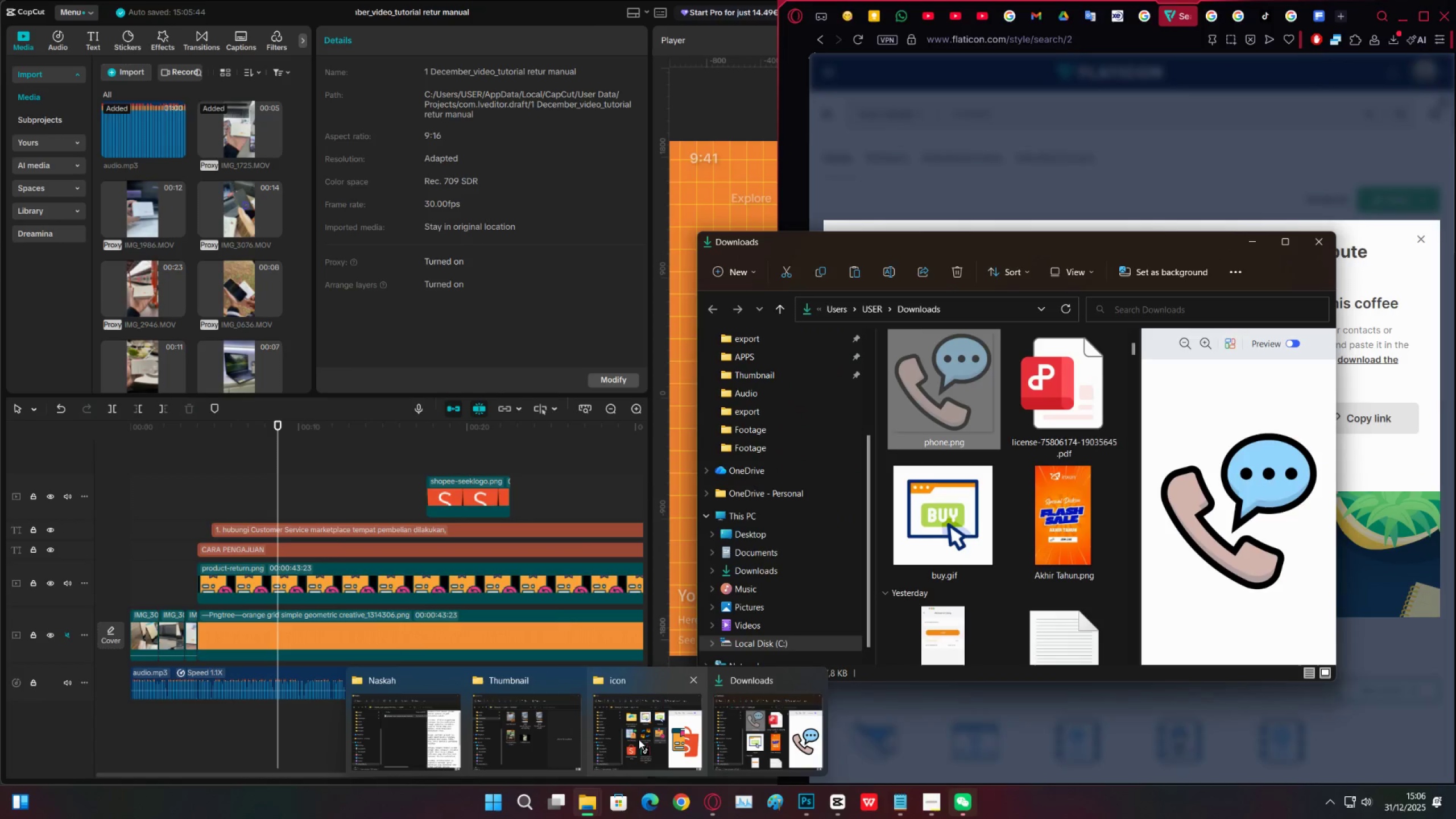 
left_click([639, 739])
 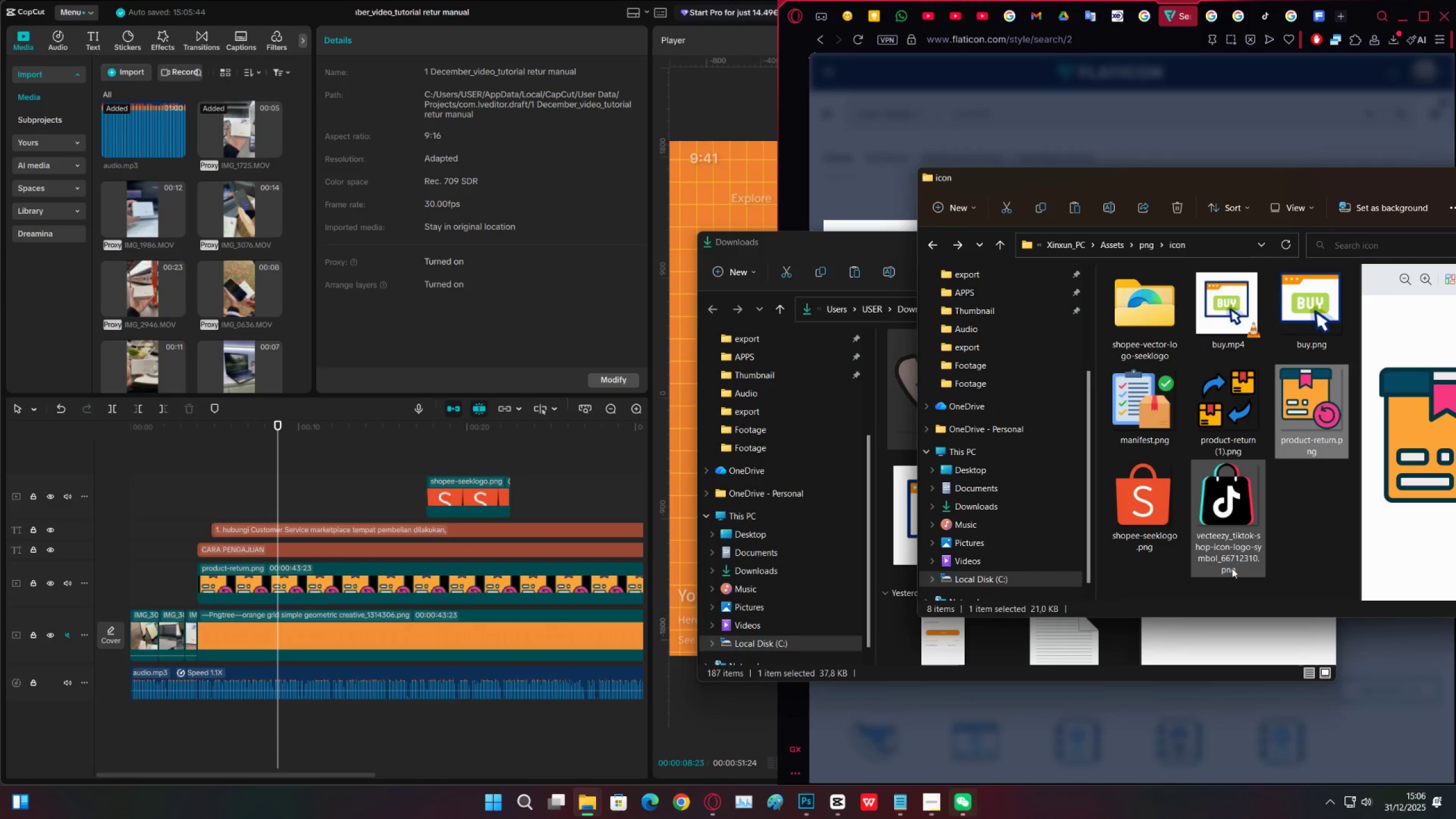 
left_click([1189, 585])
 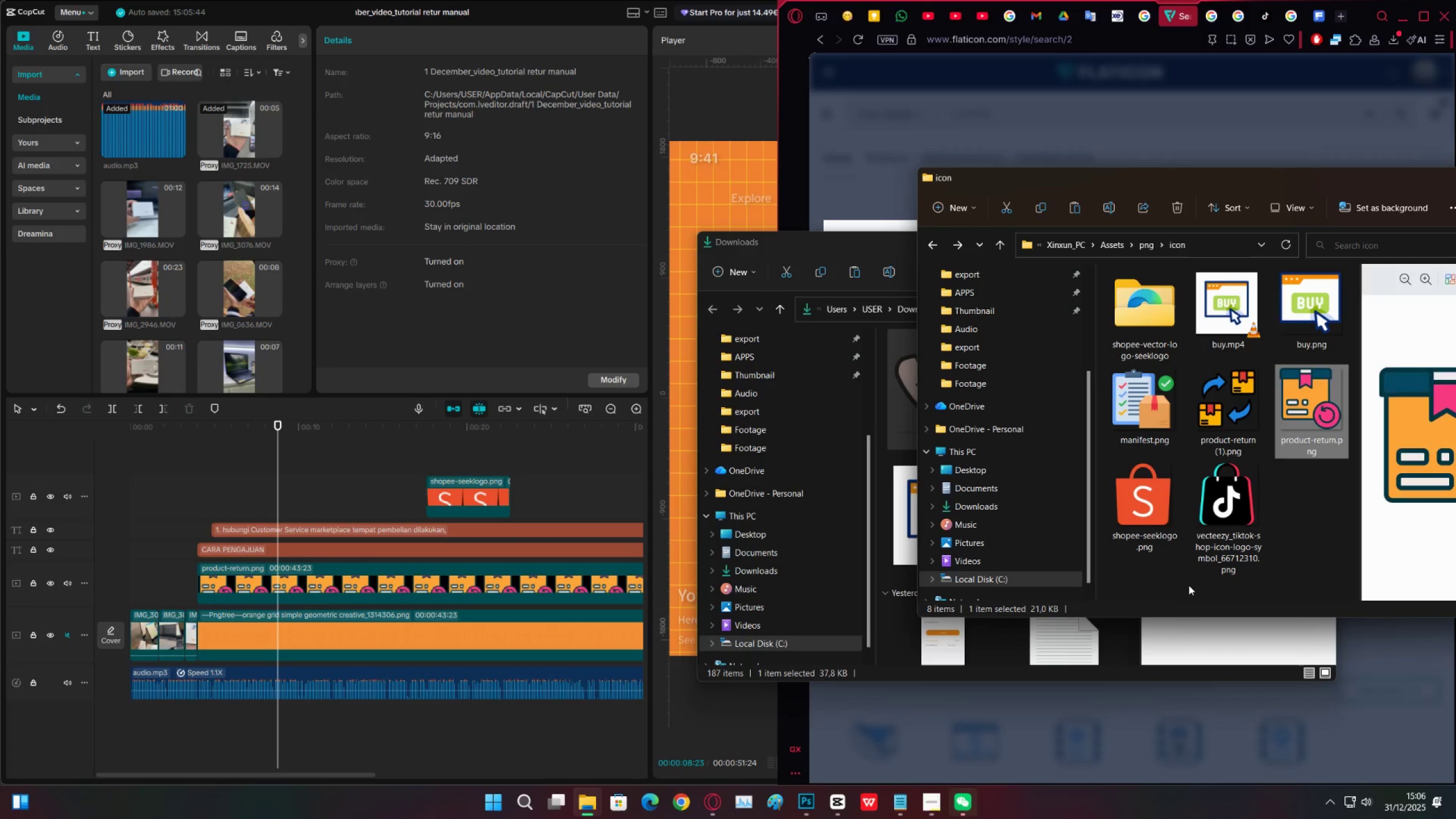 
key(Control+V)
 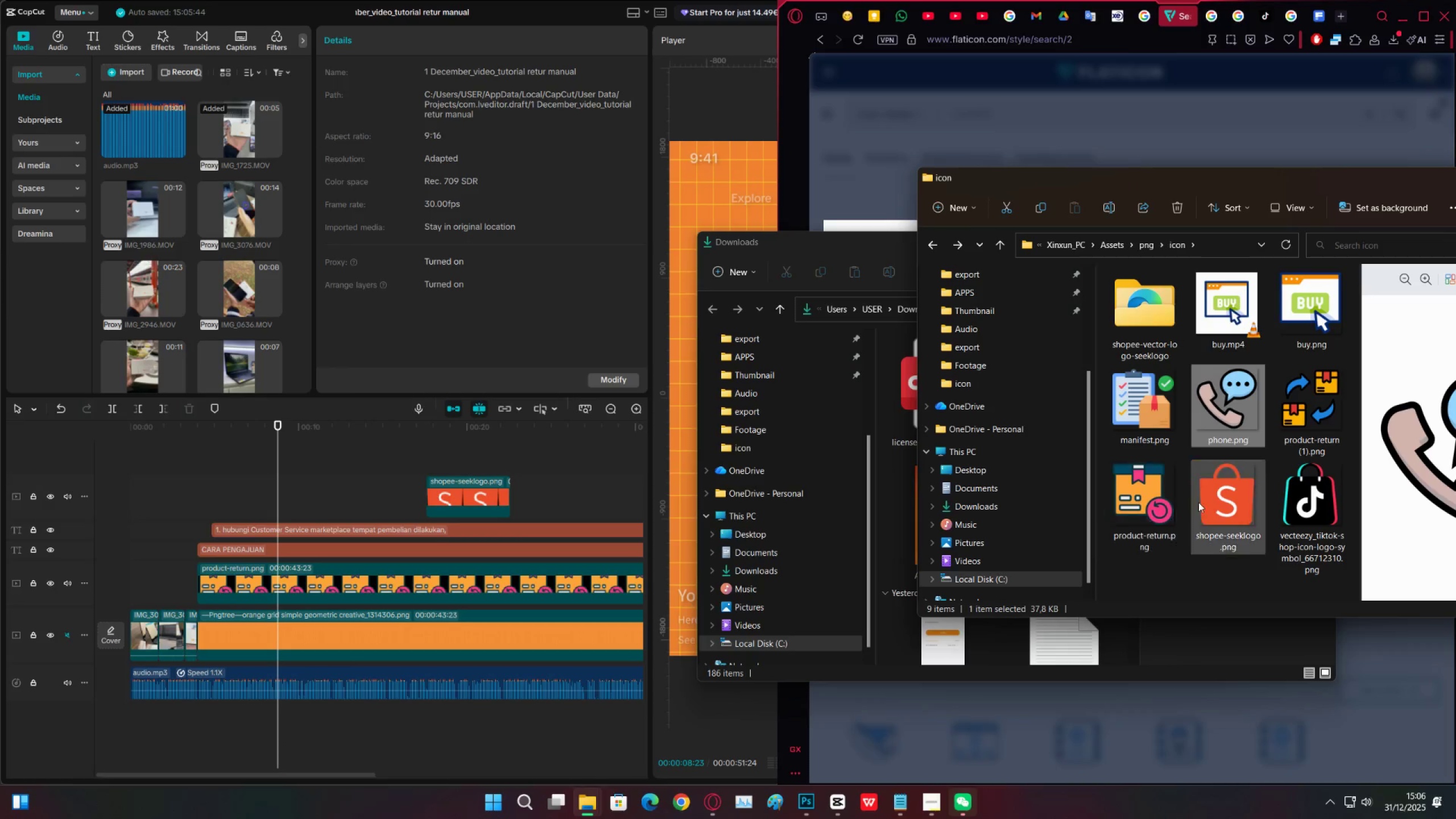 
left_click_drag(start_coordinate=[1219, 415], to_coordinate=[294, 512])
 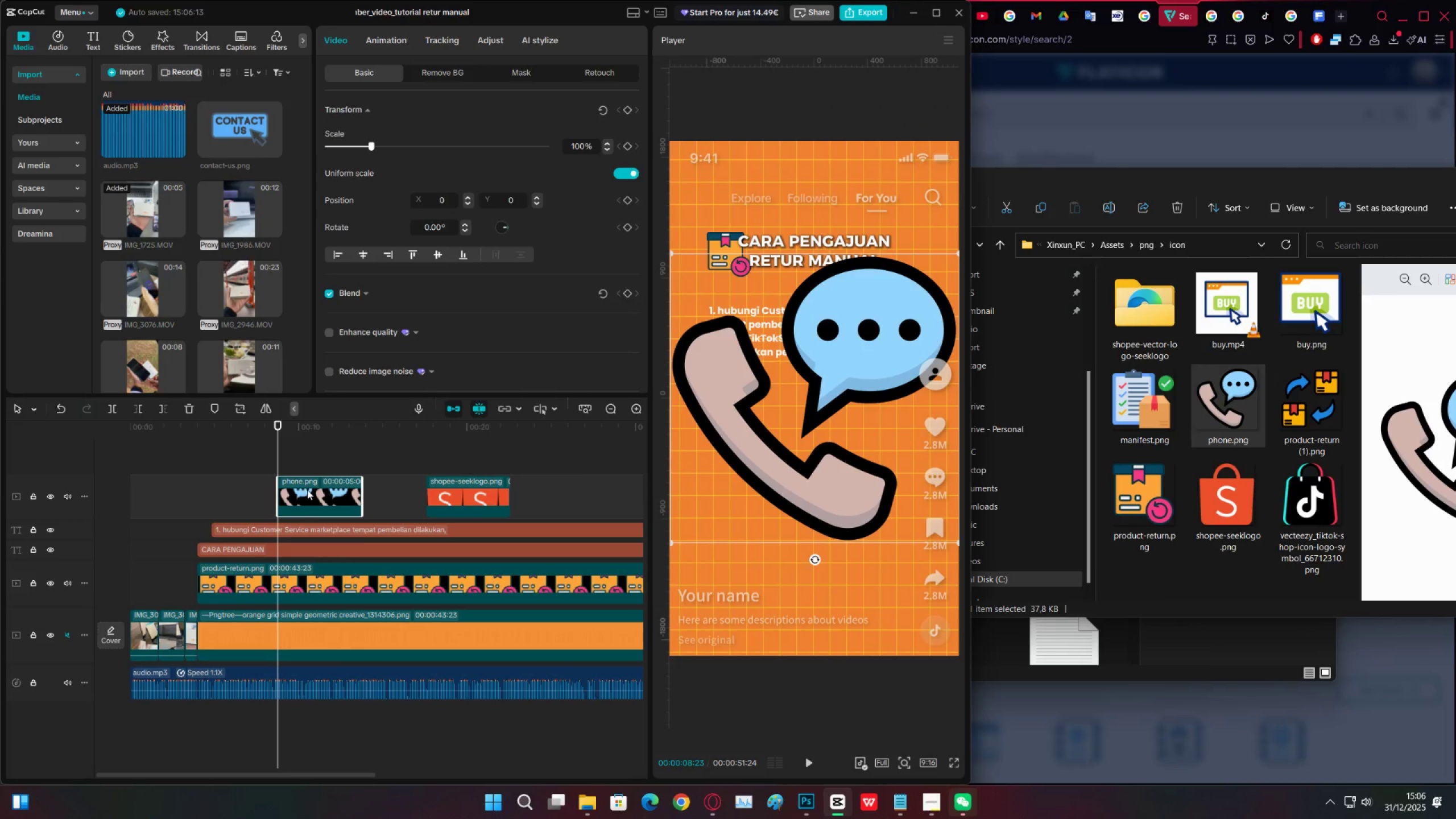 
left_click_drag(start_coordinate=[307, 489], to_coordinate=[240, 493])
 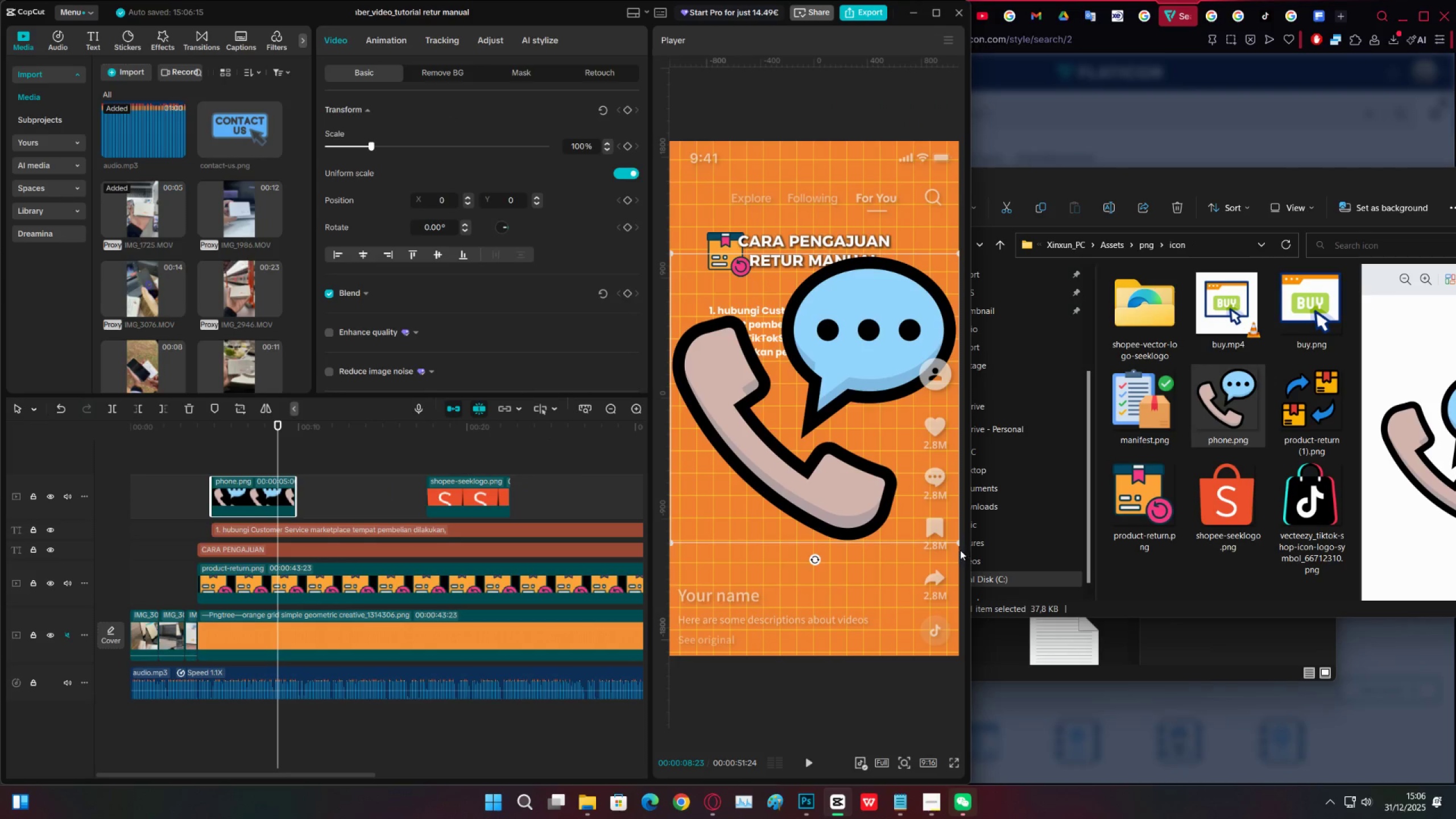 
left_click_drag(start_coordinate=[956, 542], to_coordinate=[771, 387])
 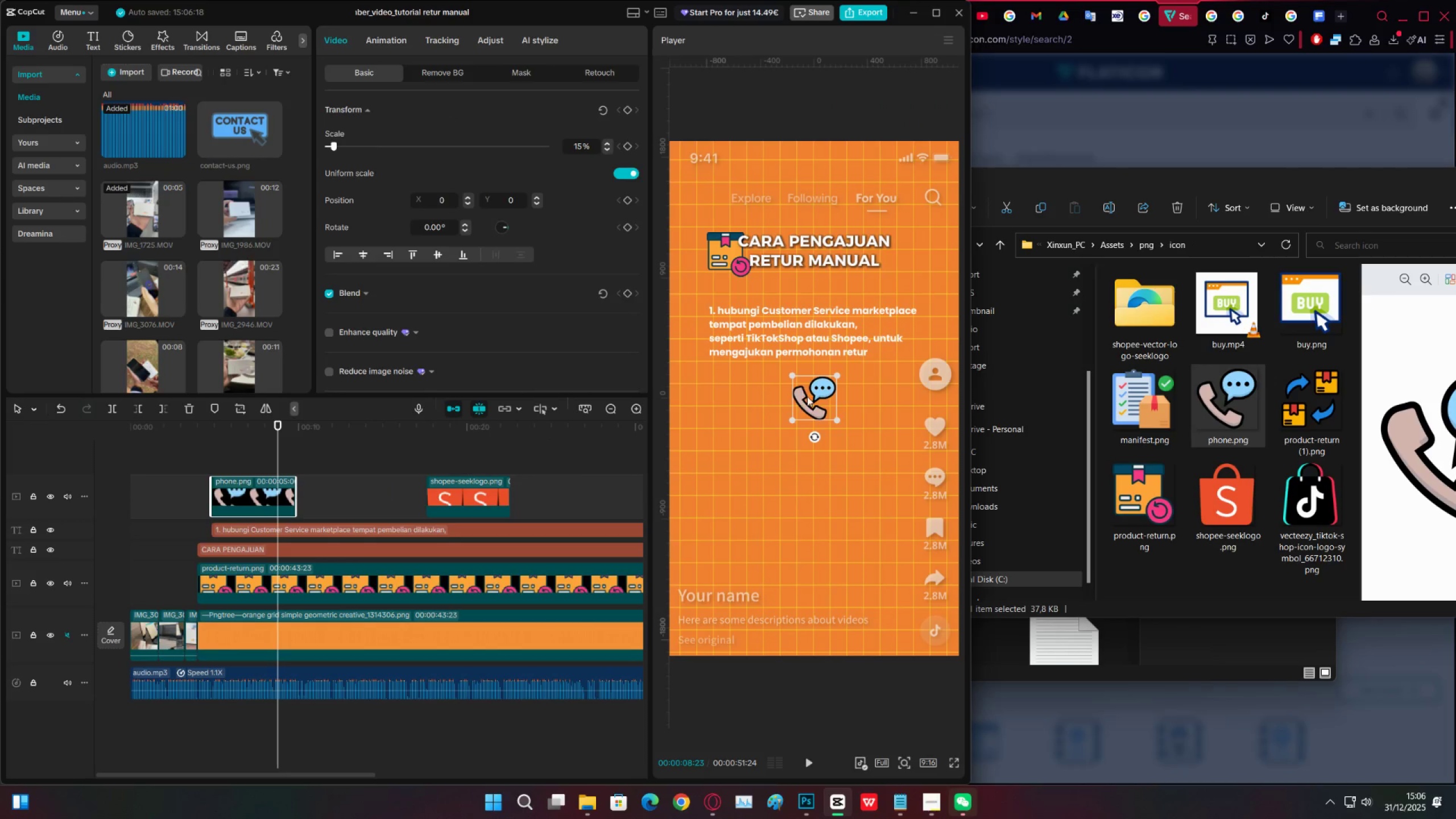 
left_click_drag(start_coordinate=[807, 396], to_coordinate=[685, 334])
 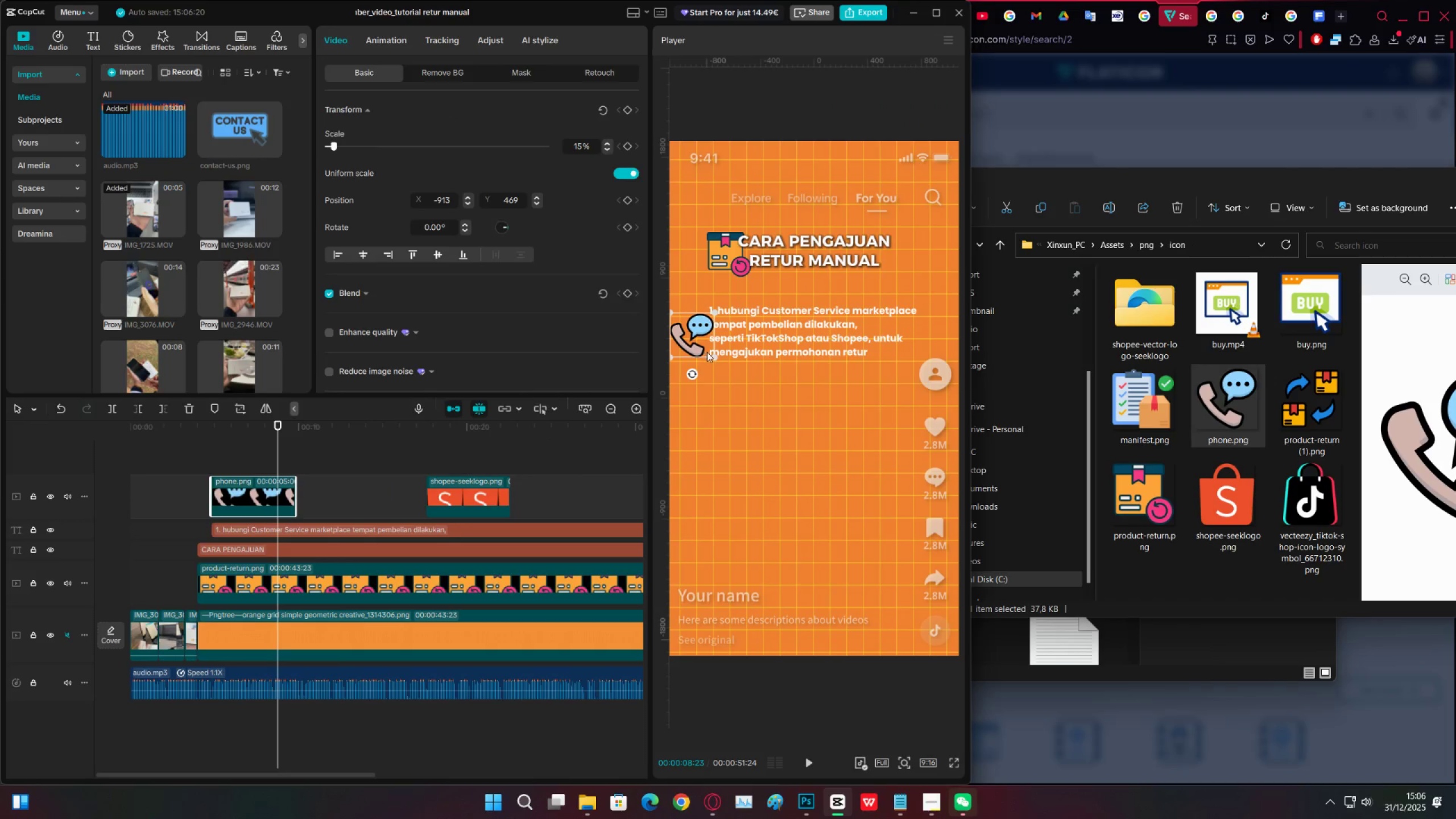 
left_click_drag(start_coordinate=[710, 354], to_coordinate=[702, 347])
 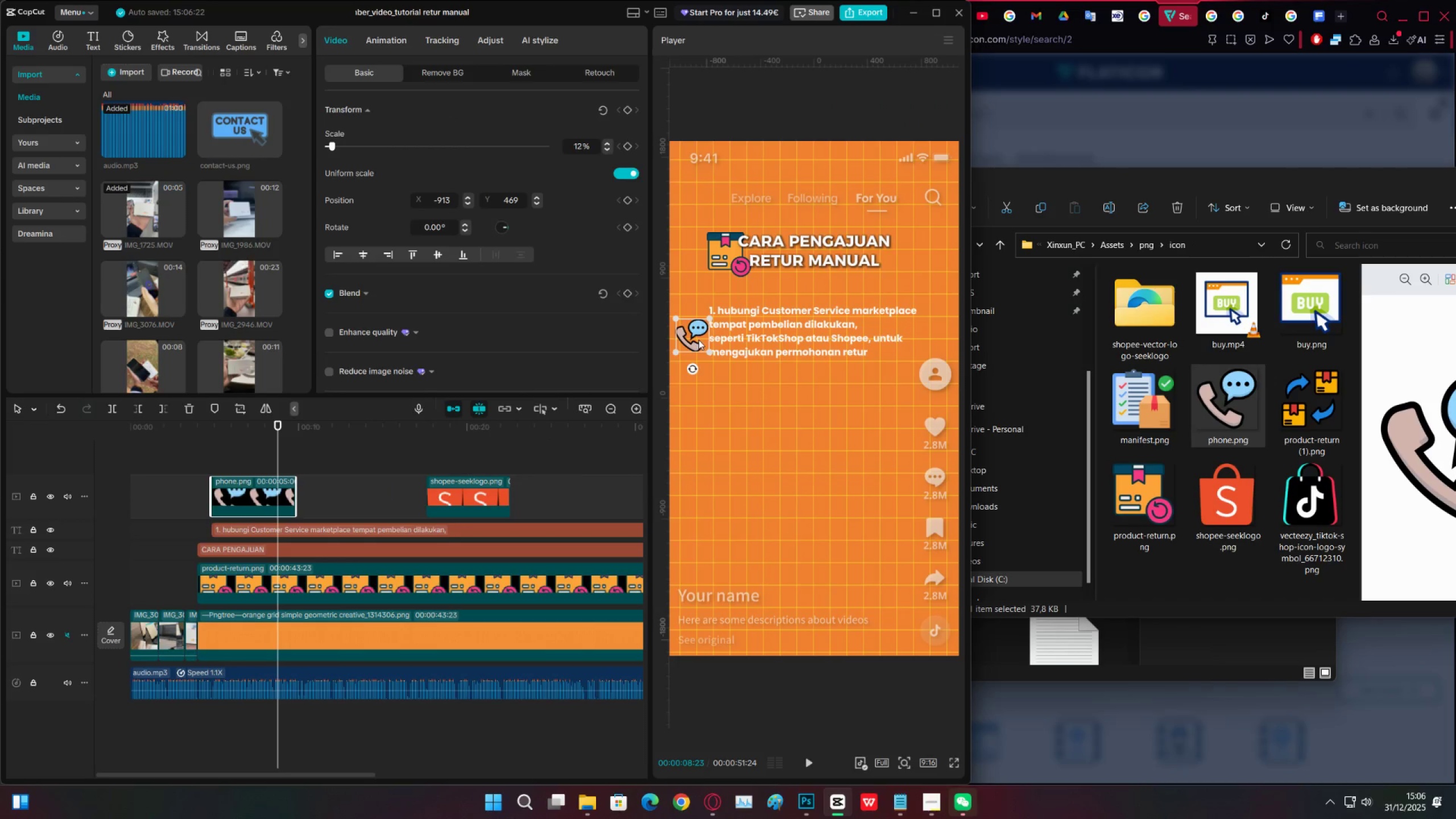 
left_click_drag(start_coordinate=[694, 335], to_coordinate=[690, 331])
 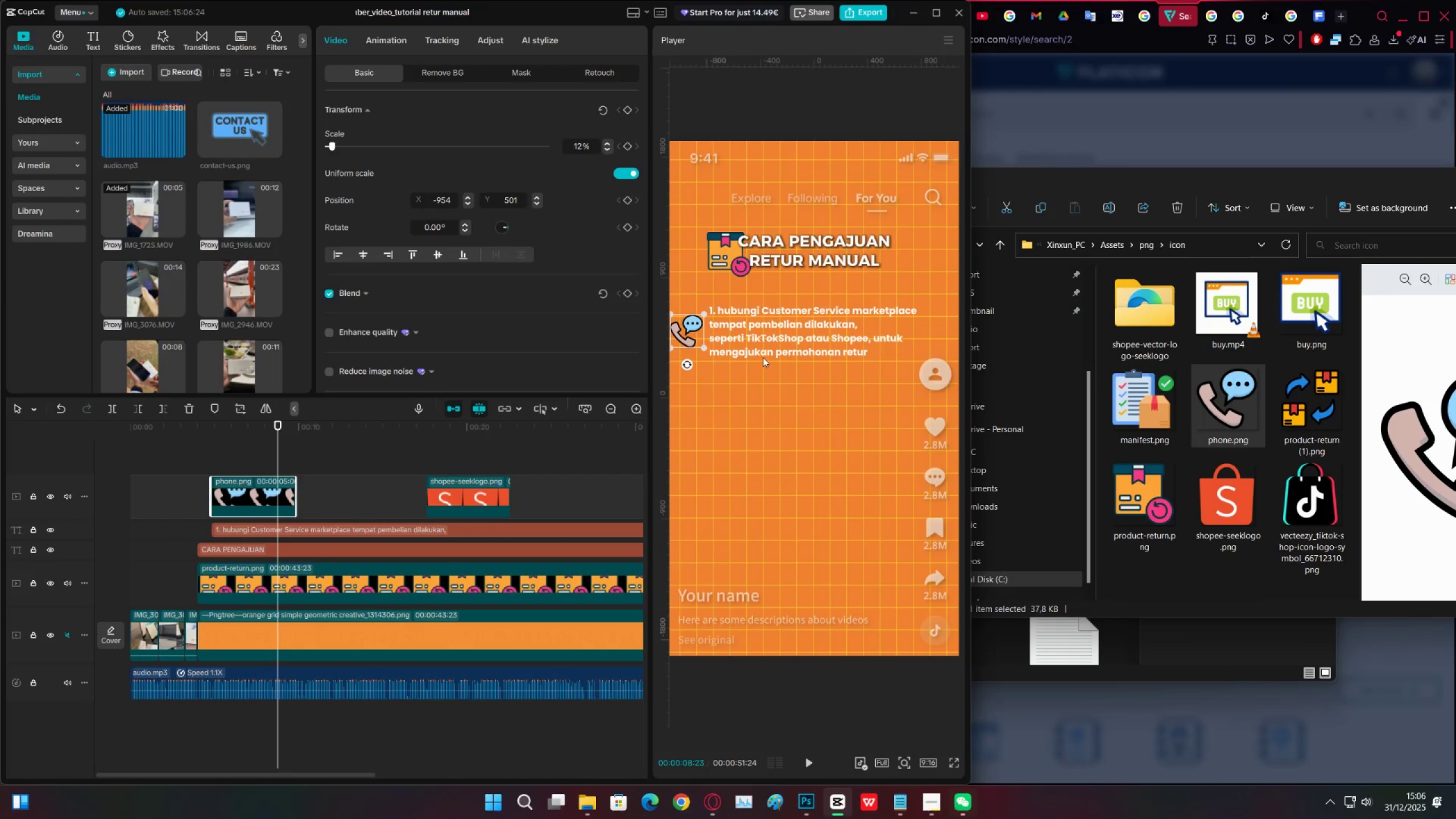 
left_click([764, 358])
 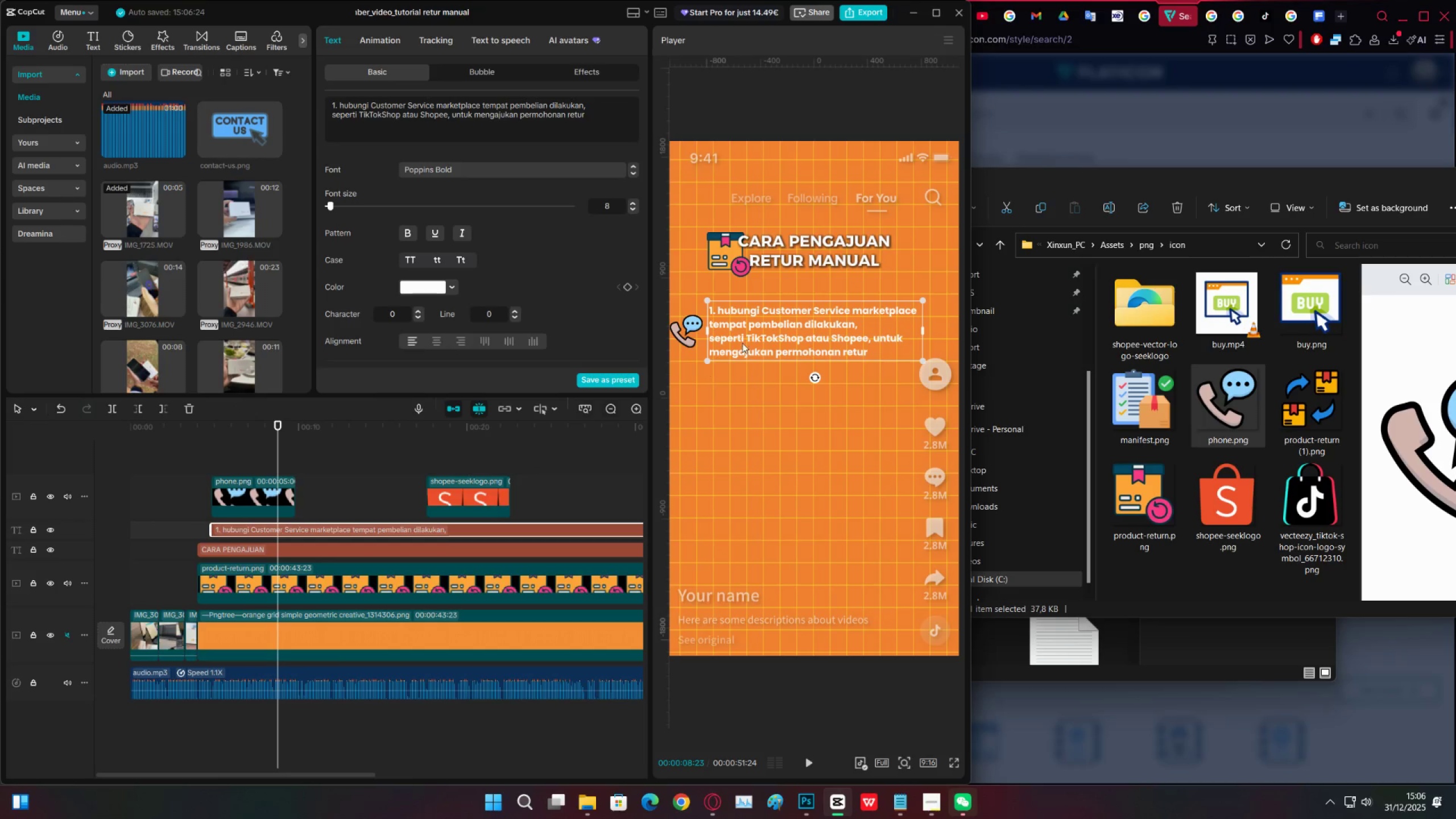 
left_click([690, 325])
 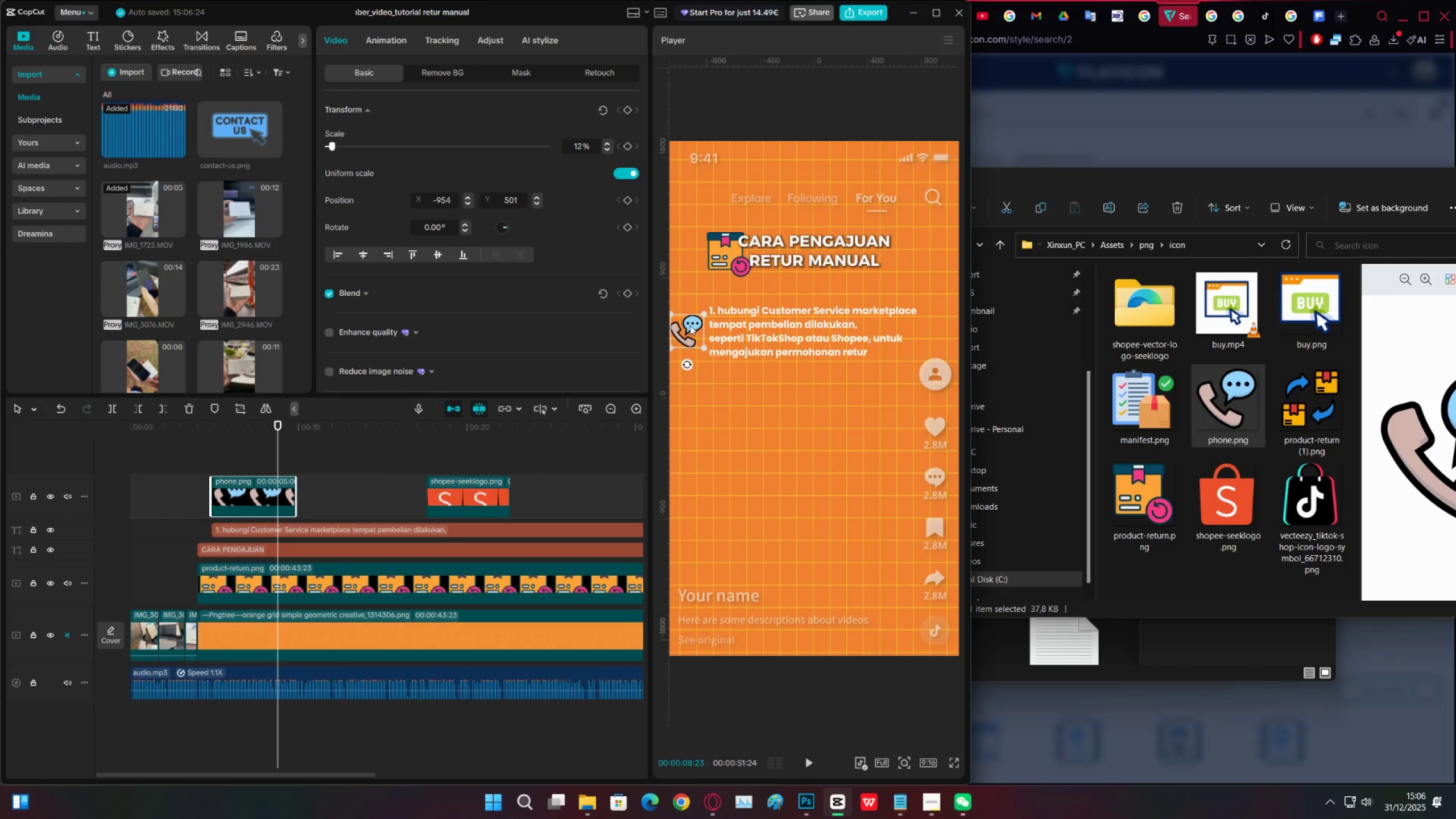 
key(ArrowRight)
 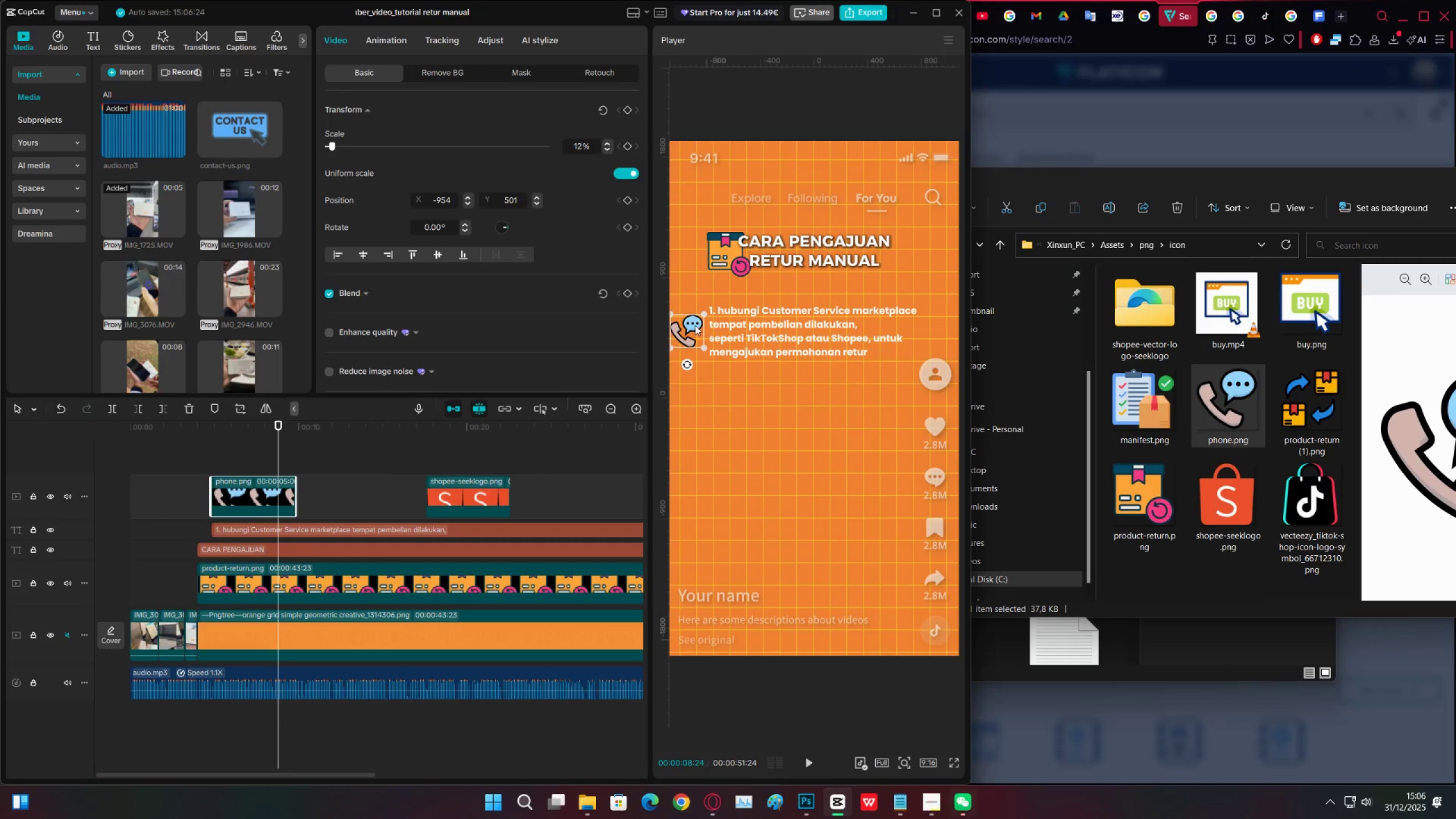 
key(ArrowRight)
 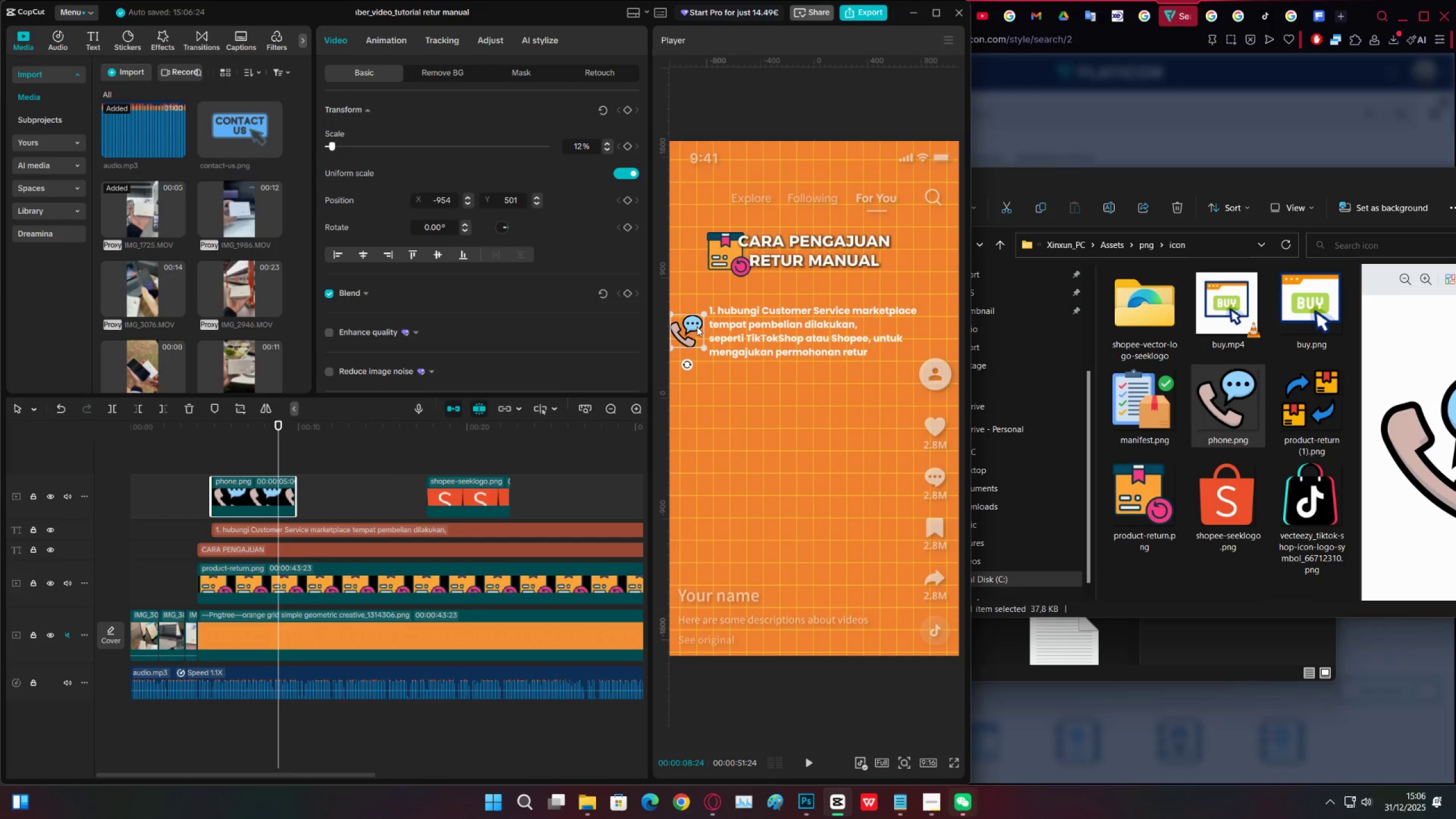 
key(ArrowRight)
 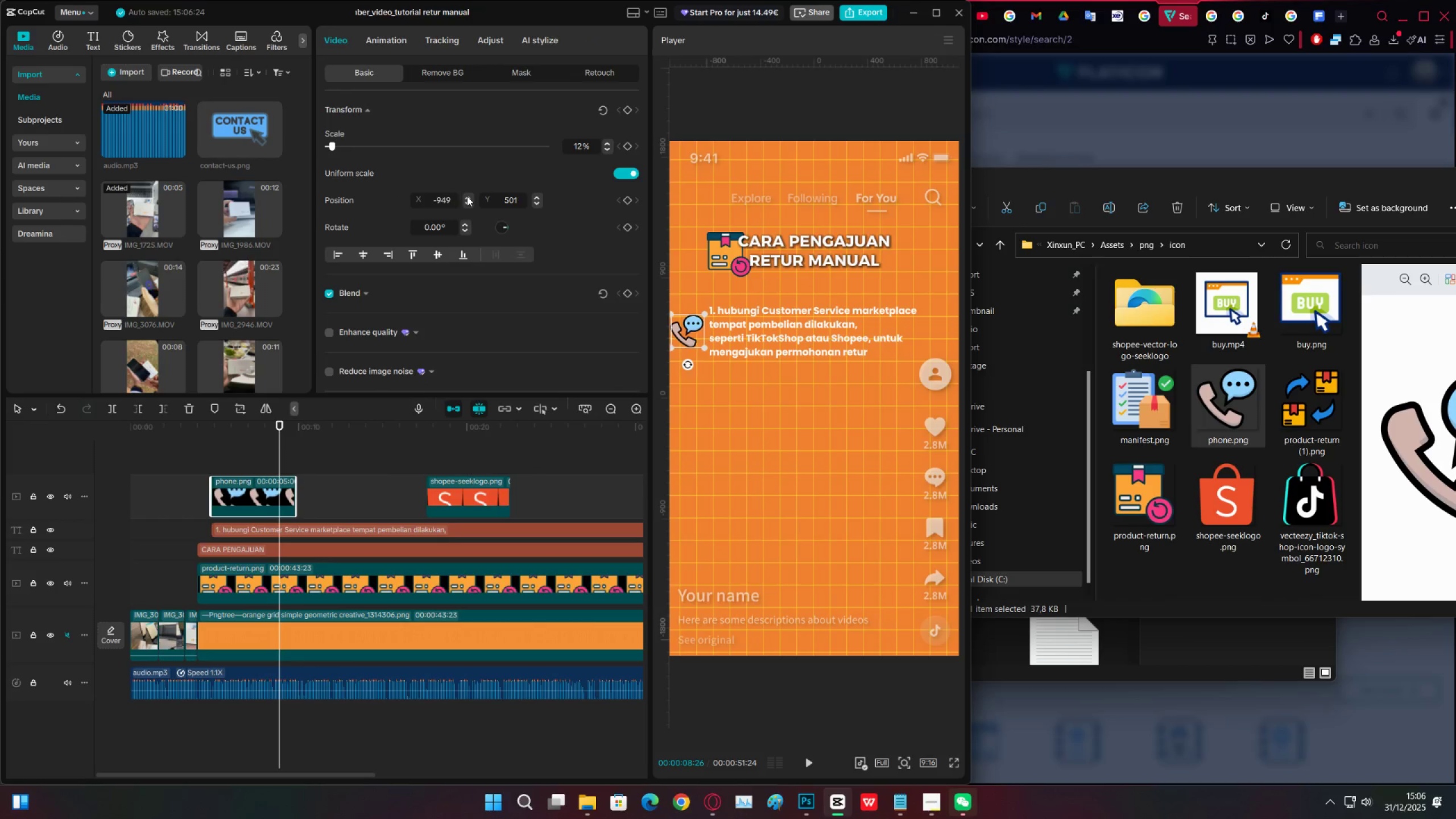 
triple_click([467, 196])
 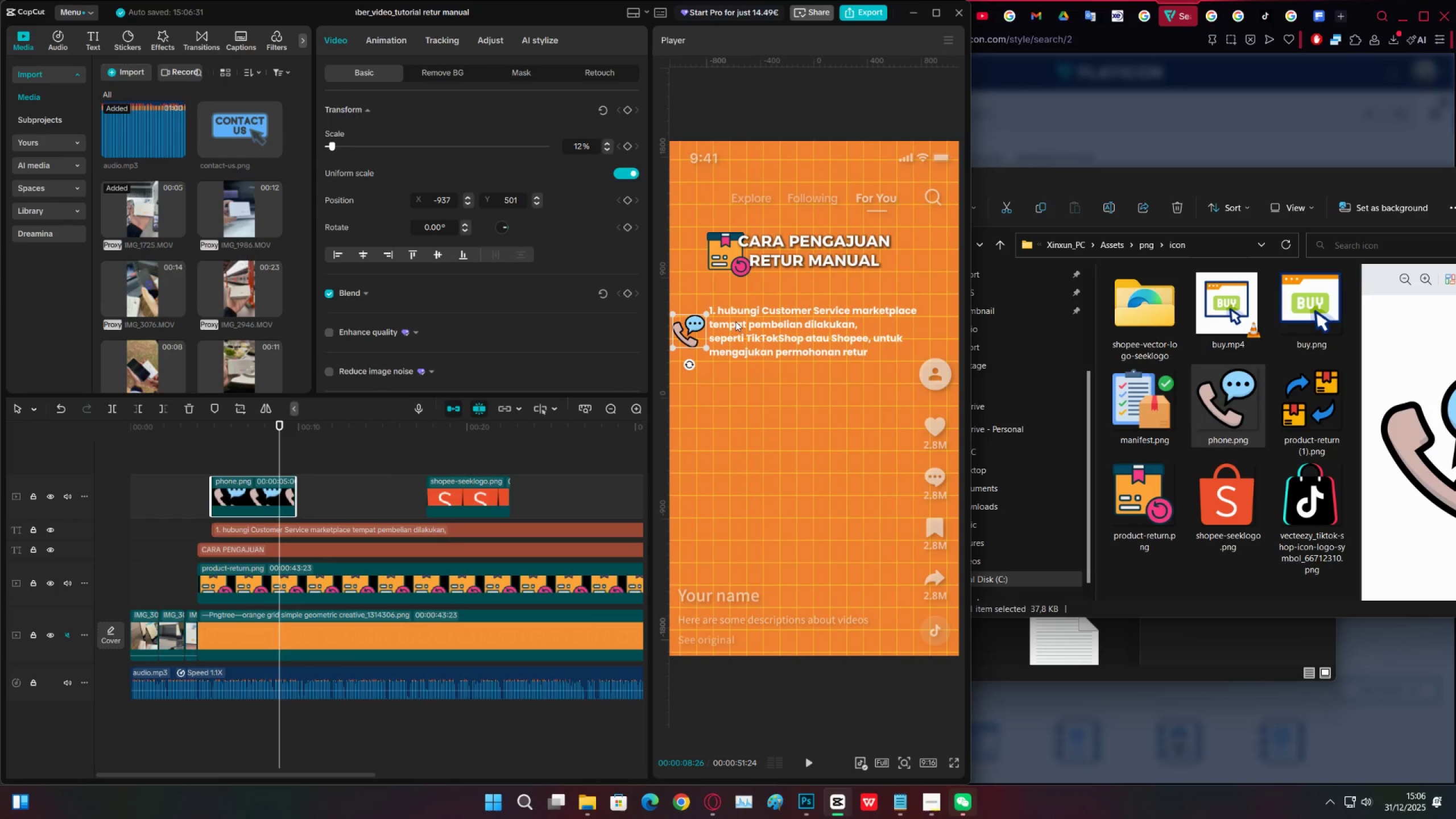 
left_click([762, 344])
 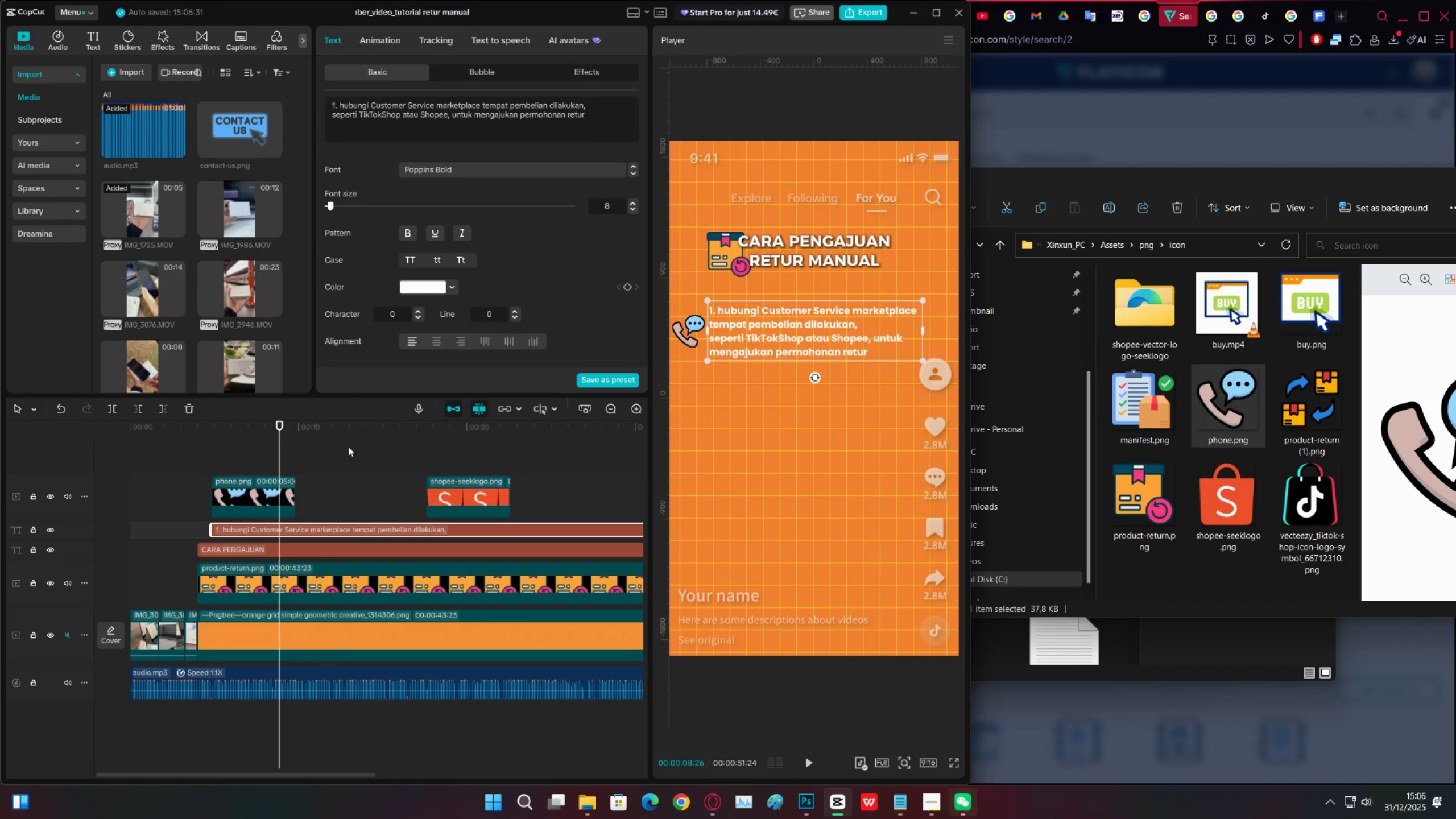 
left_click([268, 457])
 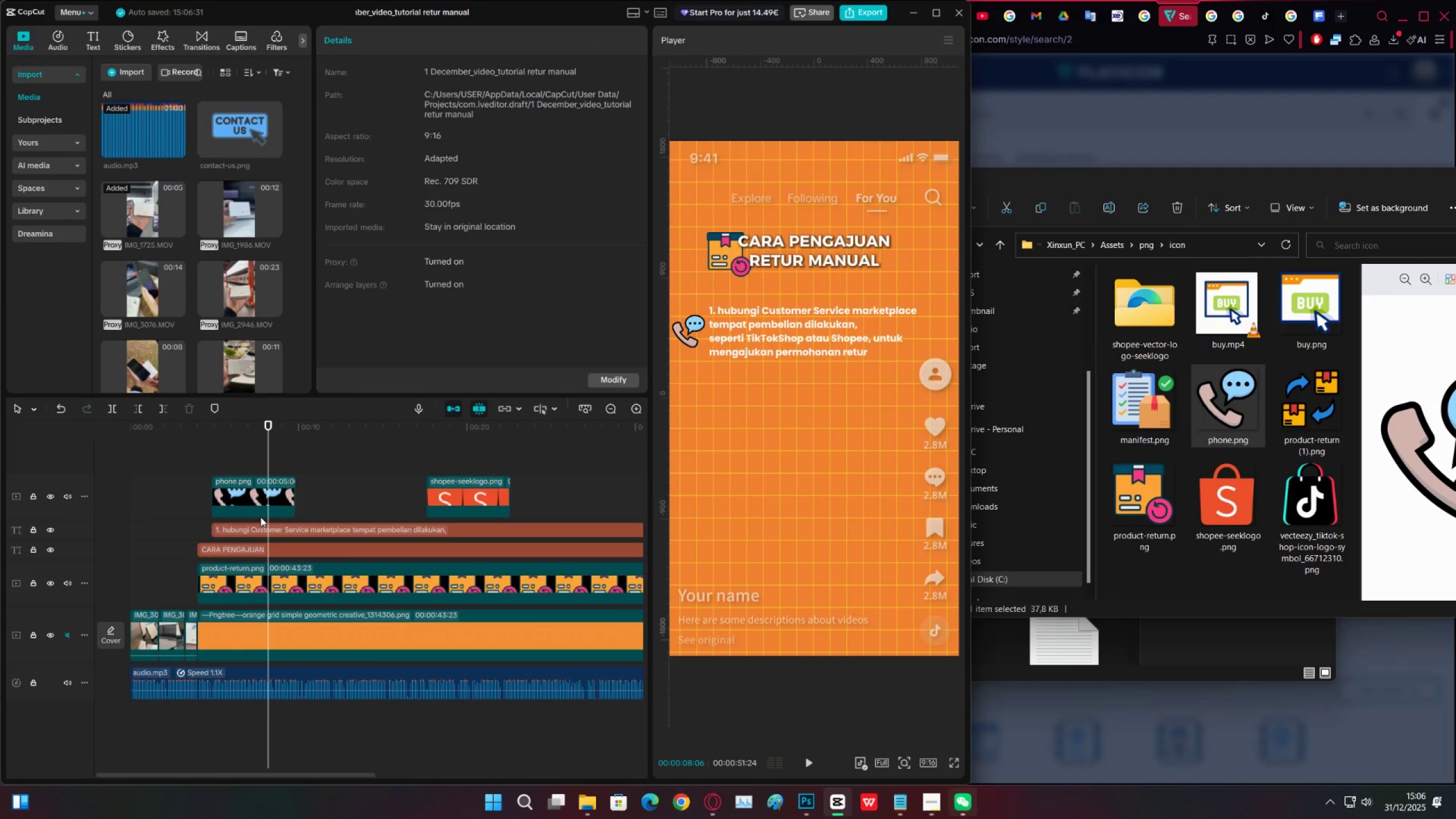 
left_click([260, 523])
 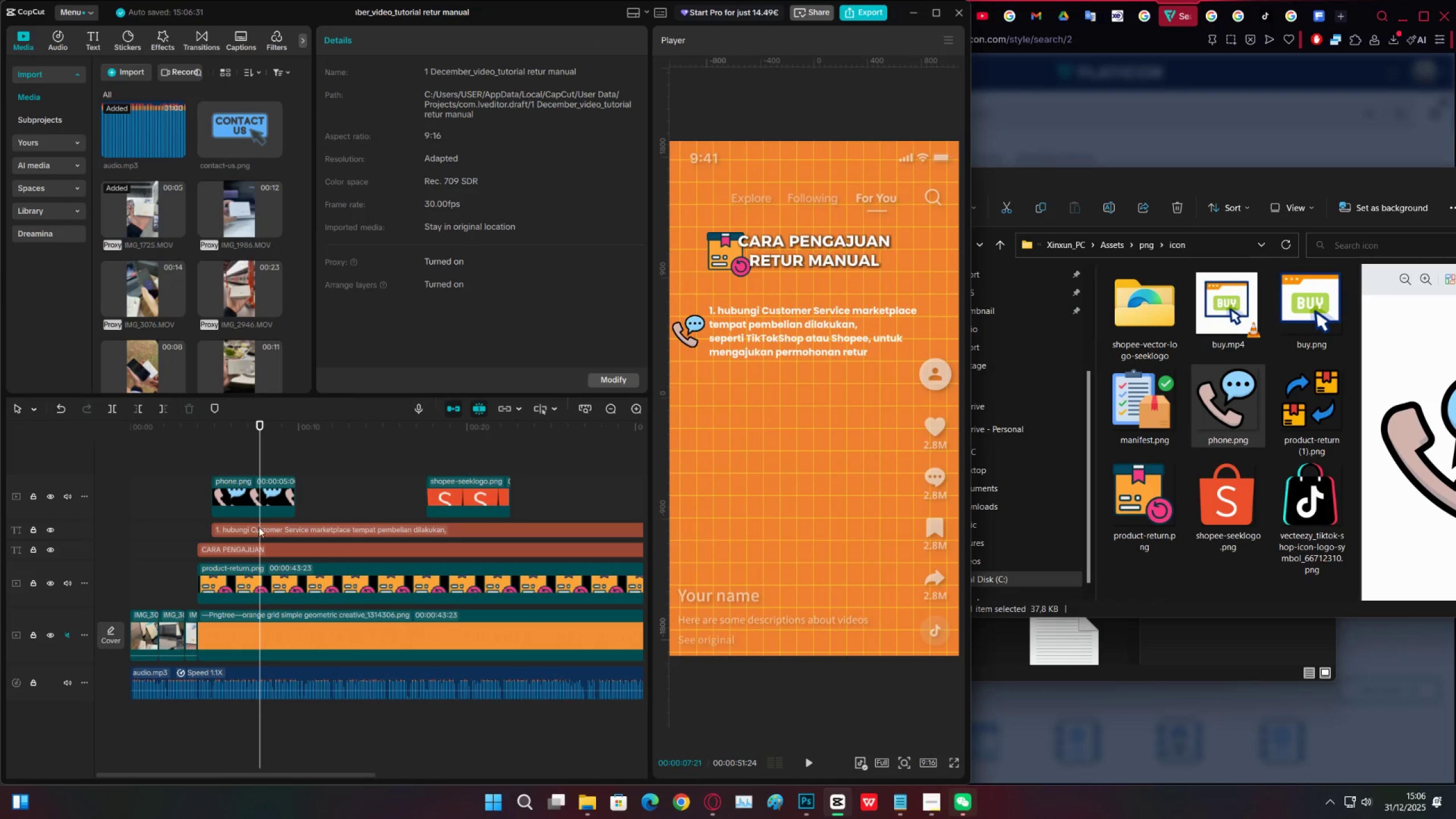 
left_click([258, 531])
 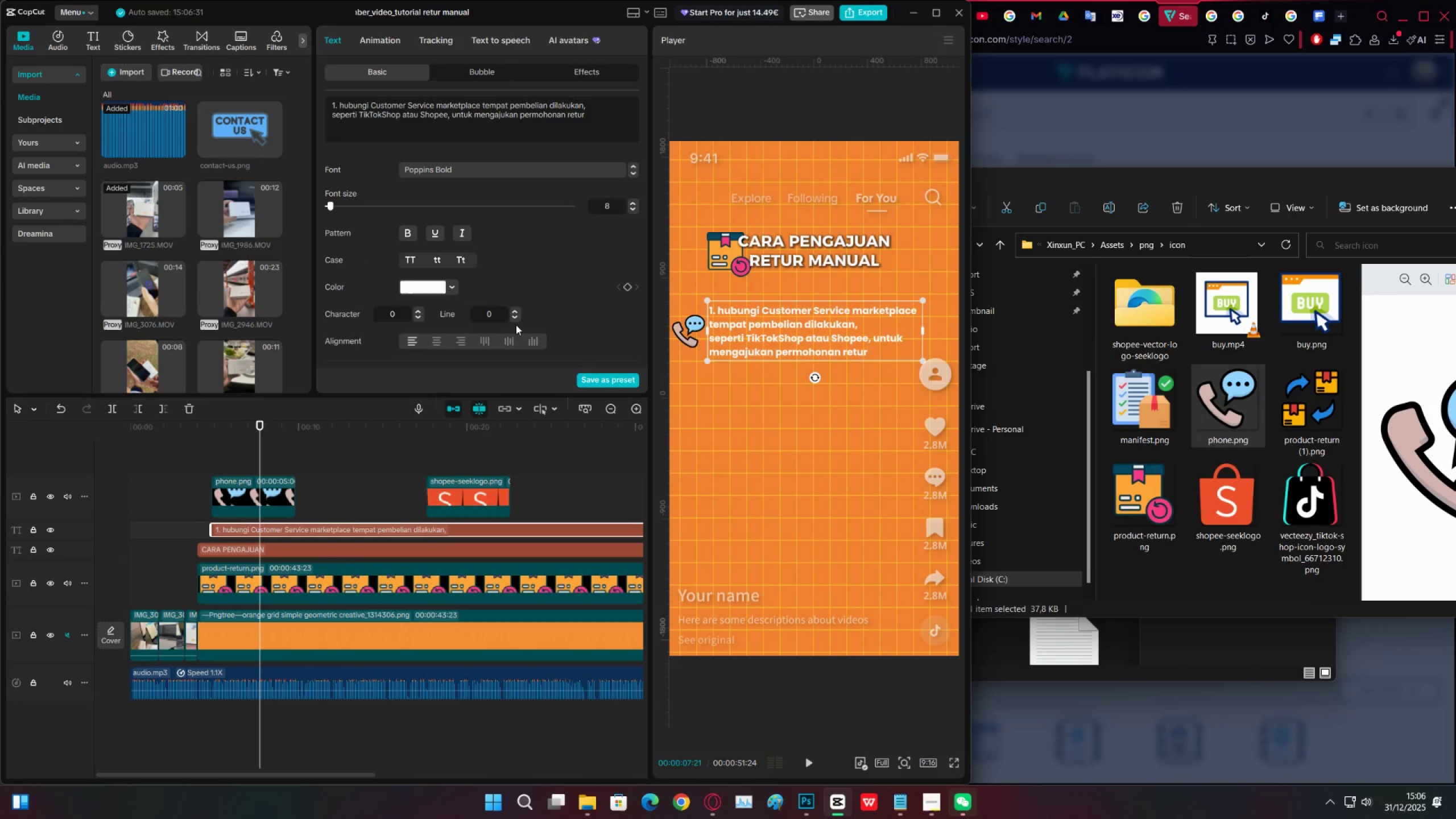 
scroll: coordinate [599, 321], scroll_direction: down, amount: 3.0
 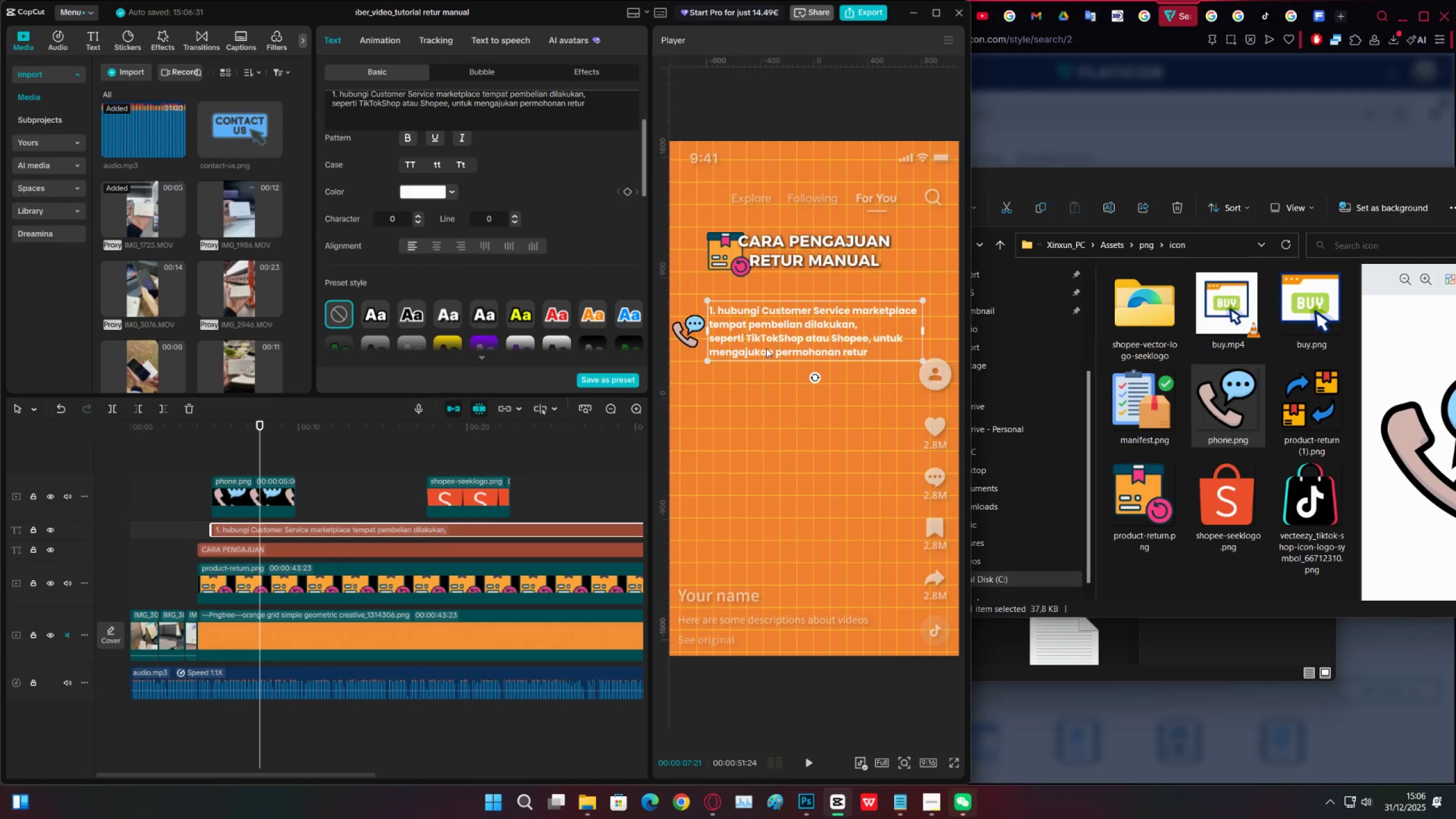 
key(Control+C)
 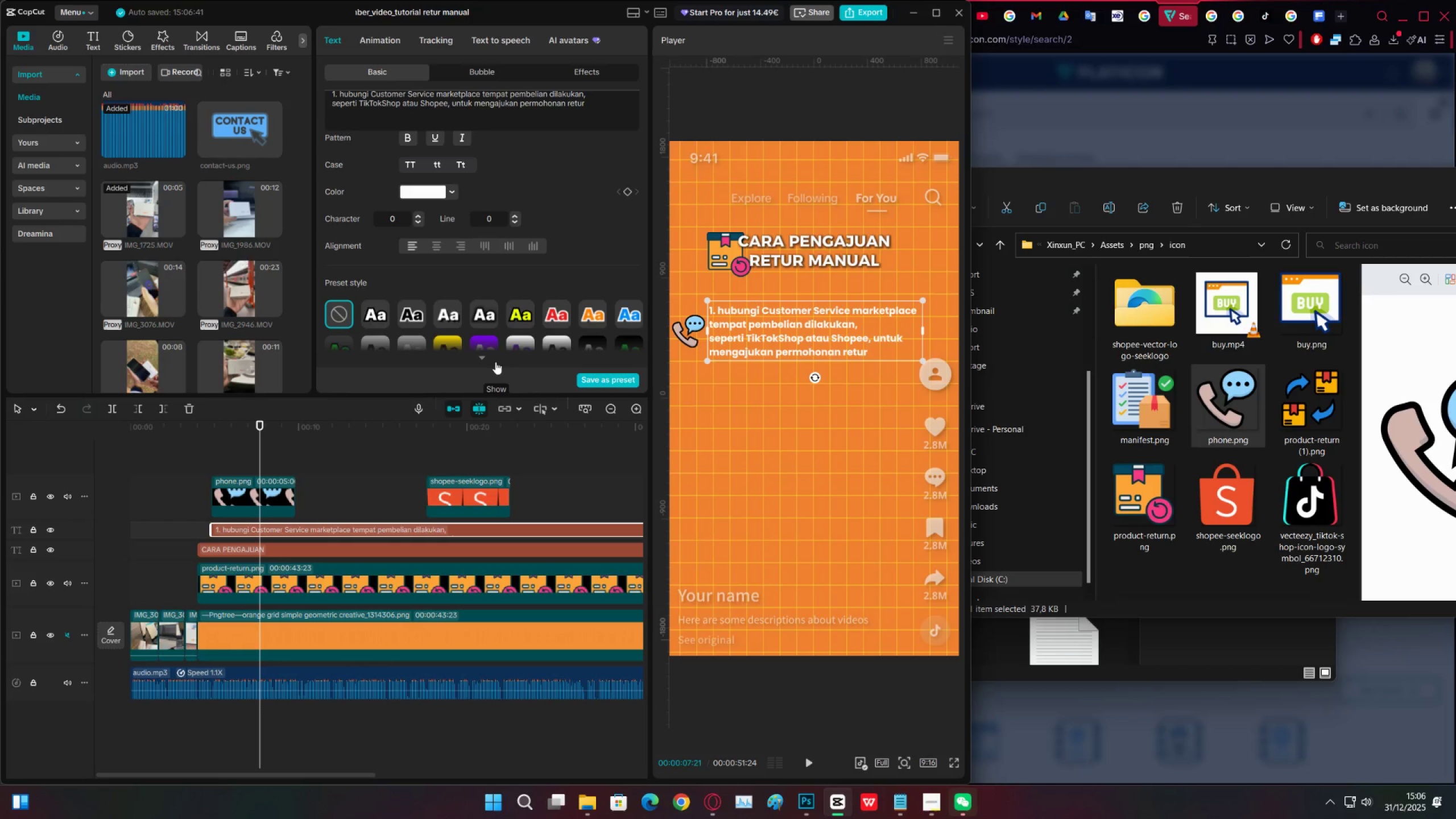 
wait(6.59)
 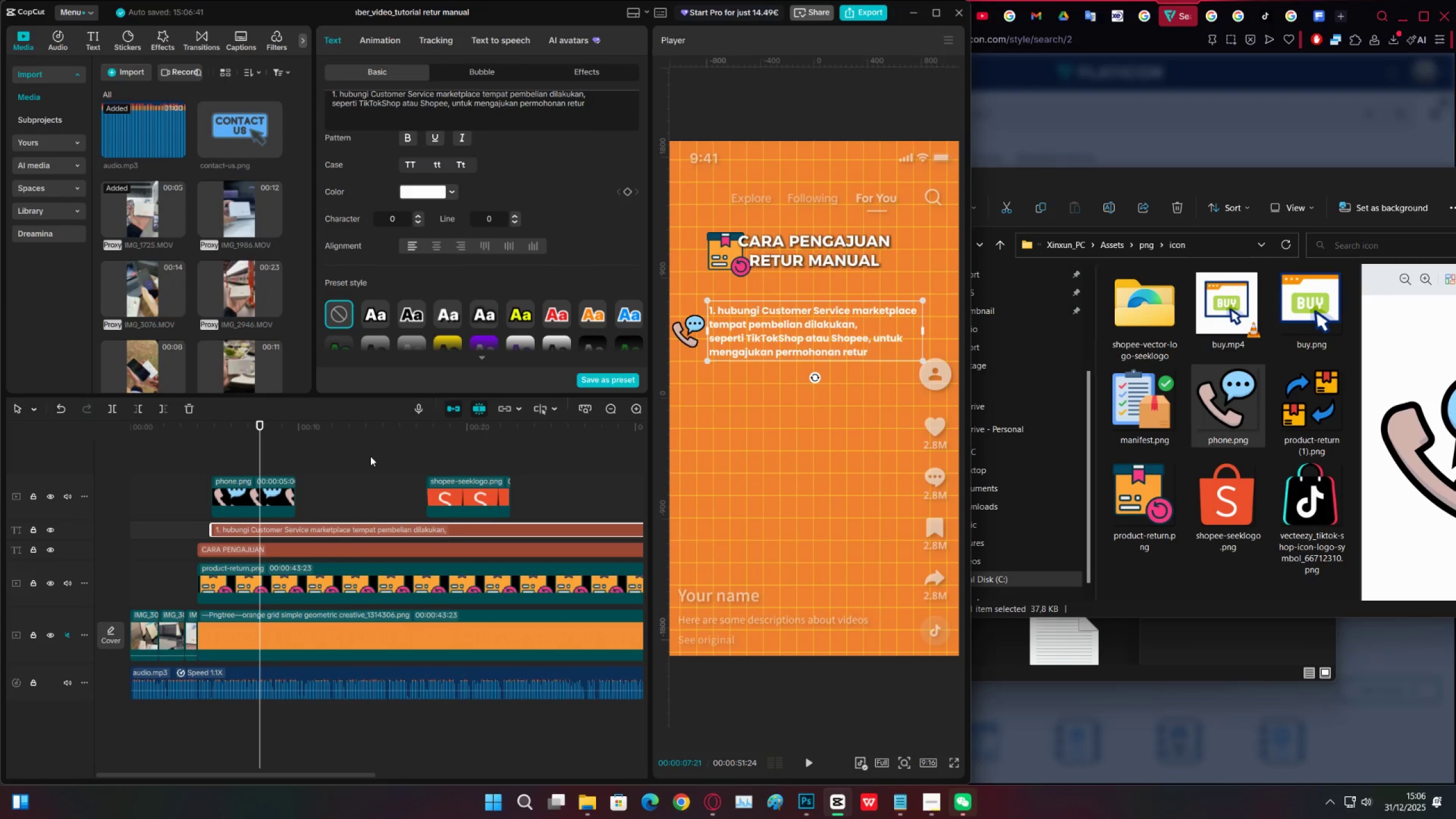 
scroll: coordinate [585, 259], scroll_direction: up, amount: 6.0
 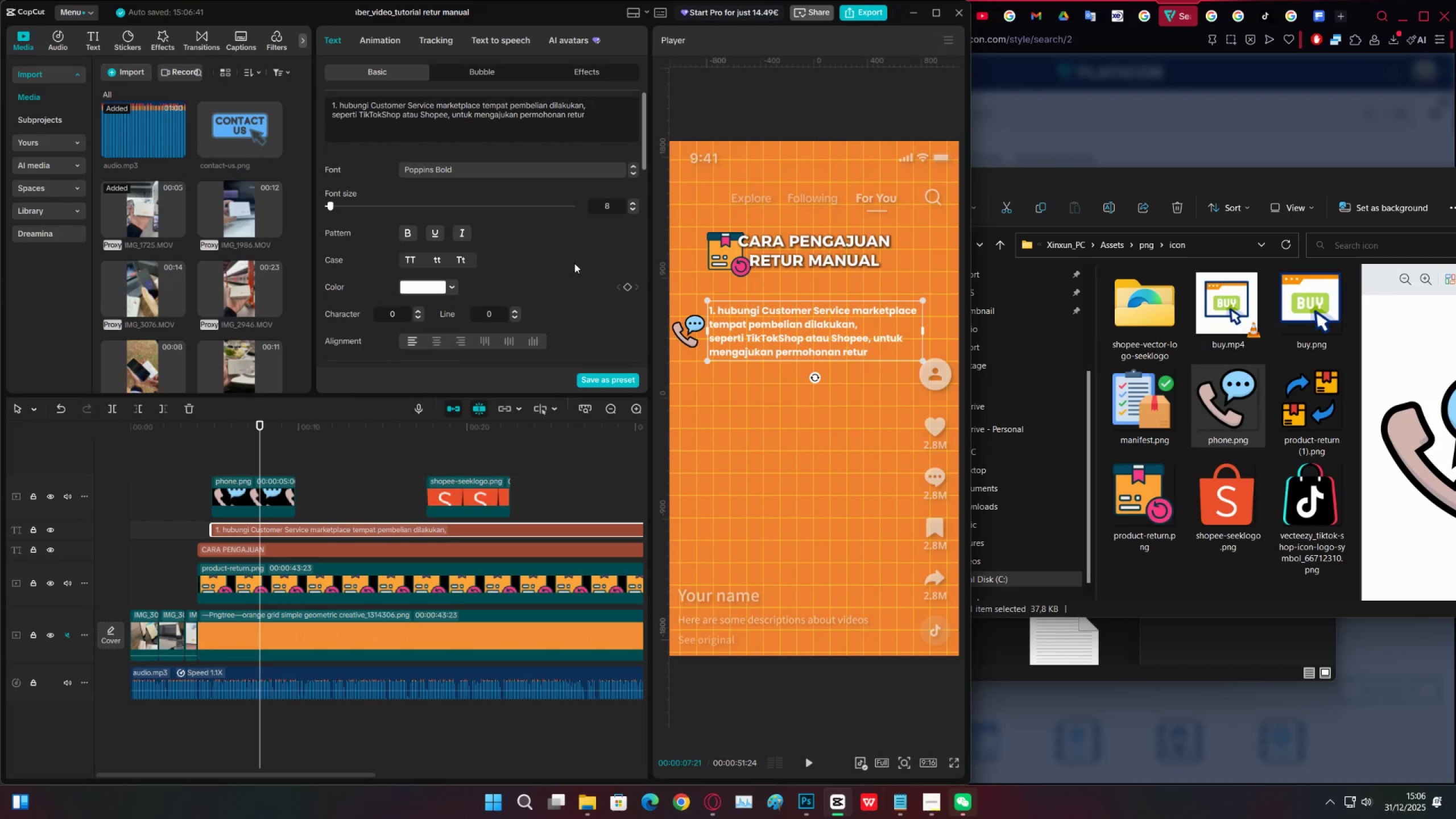 
scroll: coordinate [434, 304], scroll_direction: down, amount: 27.0
 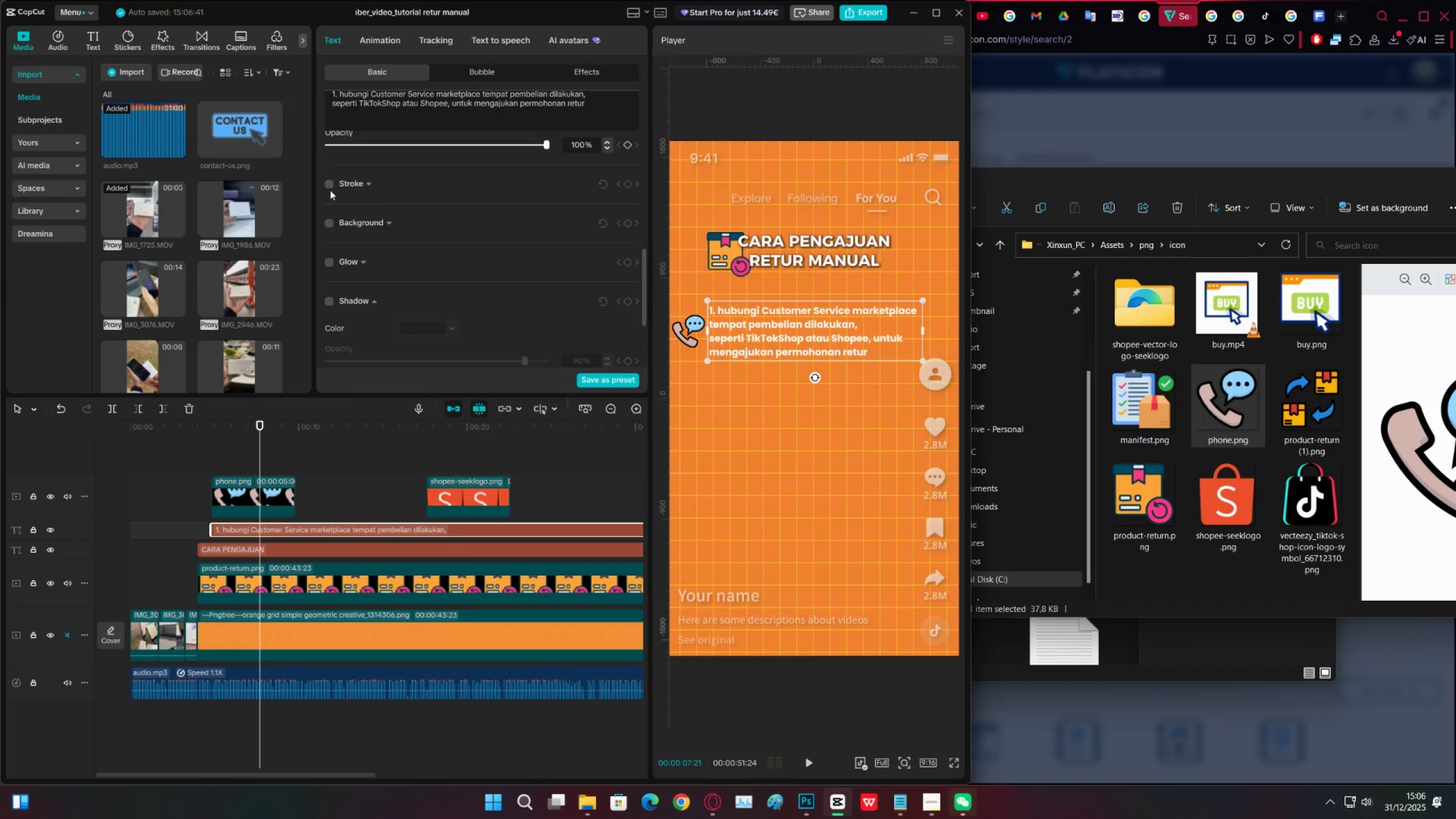 
left_click([332, 185])
 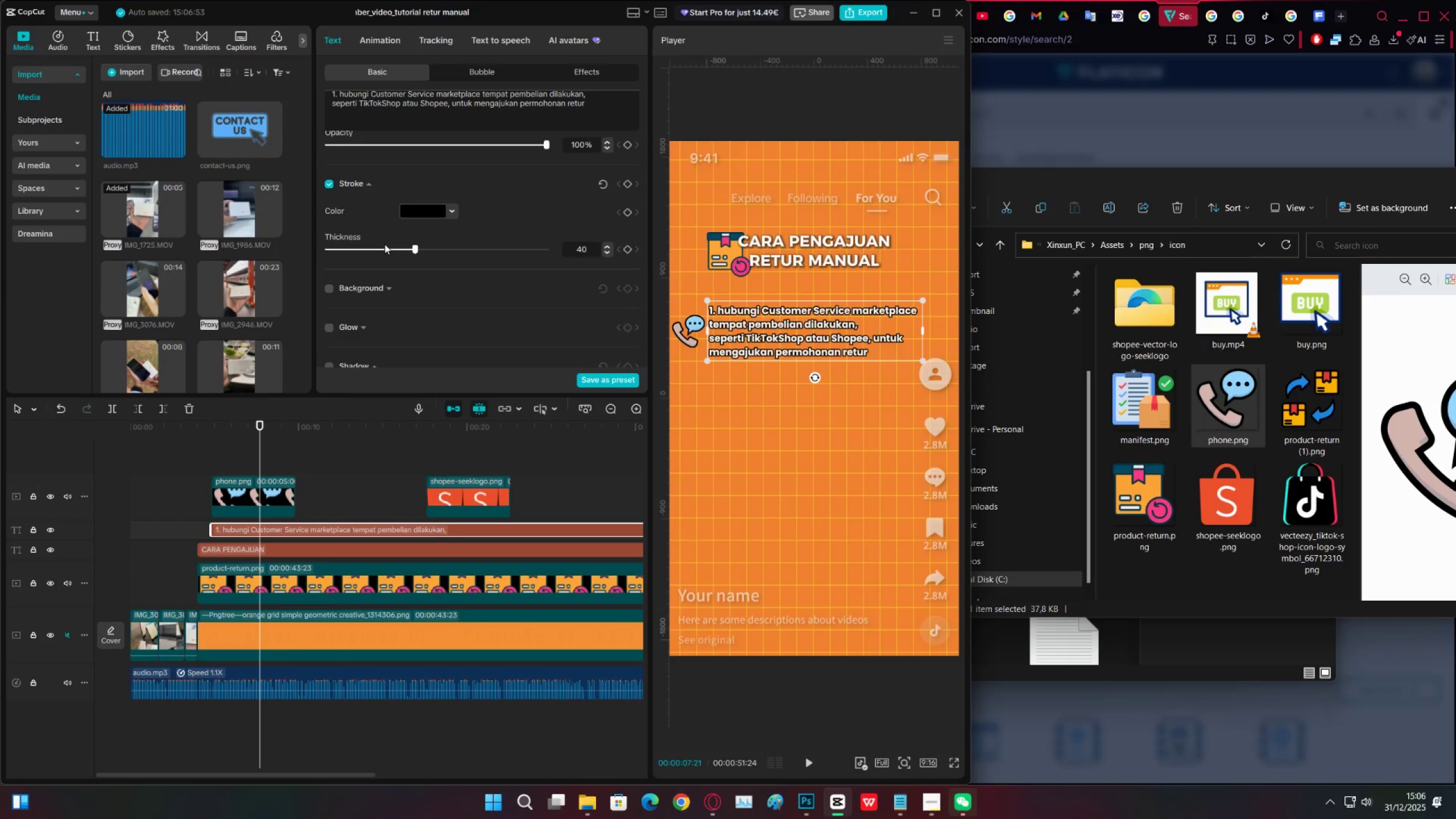 
left_click([378, 249])
 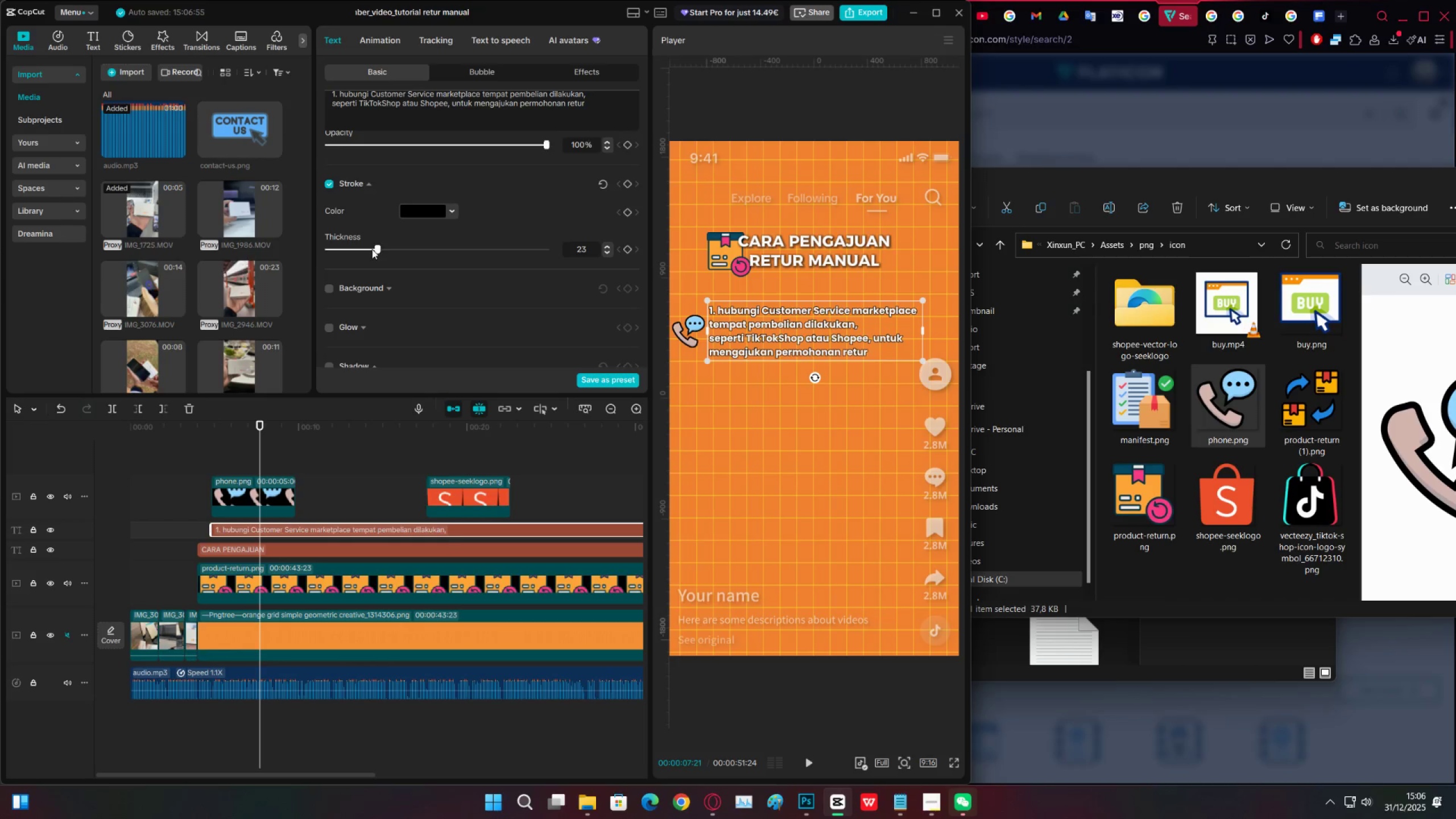 
left_click([372, 249])
 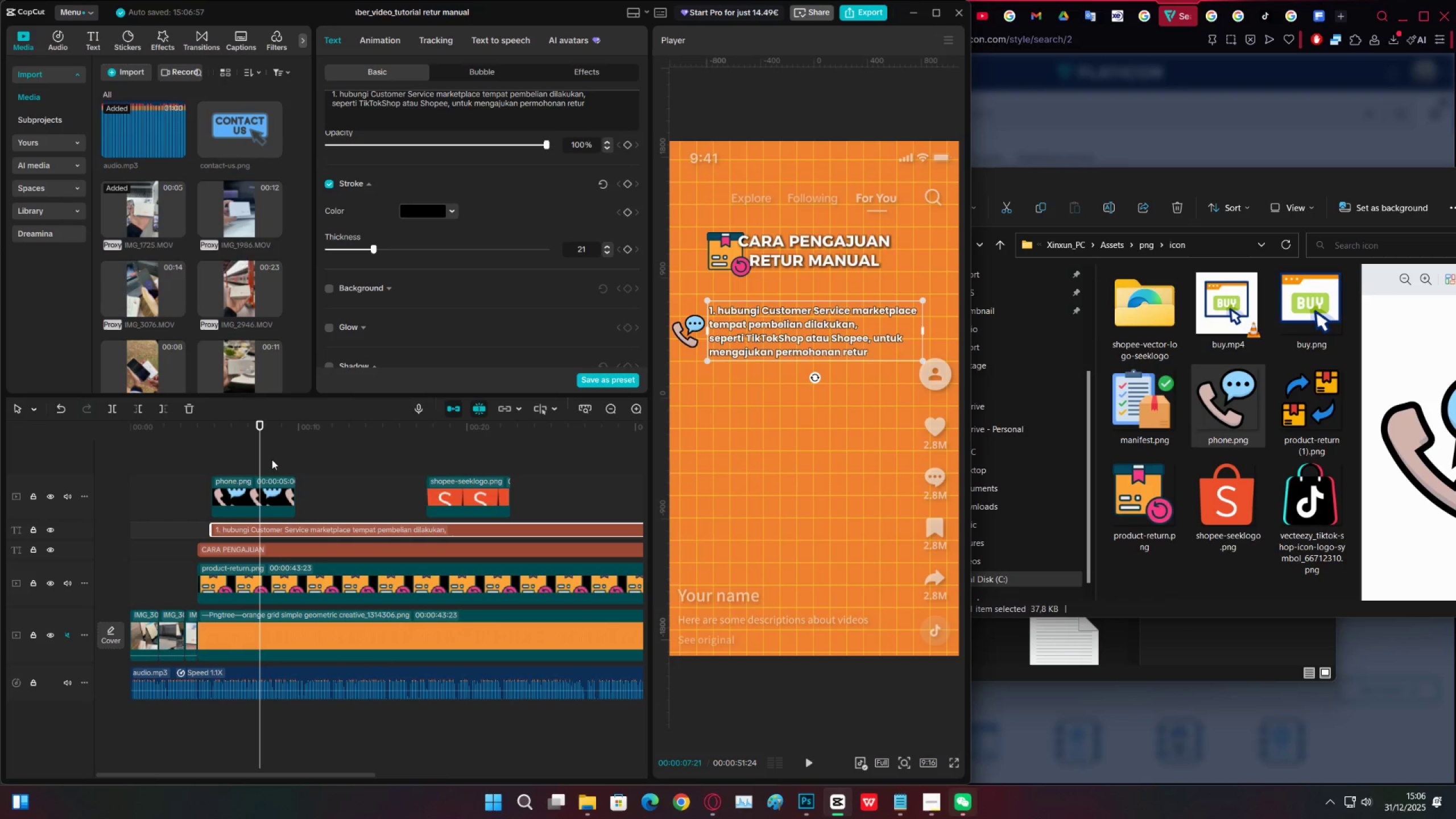 
wait(5.03)
 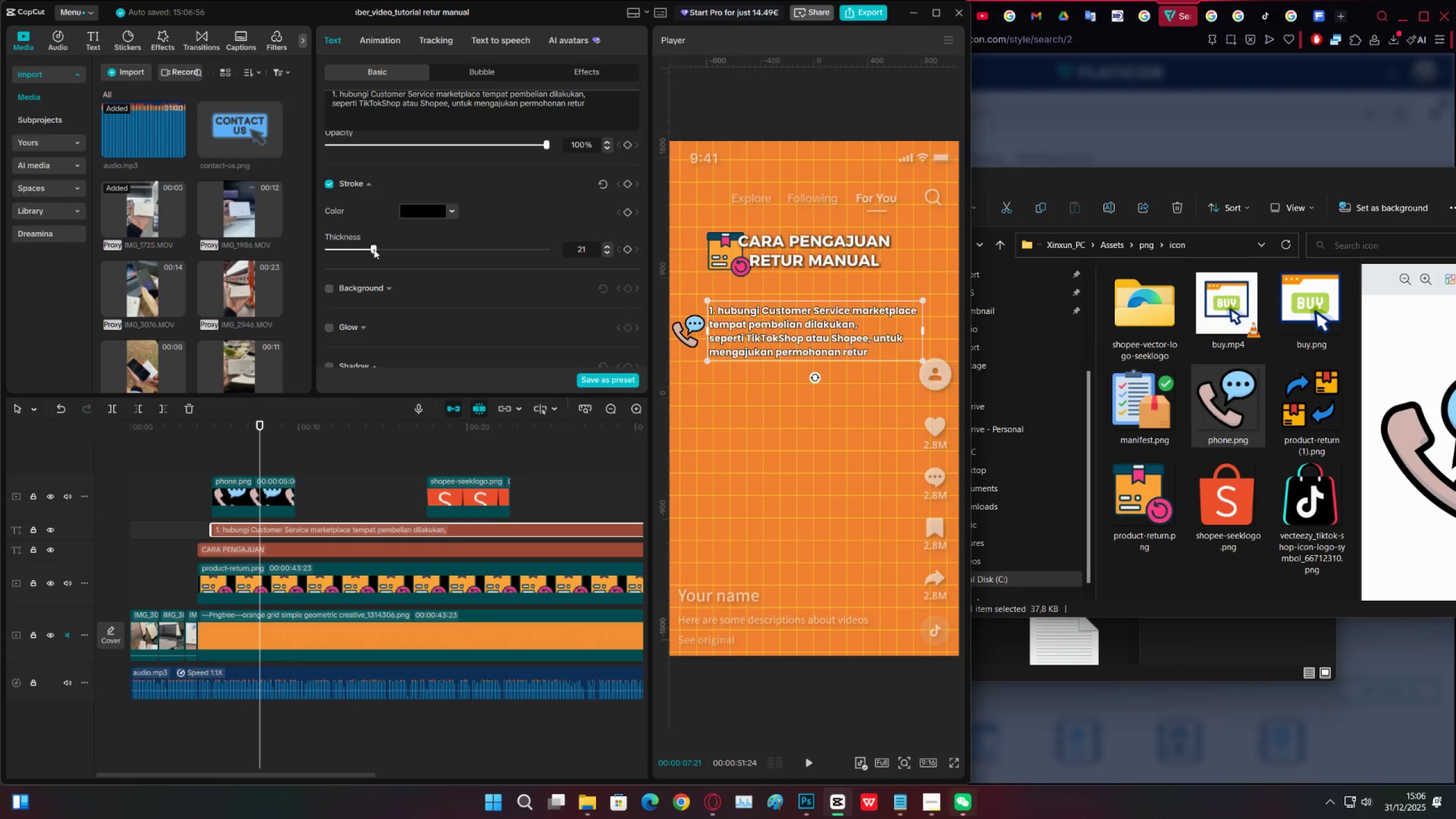 
left_click([952, 761])
 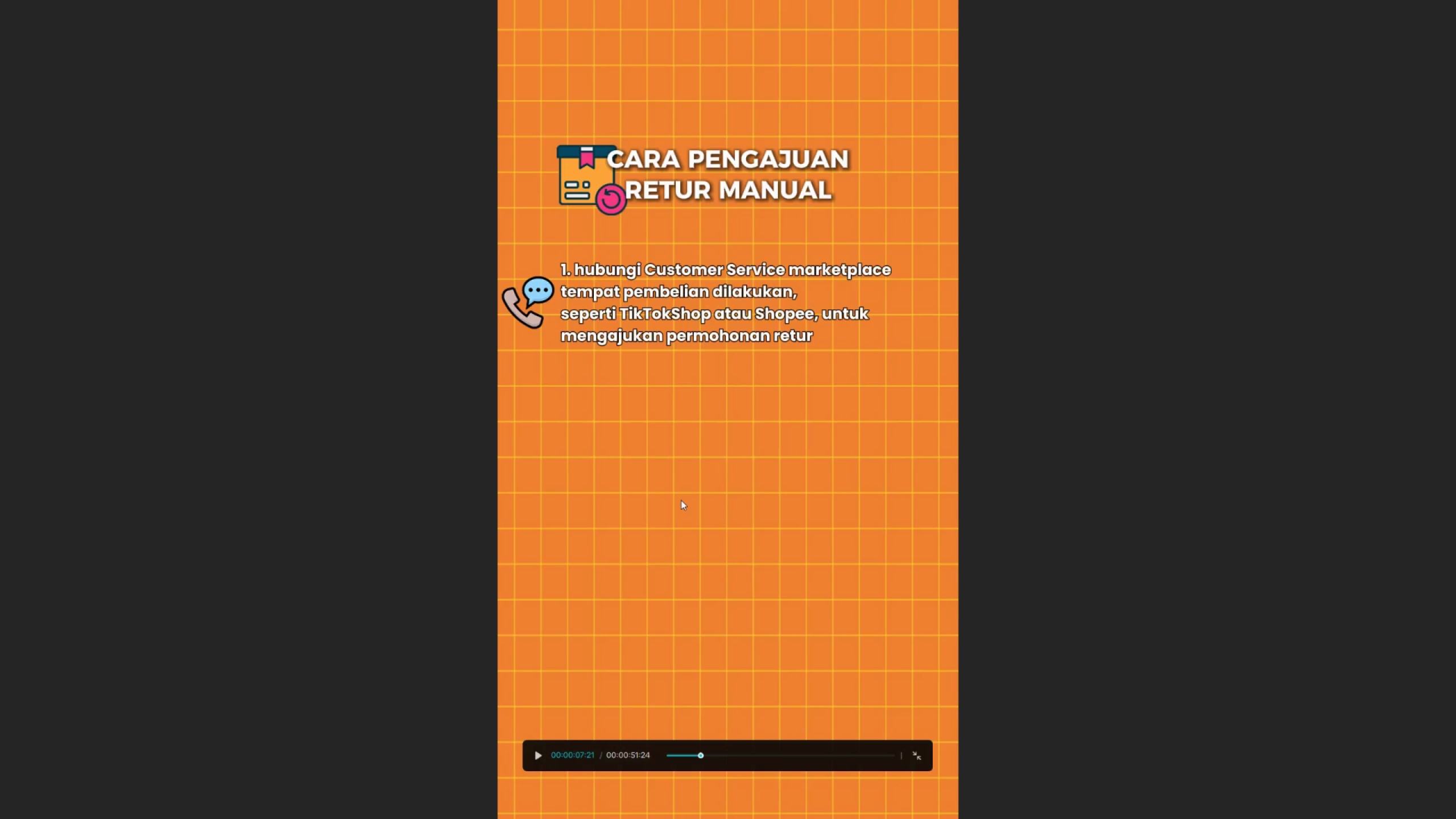 
key(Escape)
 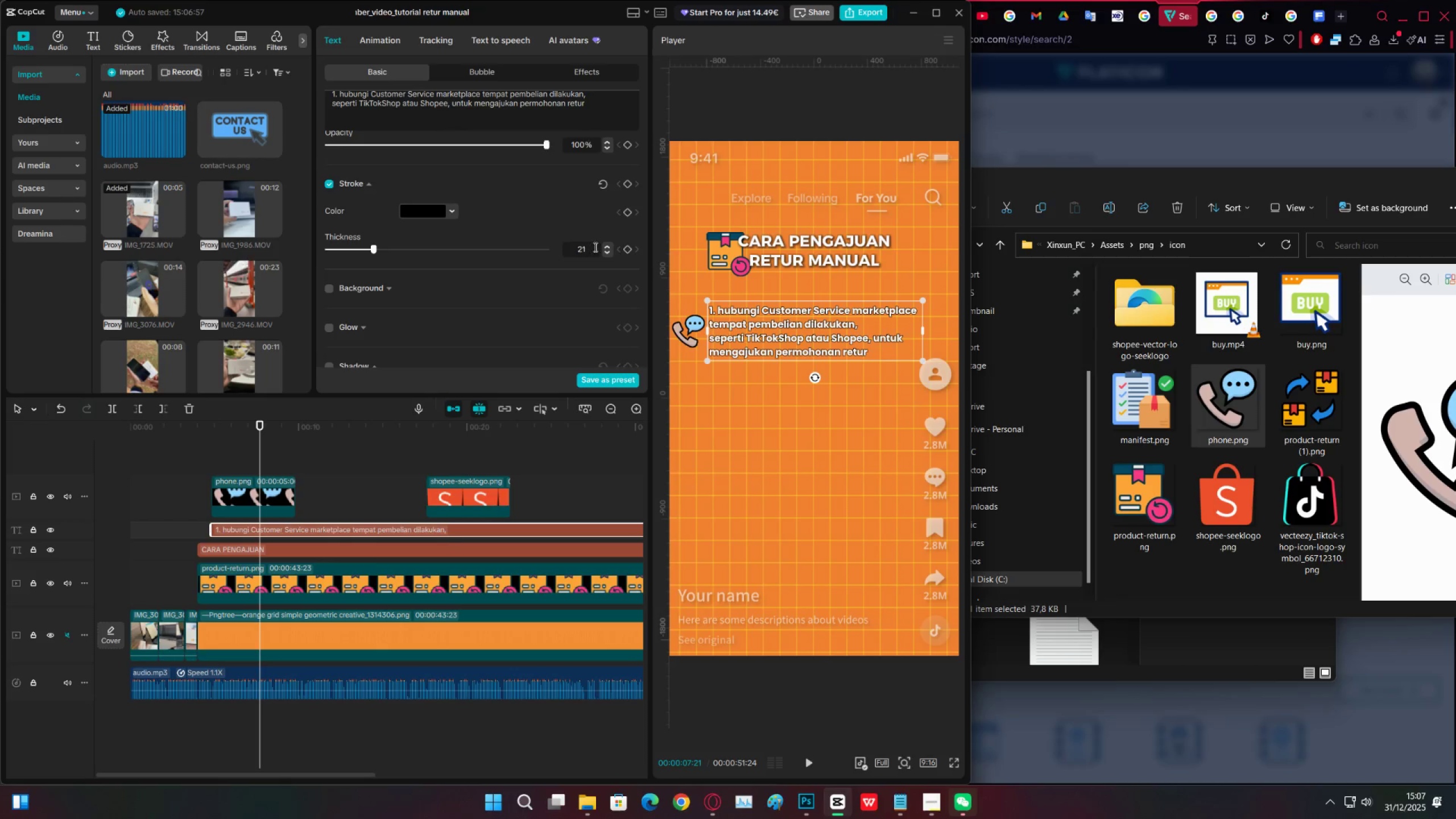 
double_click([607, 247])
 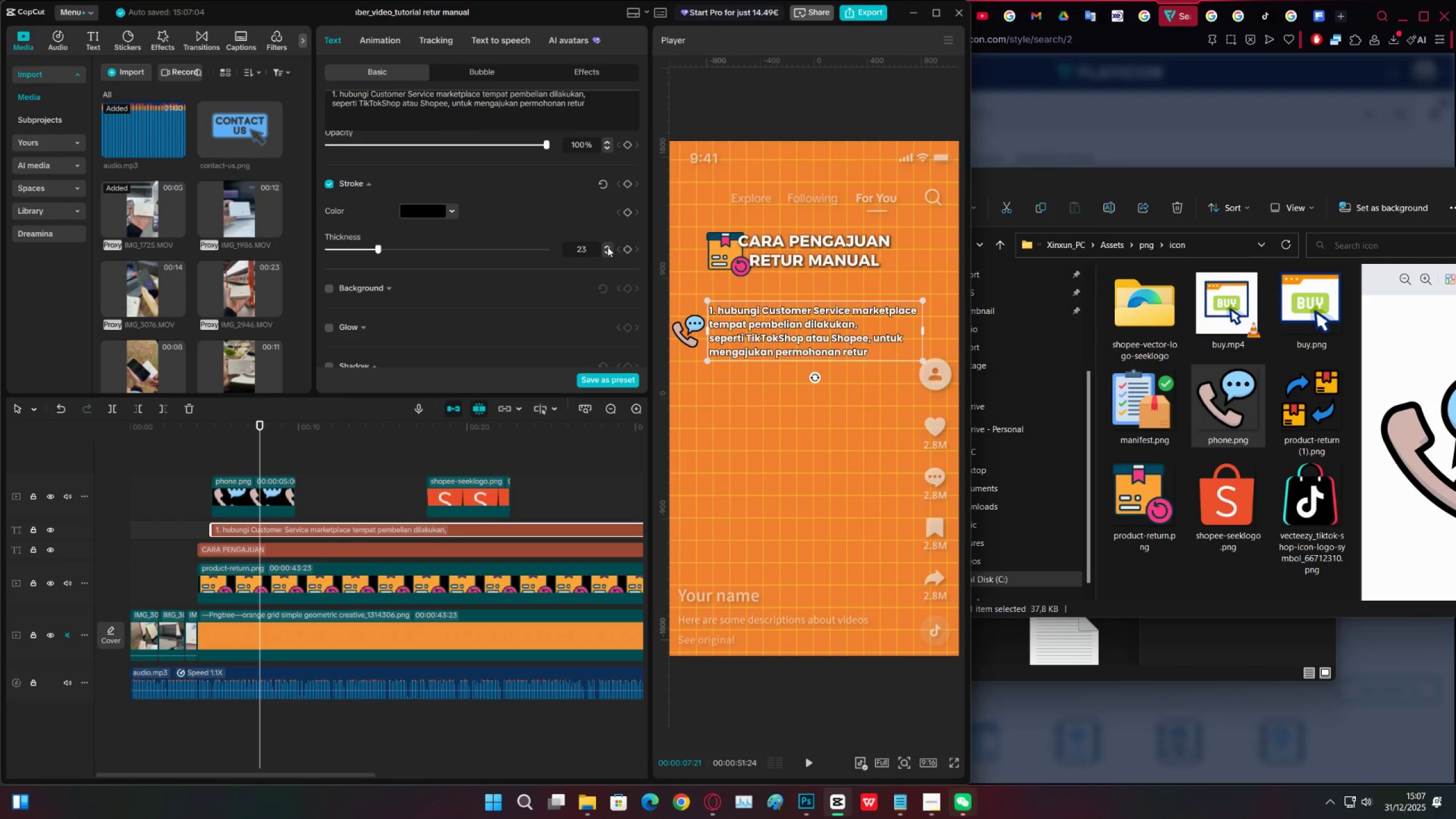 
triple_click([607, 247])
 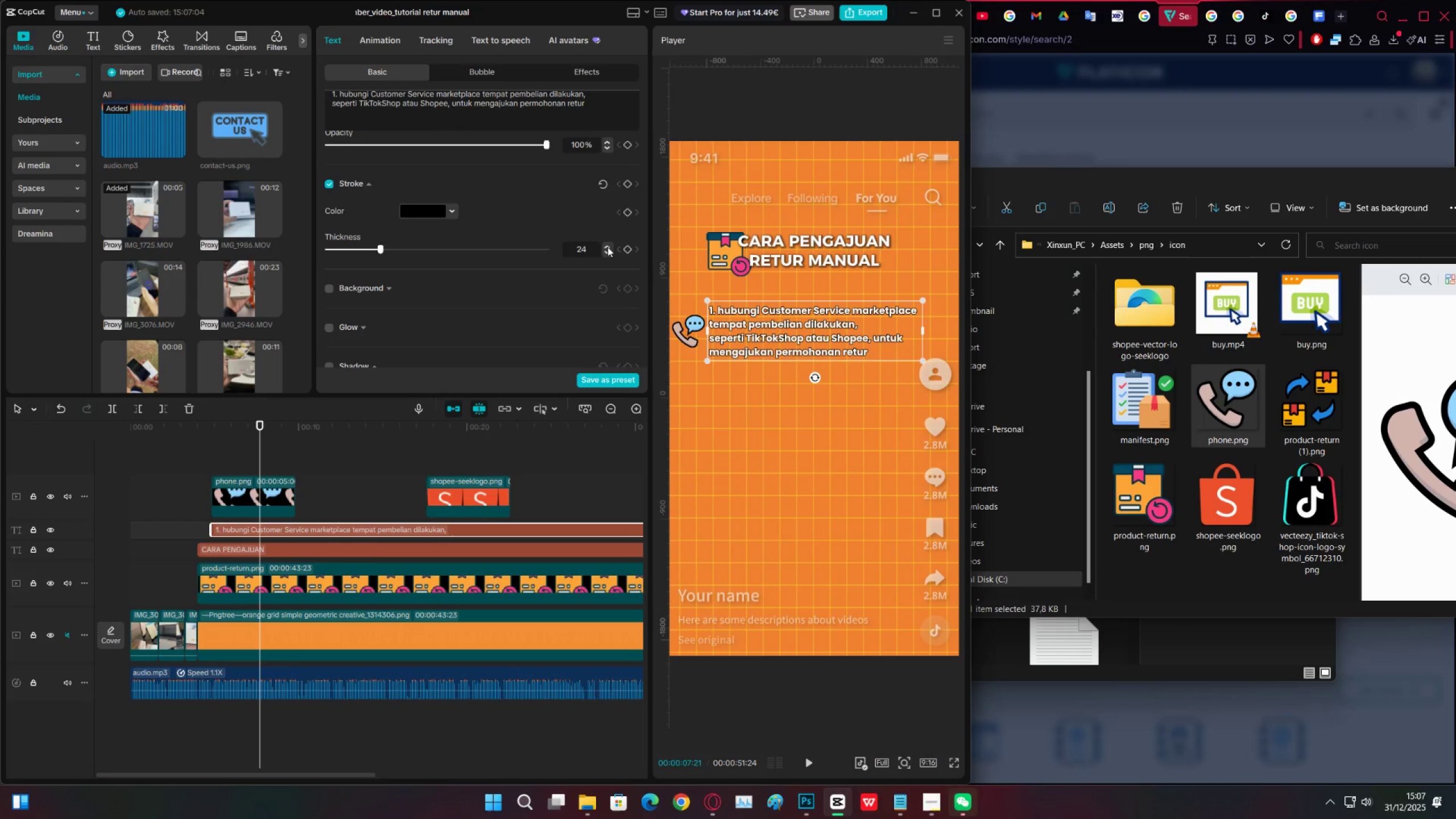 
triple_click([607, 247])
 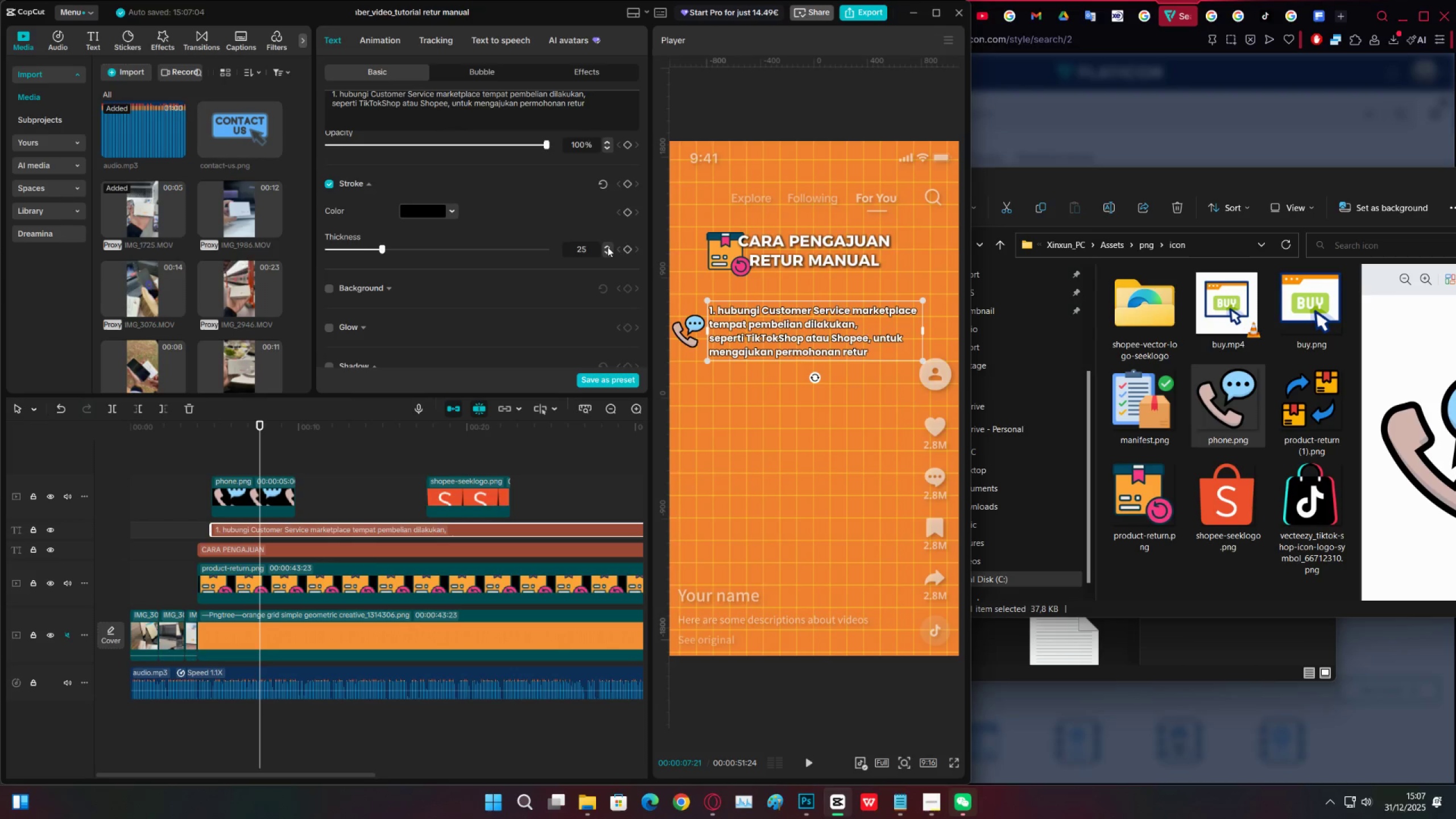 
triple_click([607, 247])
 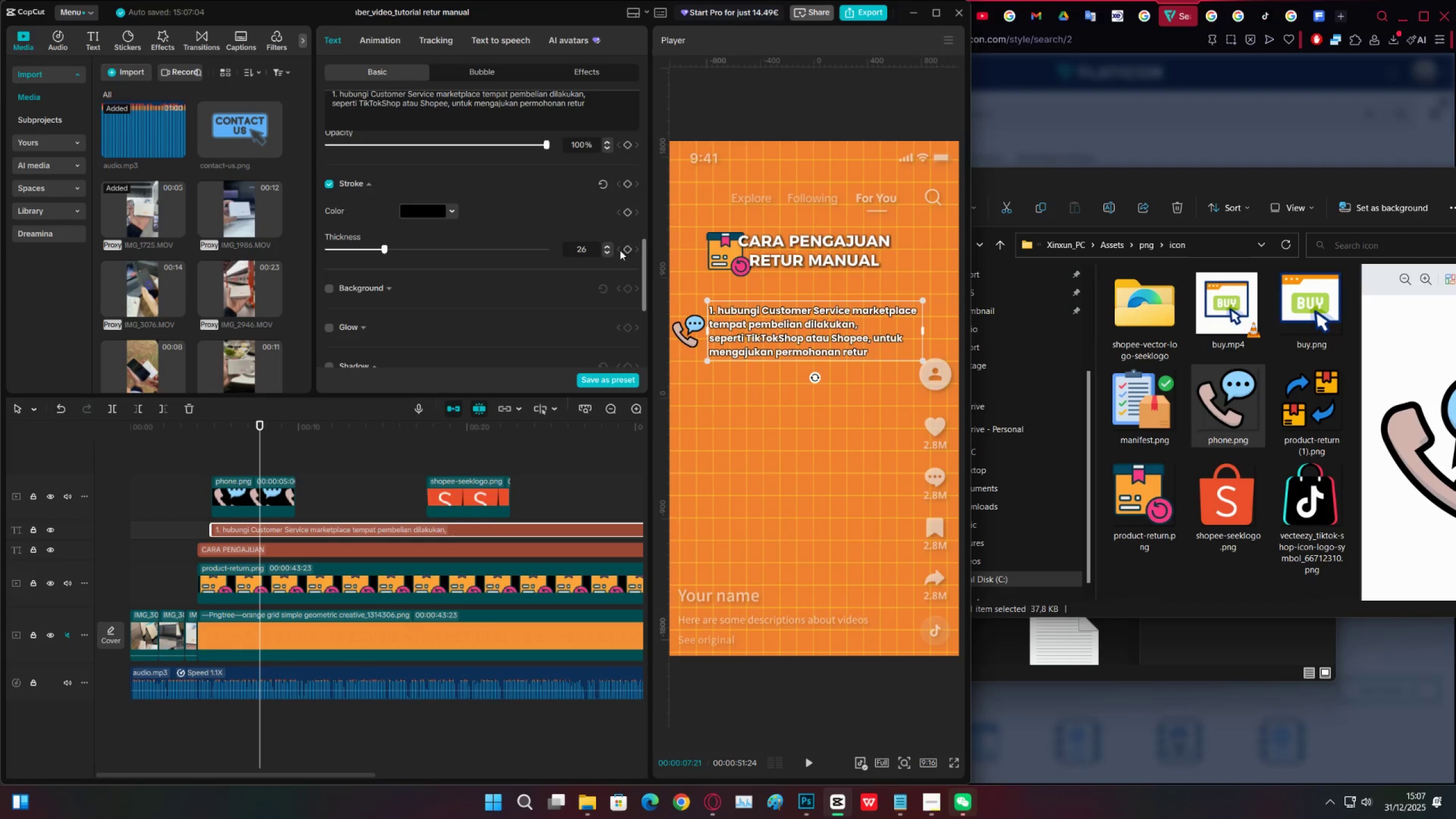 
left_click([610, 244])
 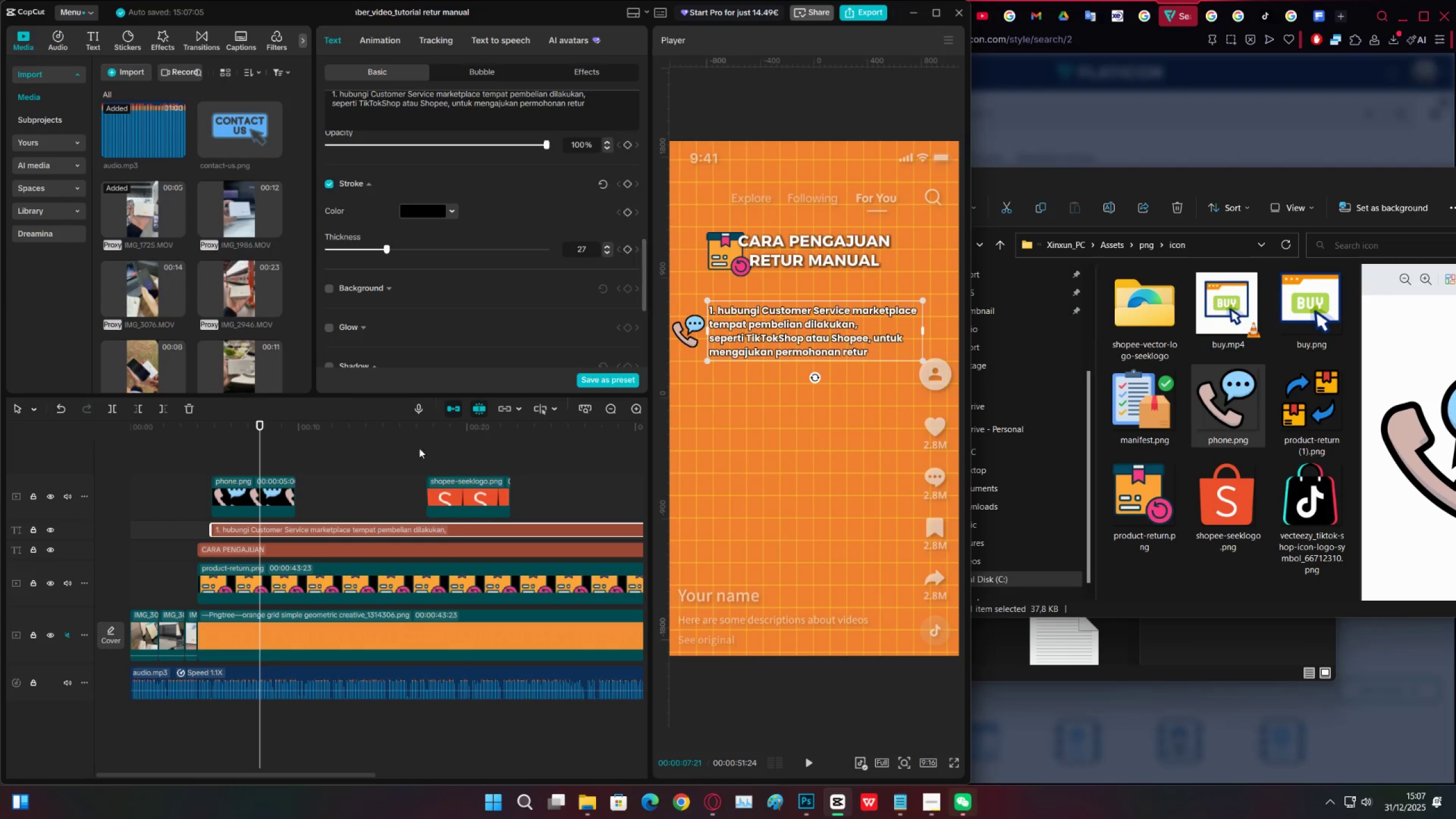 
double_click([245, 446])
 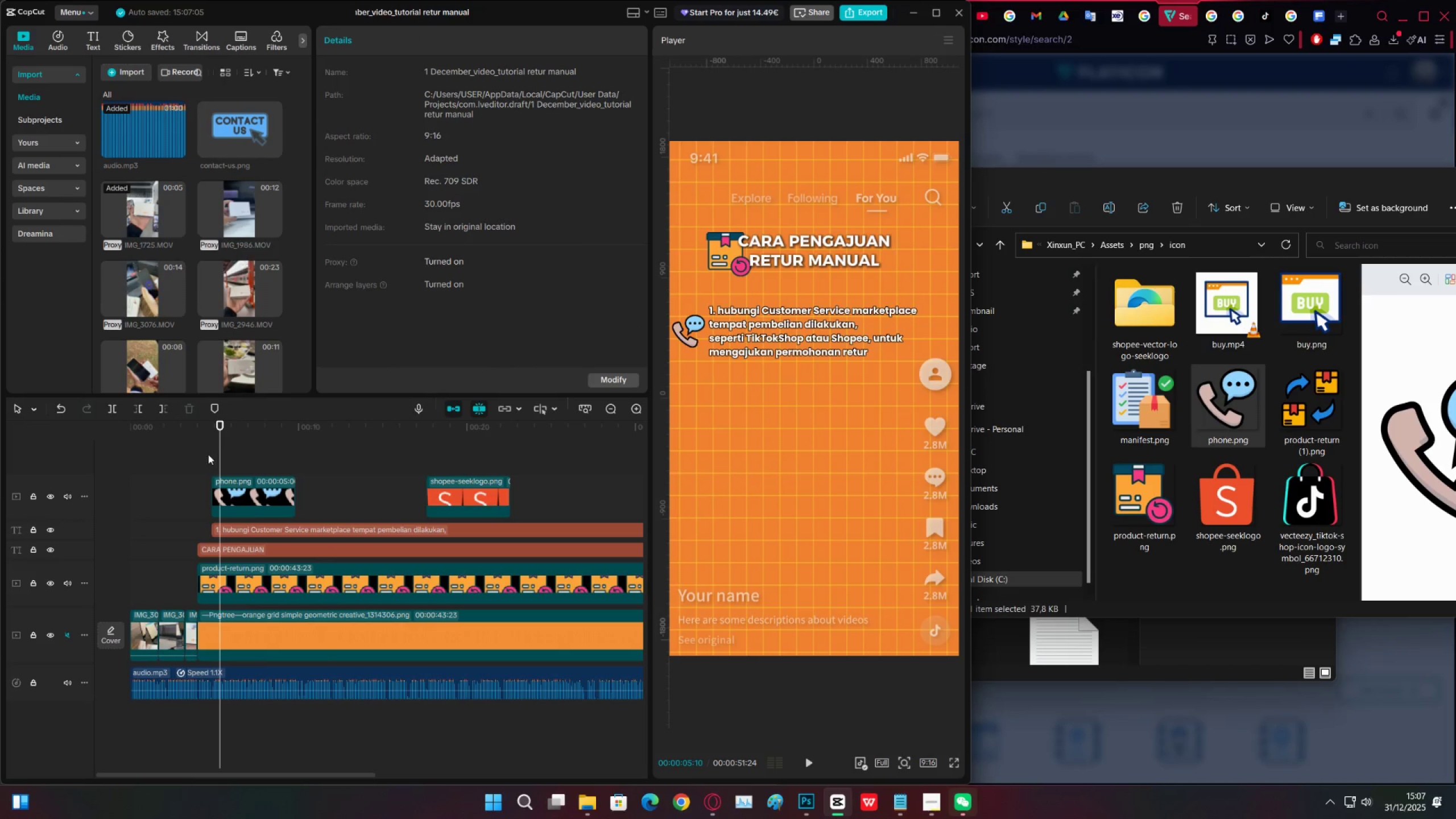 
triple_click([206, 454])
 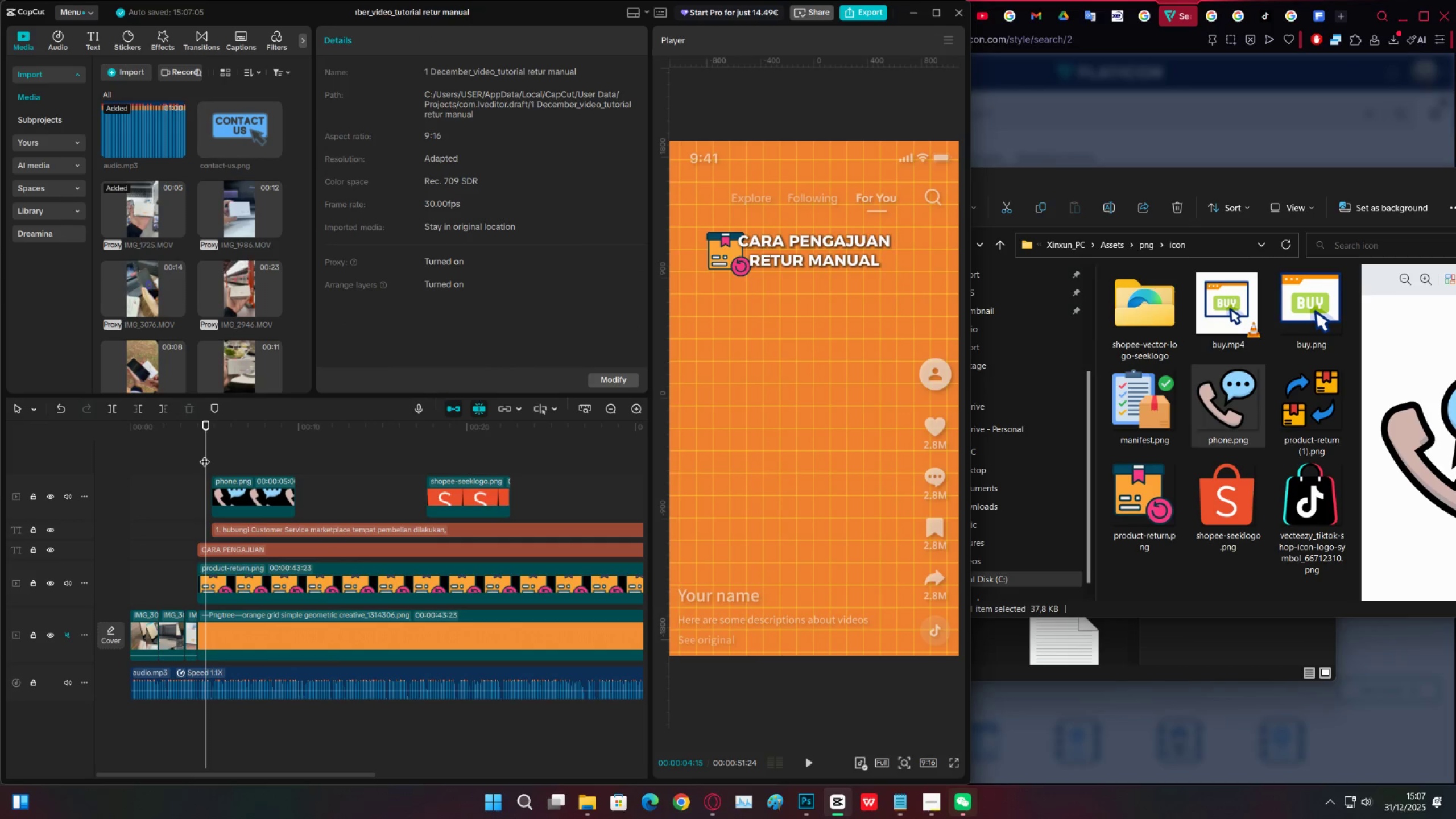 
left_click([205, 454])
 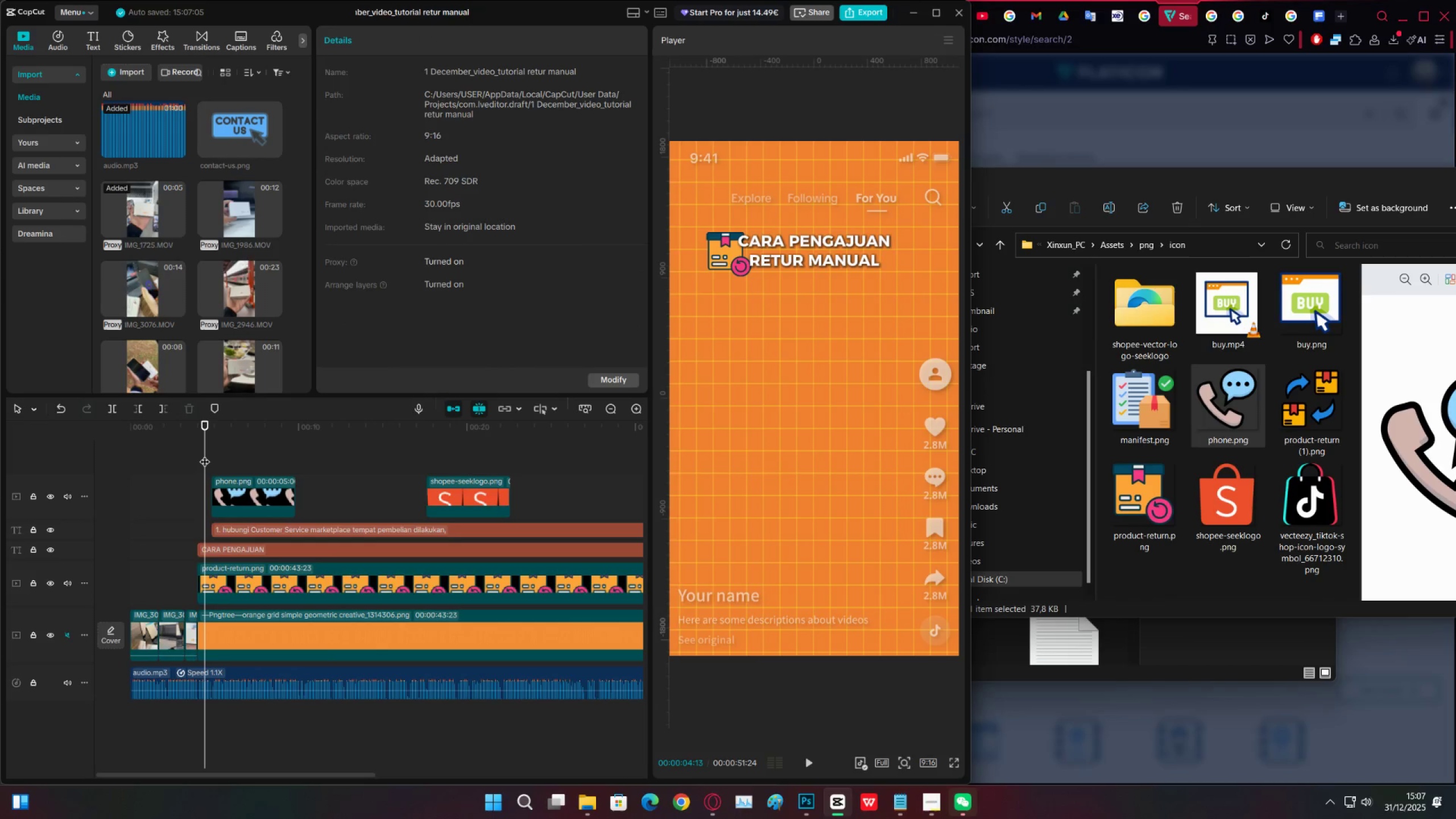 
key(Space)
 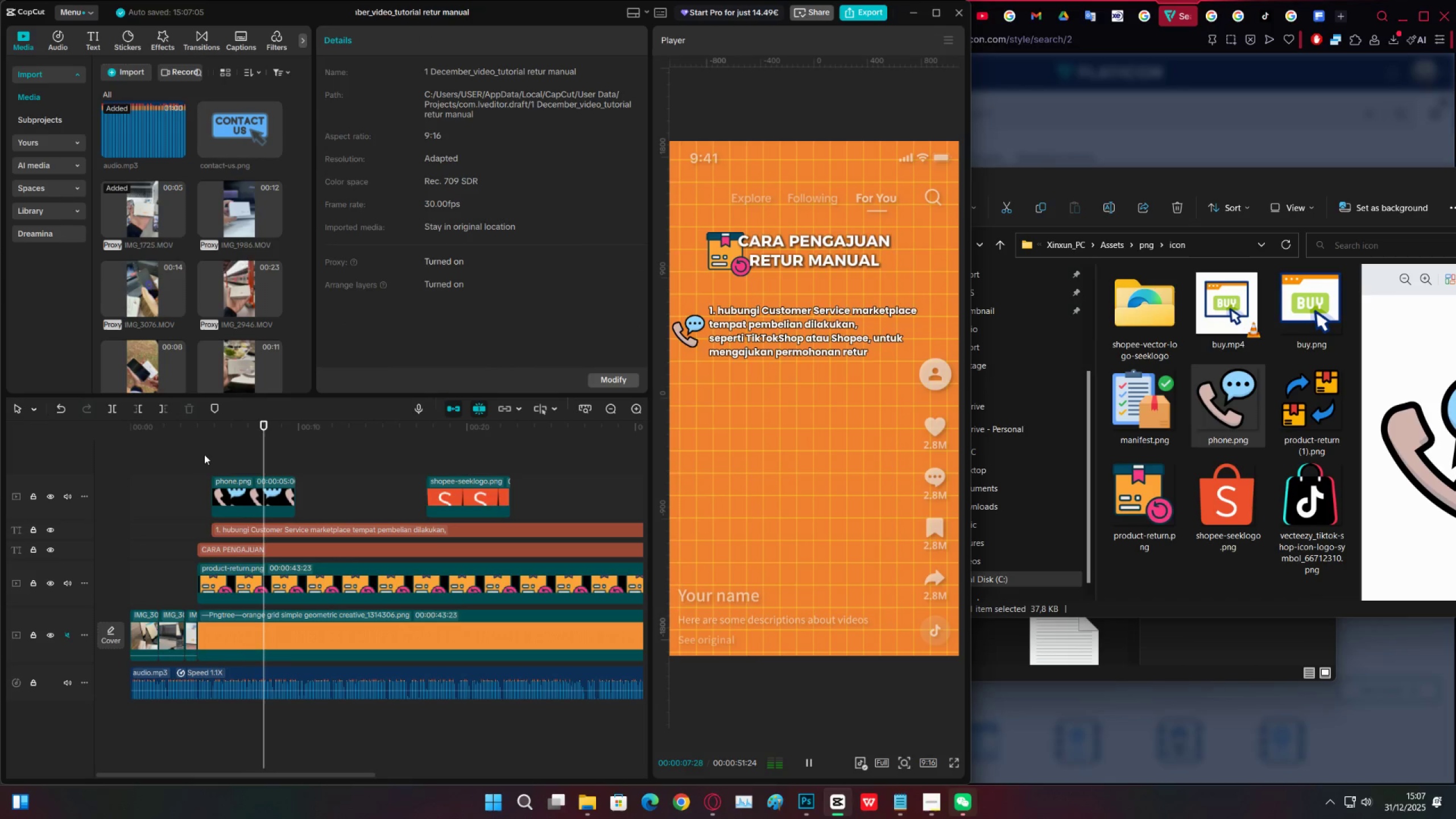 
key(Space)
 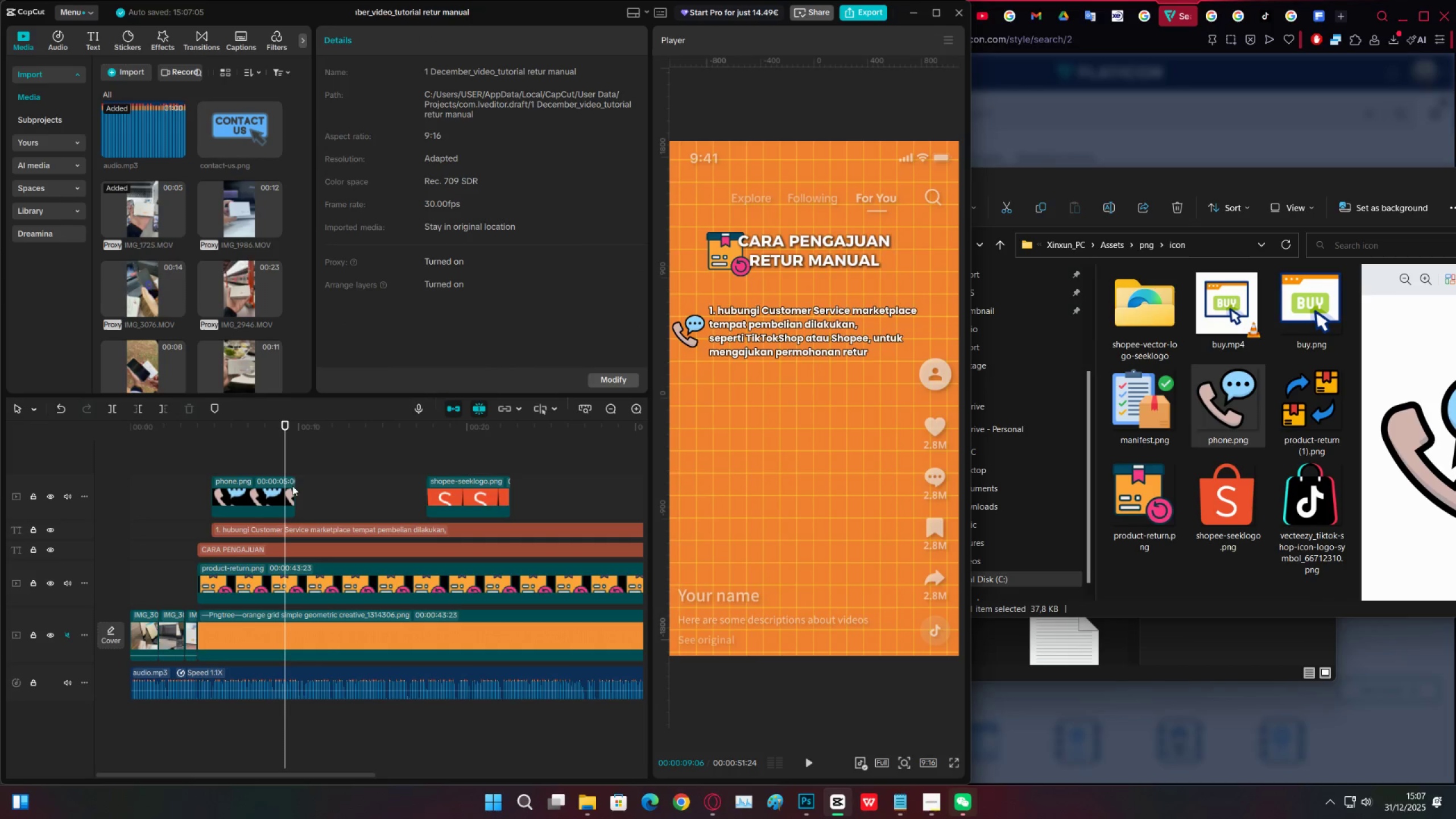 
left_click_drag(start_coordinate=[294, 486], to_coordinate=[368, 496])
 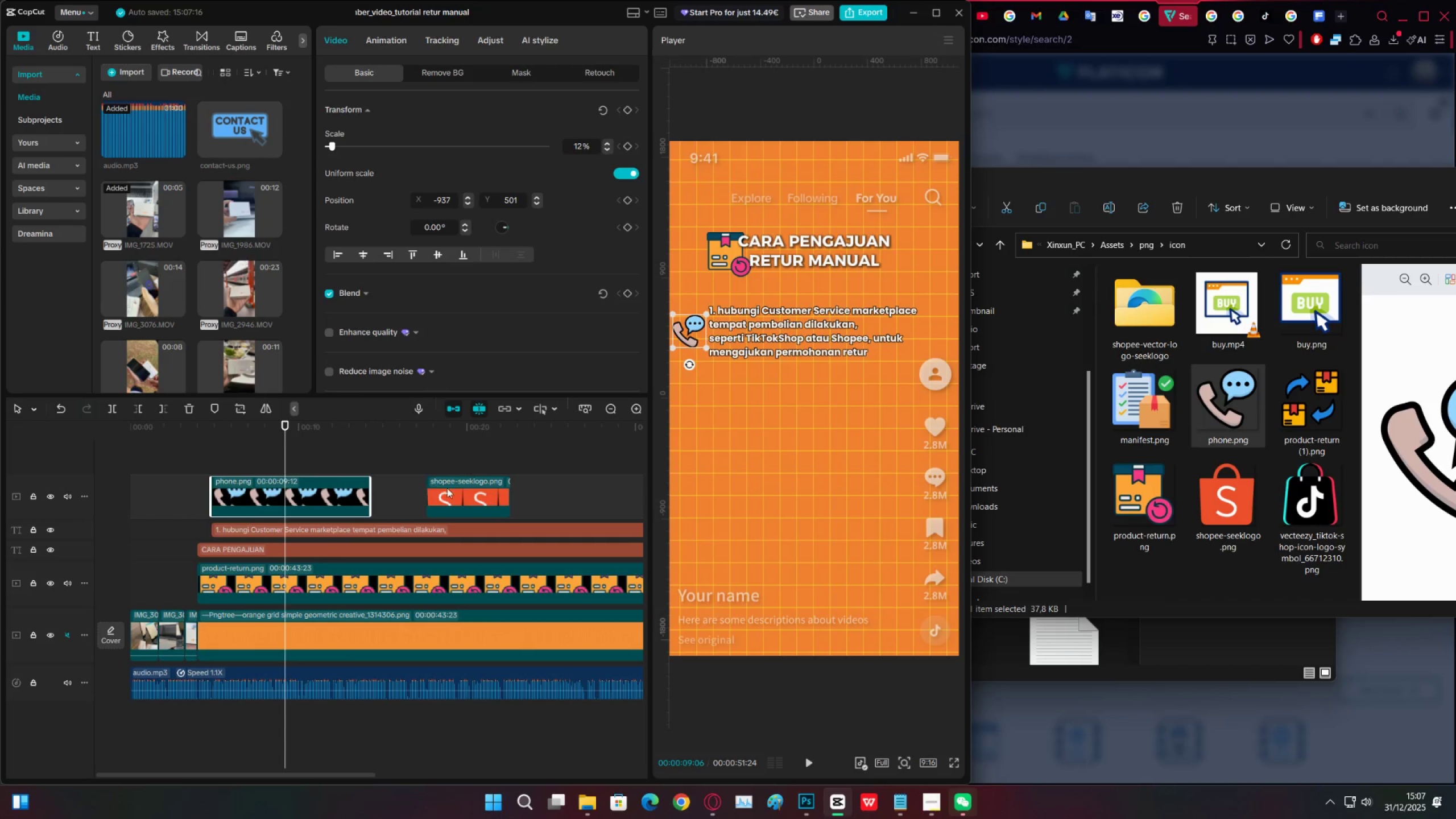 
left_click([467, 486])
 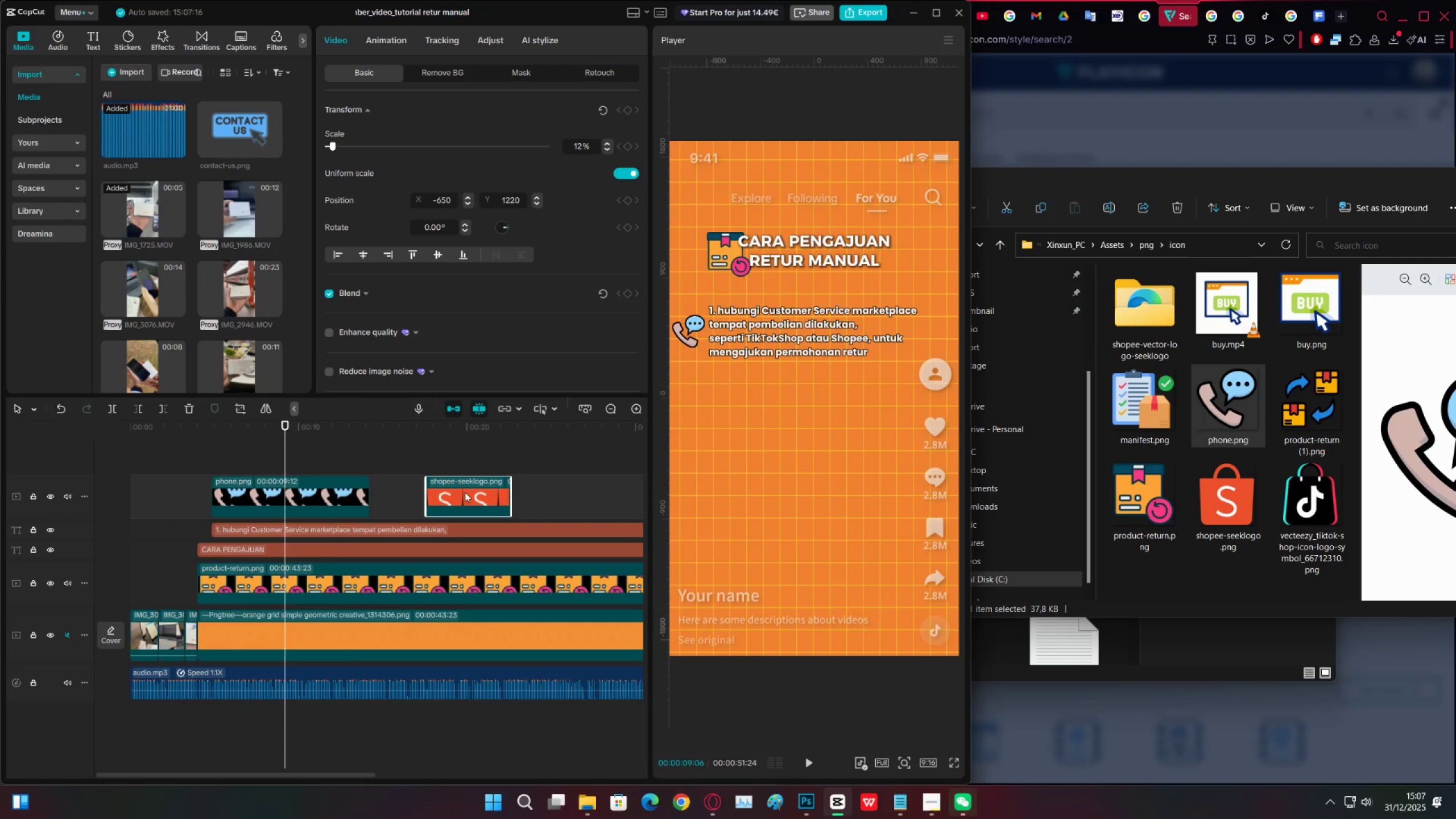 
left_click_drag(start_coordinate=[464, 492], to_coordinate=[467, 457])
 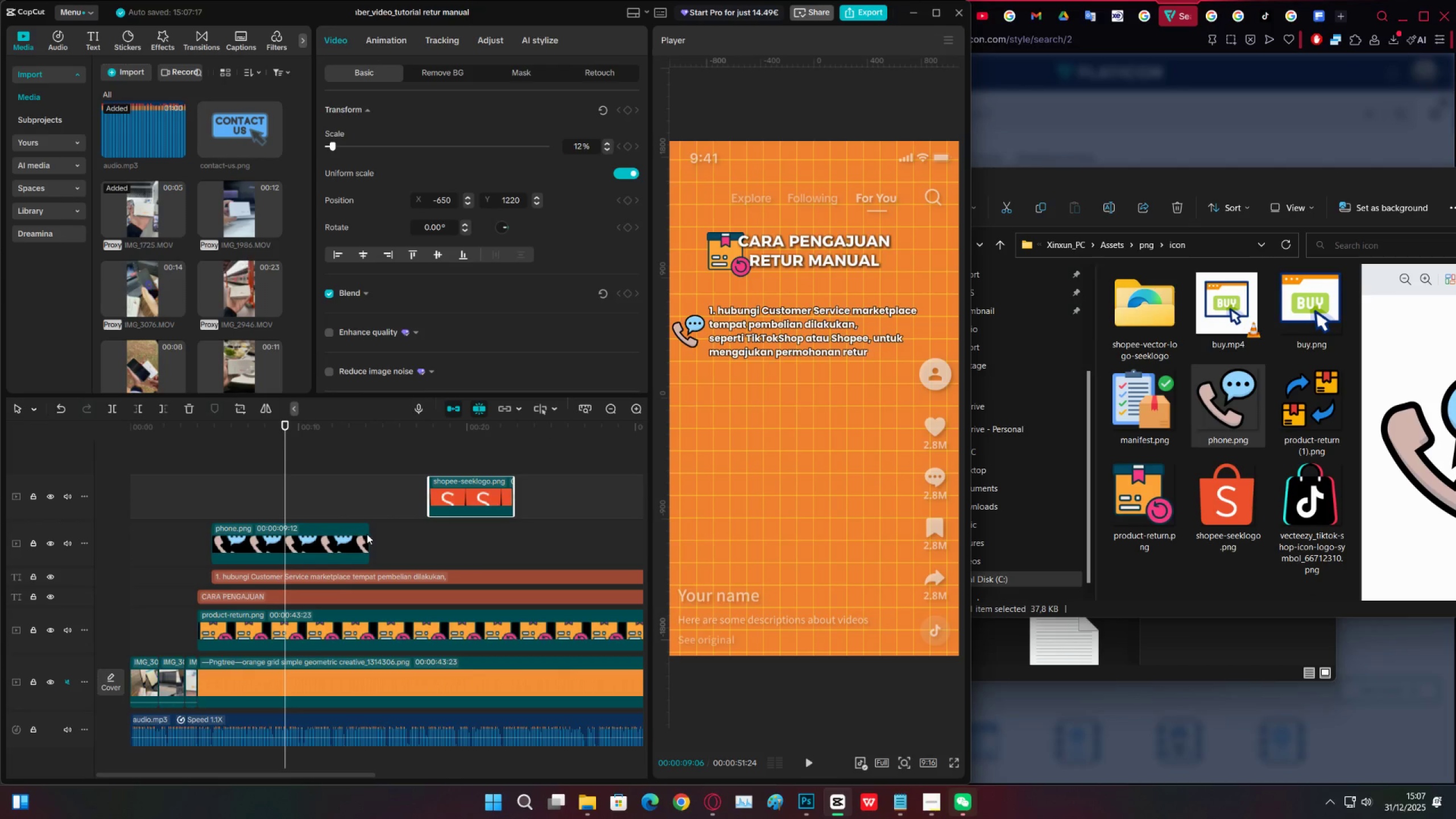 
left_click_drag(start_coordinate=[369, 534], to_coordinate=[421, 523])
 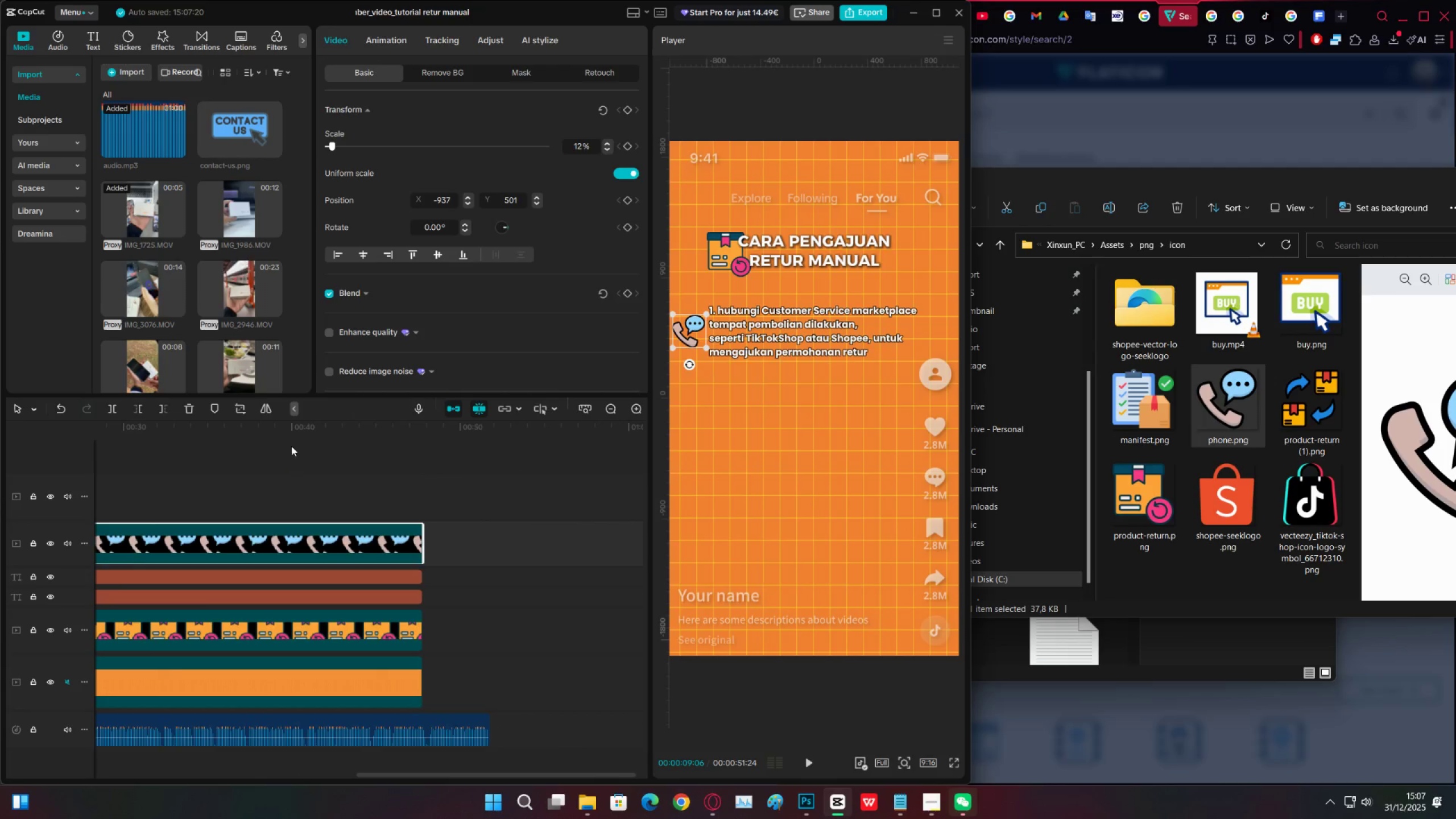 
left_click_drag(start_coordinate=[293, 437], to_coordinate=[208, 464])
 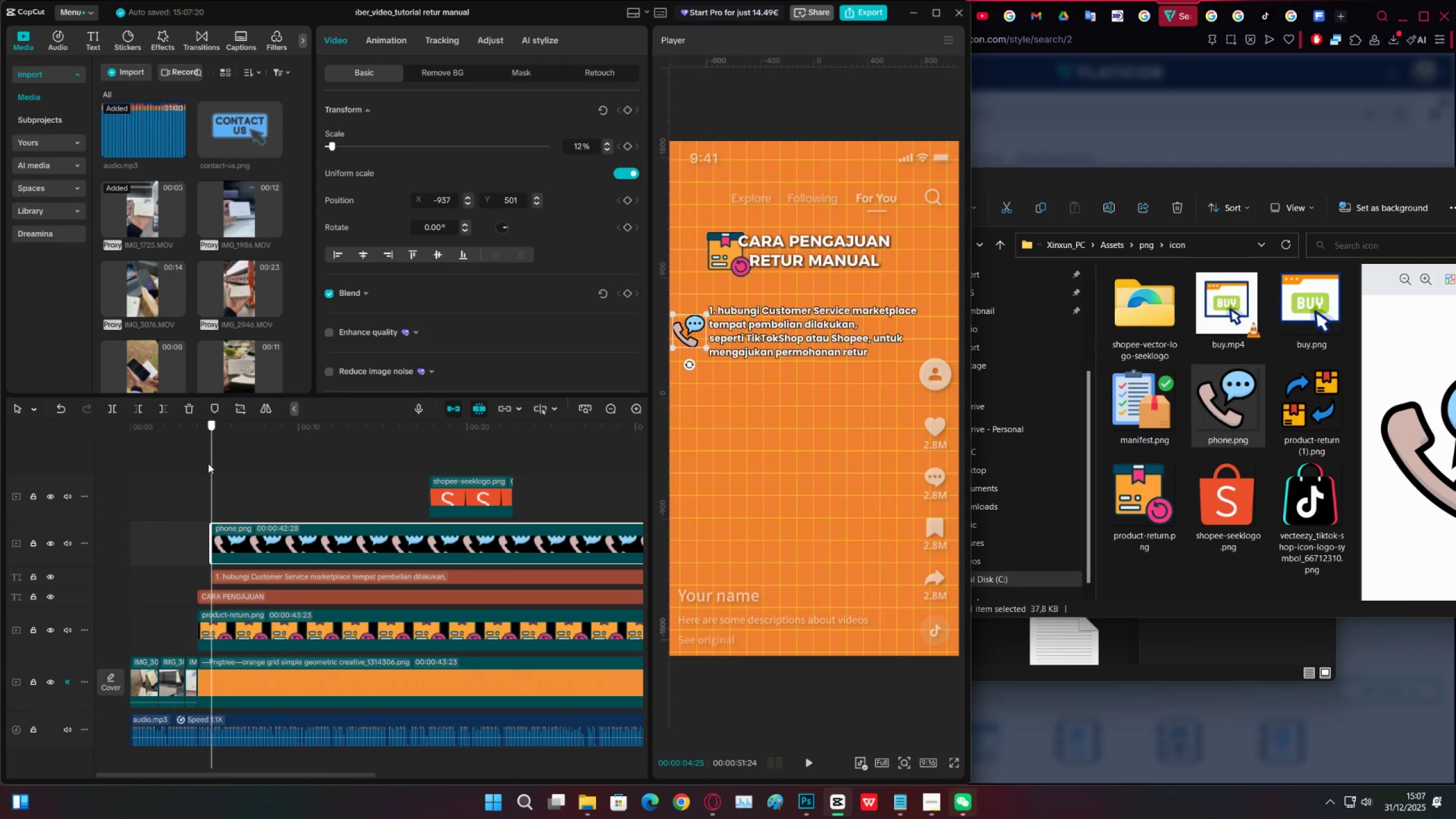 
key(Space)
 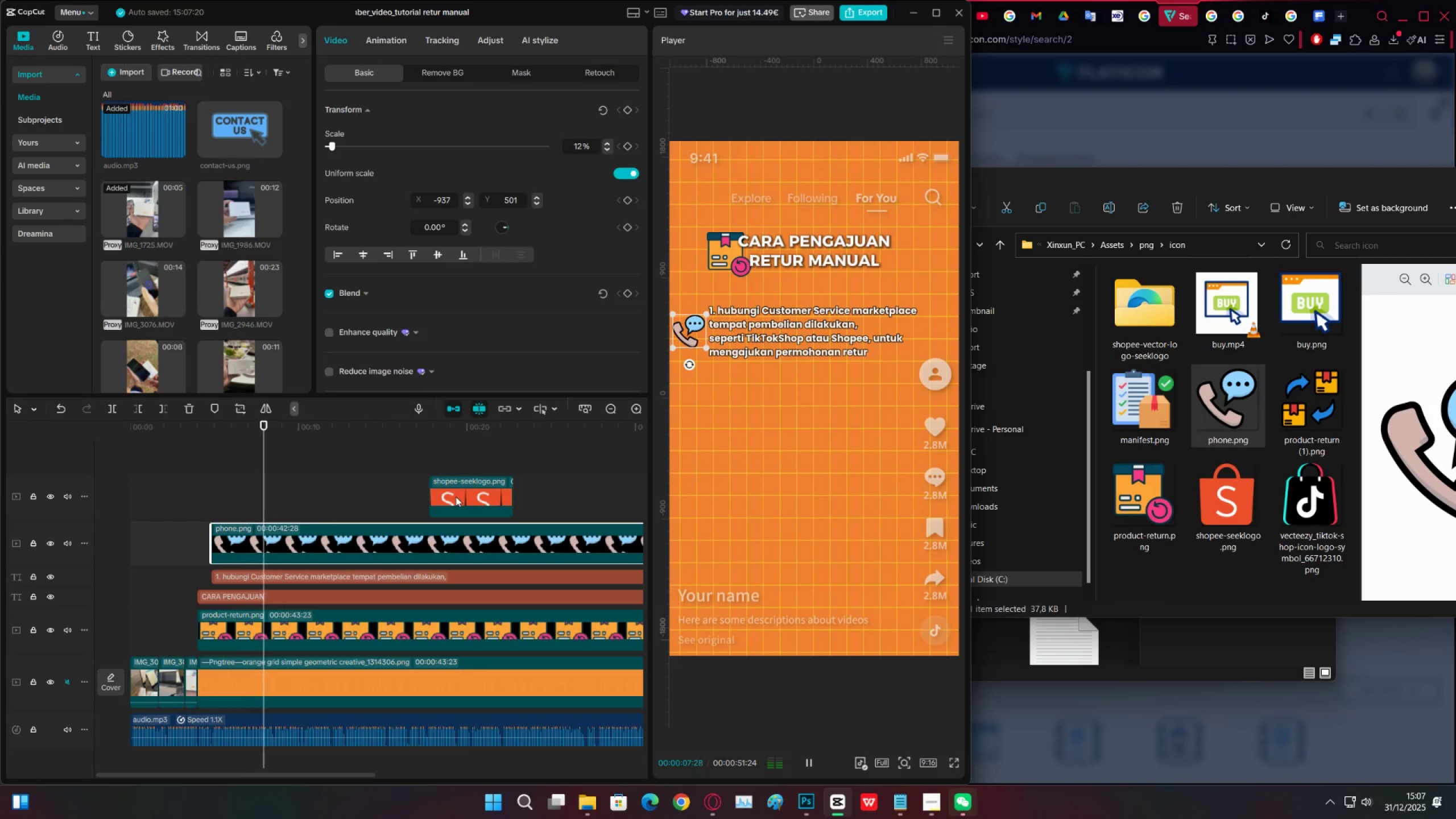 
left_click([456, 497])
 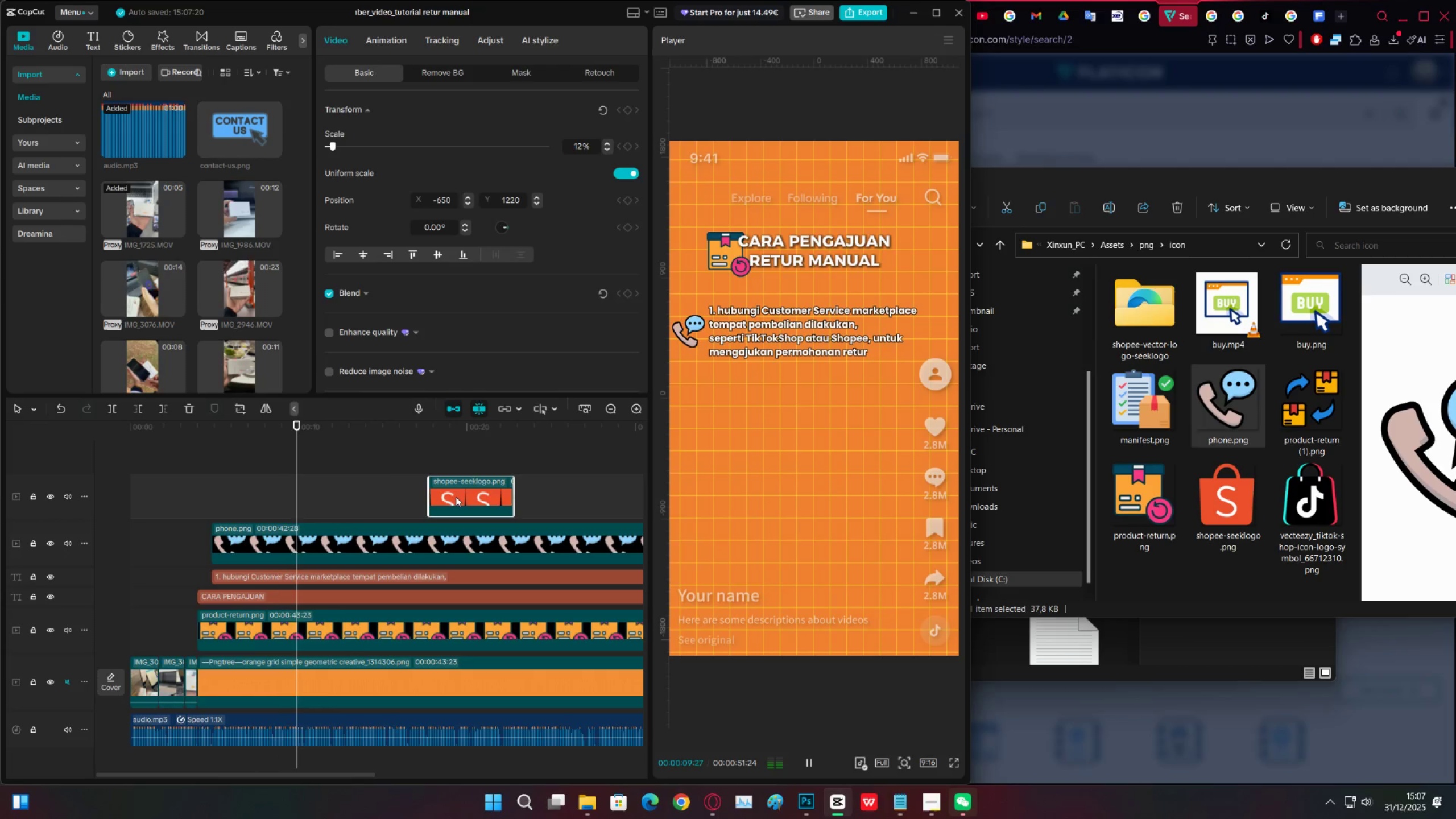 
key(X)
 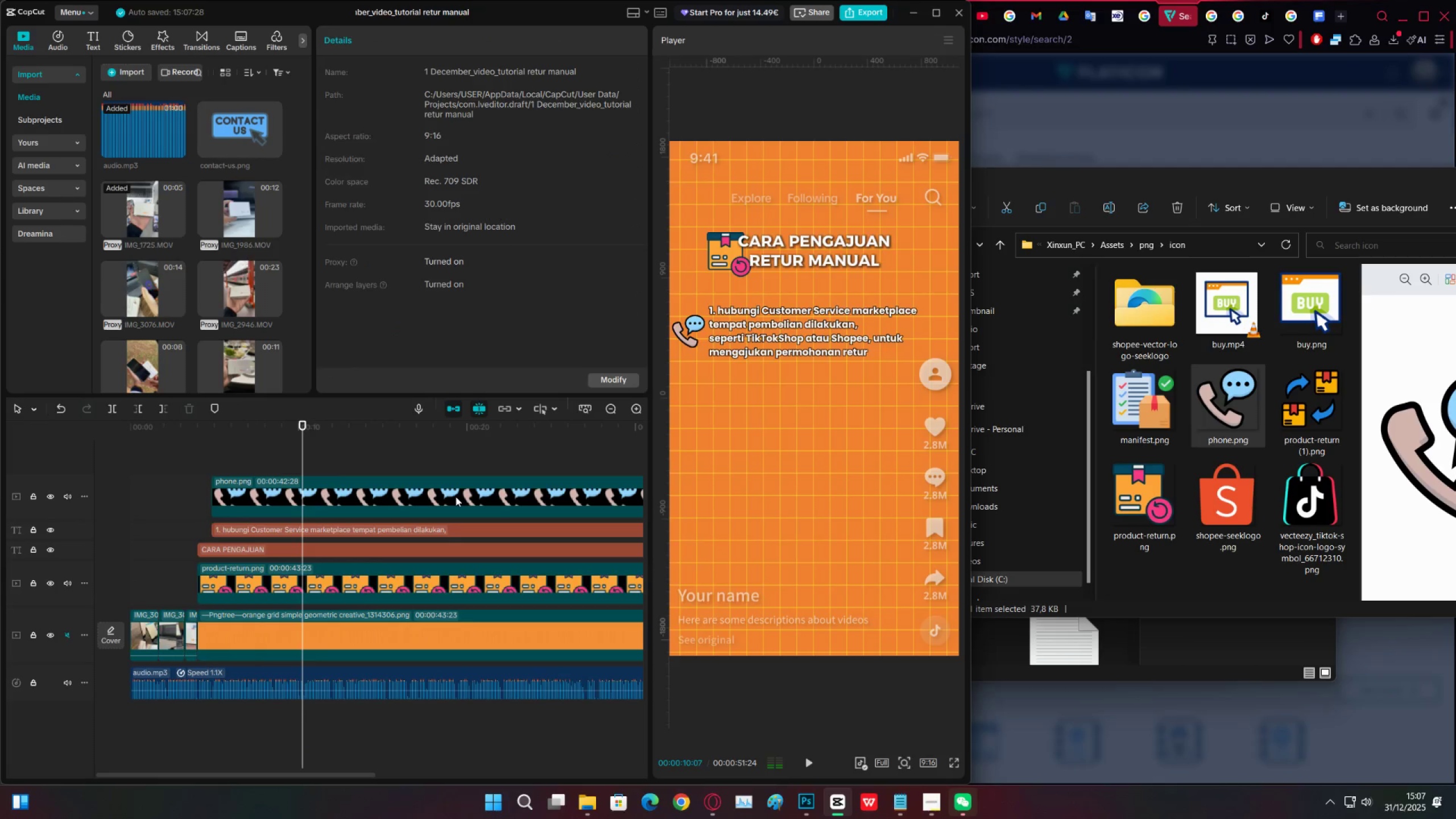 
key(Space)
 